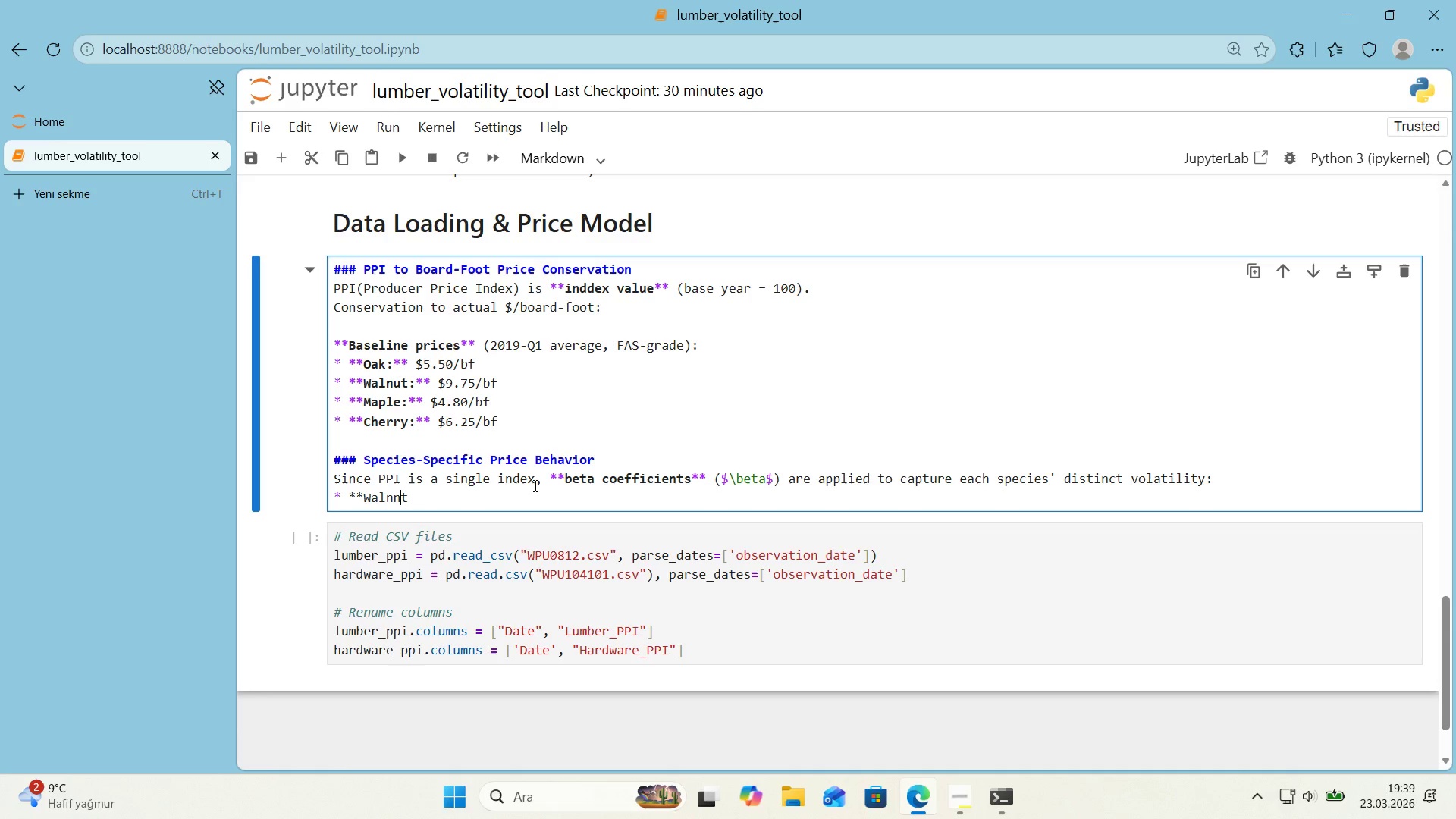 
key(Backspace)
 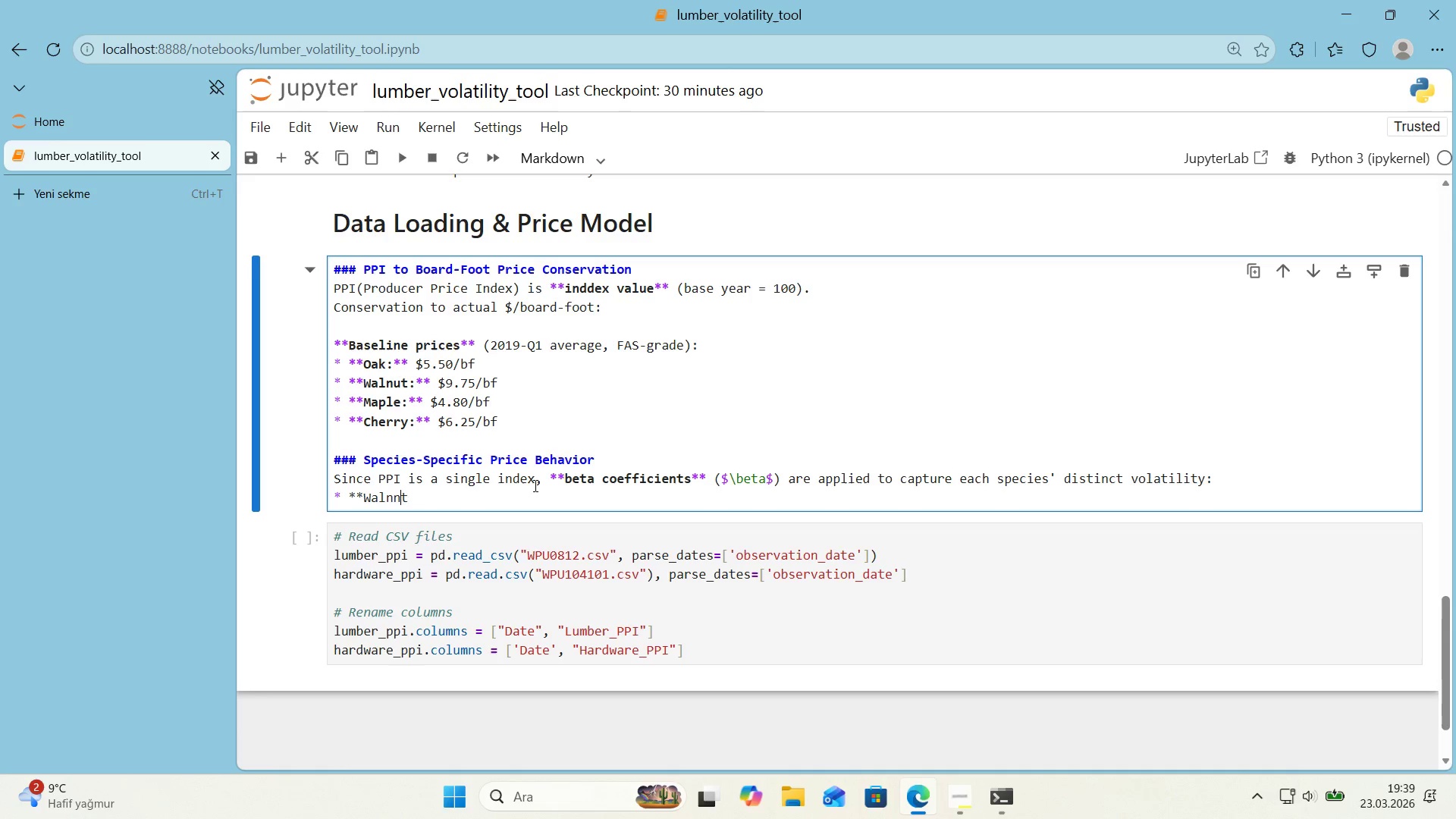 
key(Backspace)
 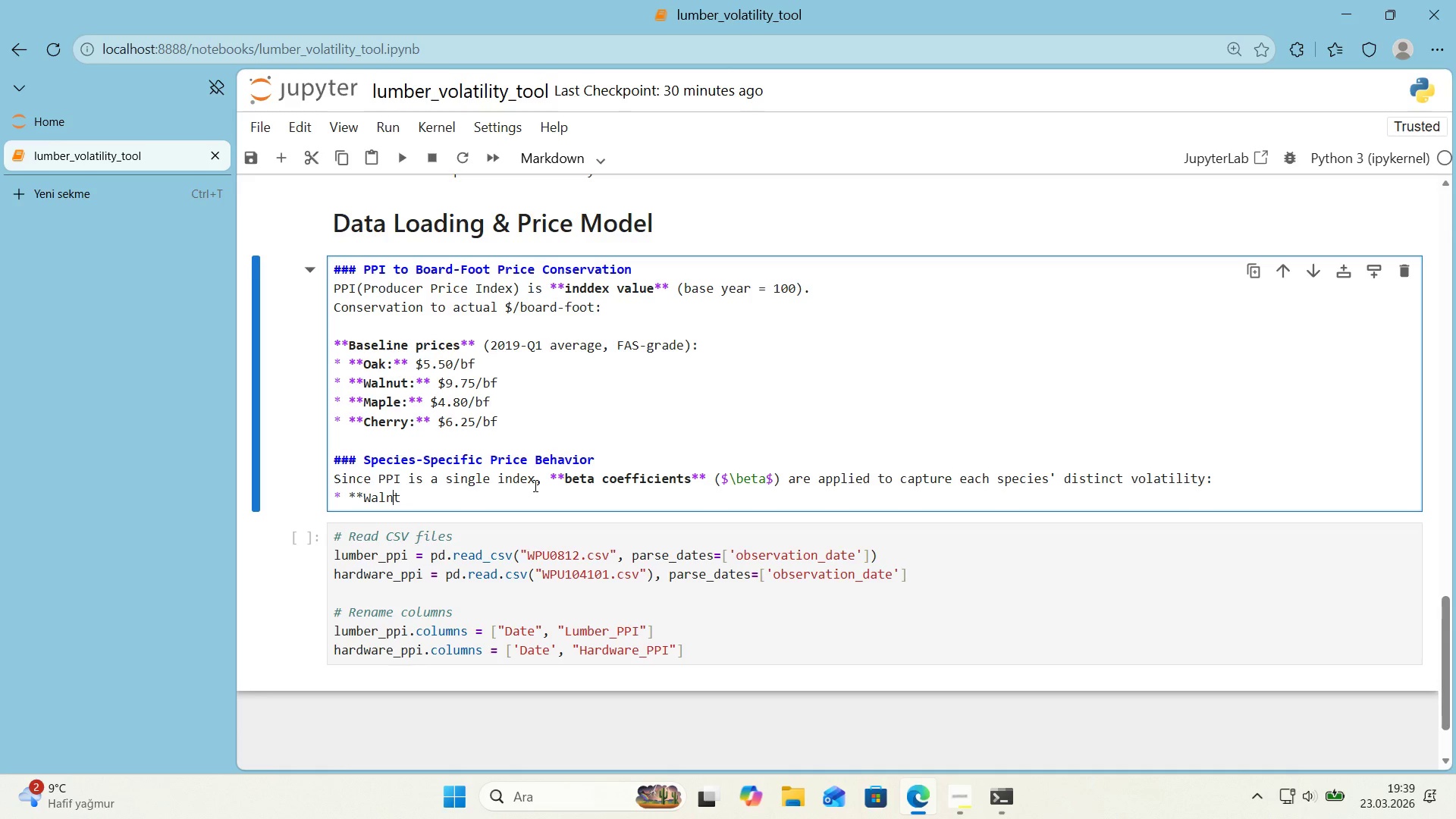 
key(U)
 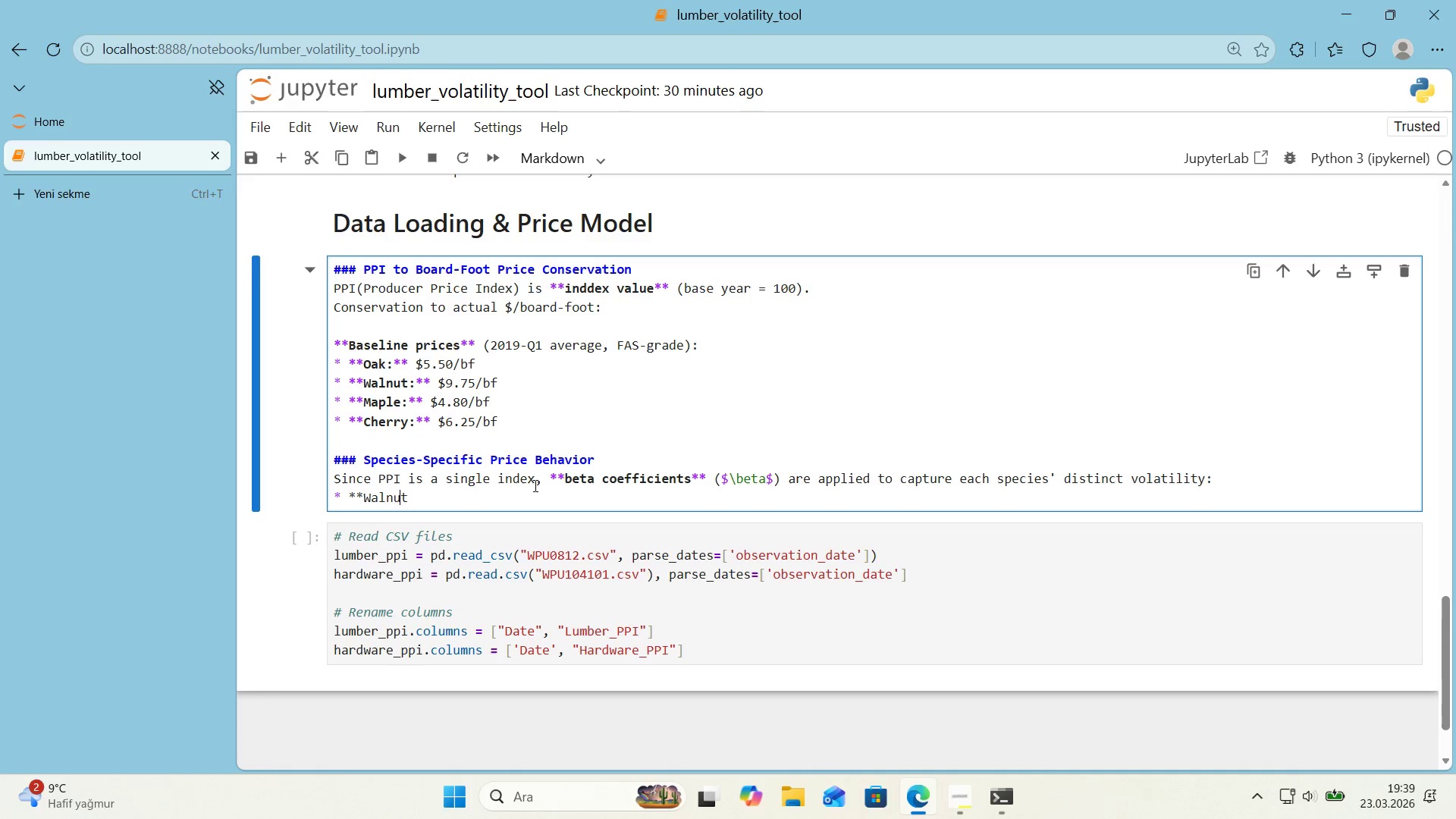 
key(ArrowRight)
 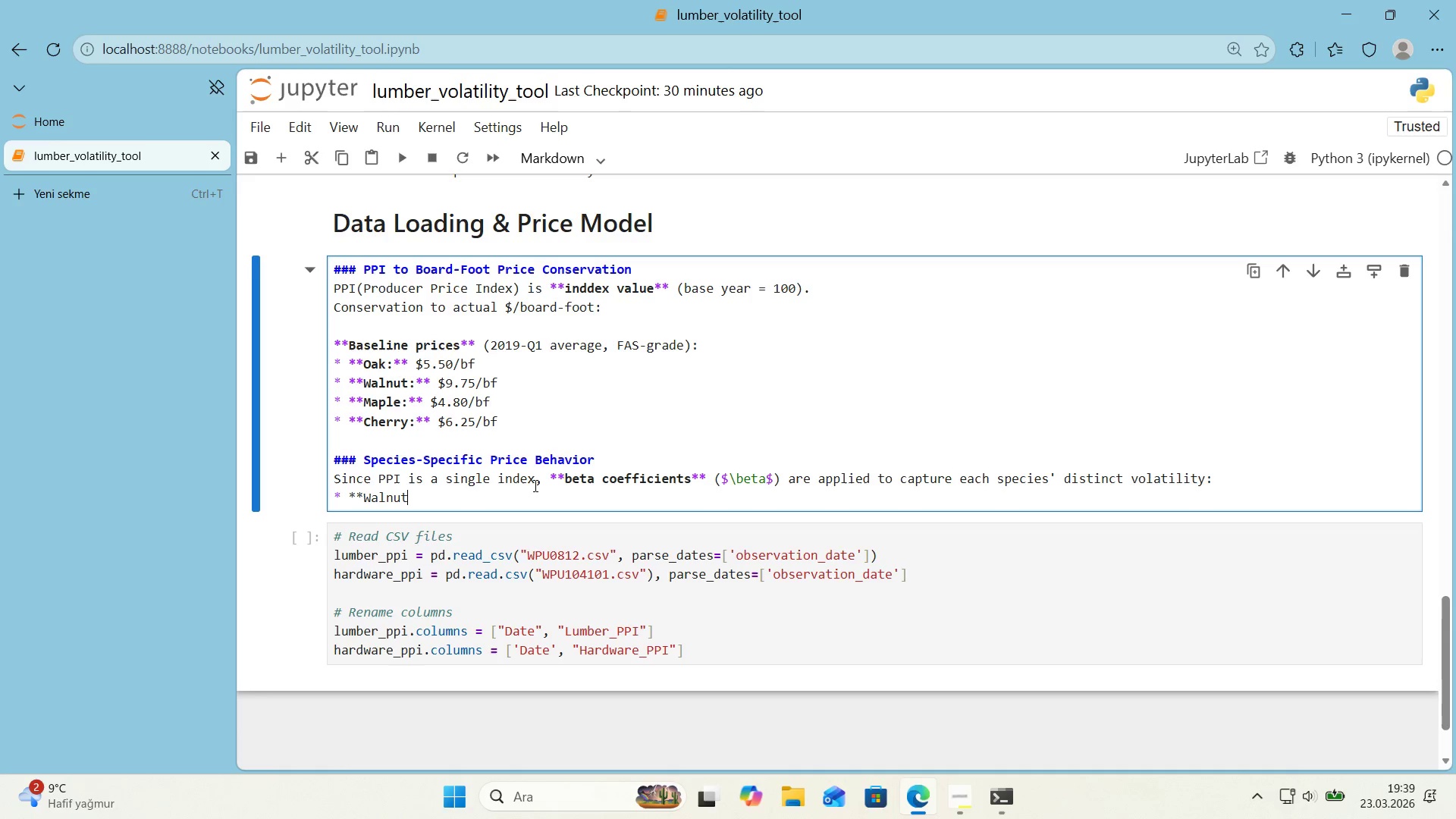 
type( *()
 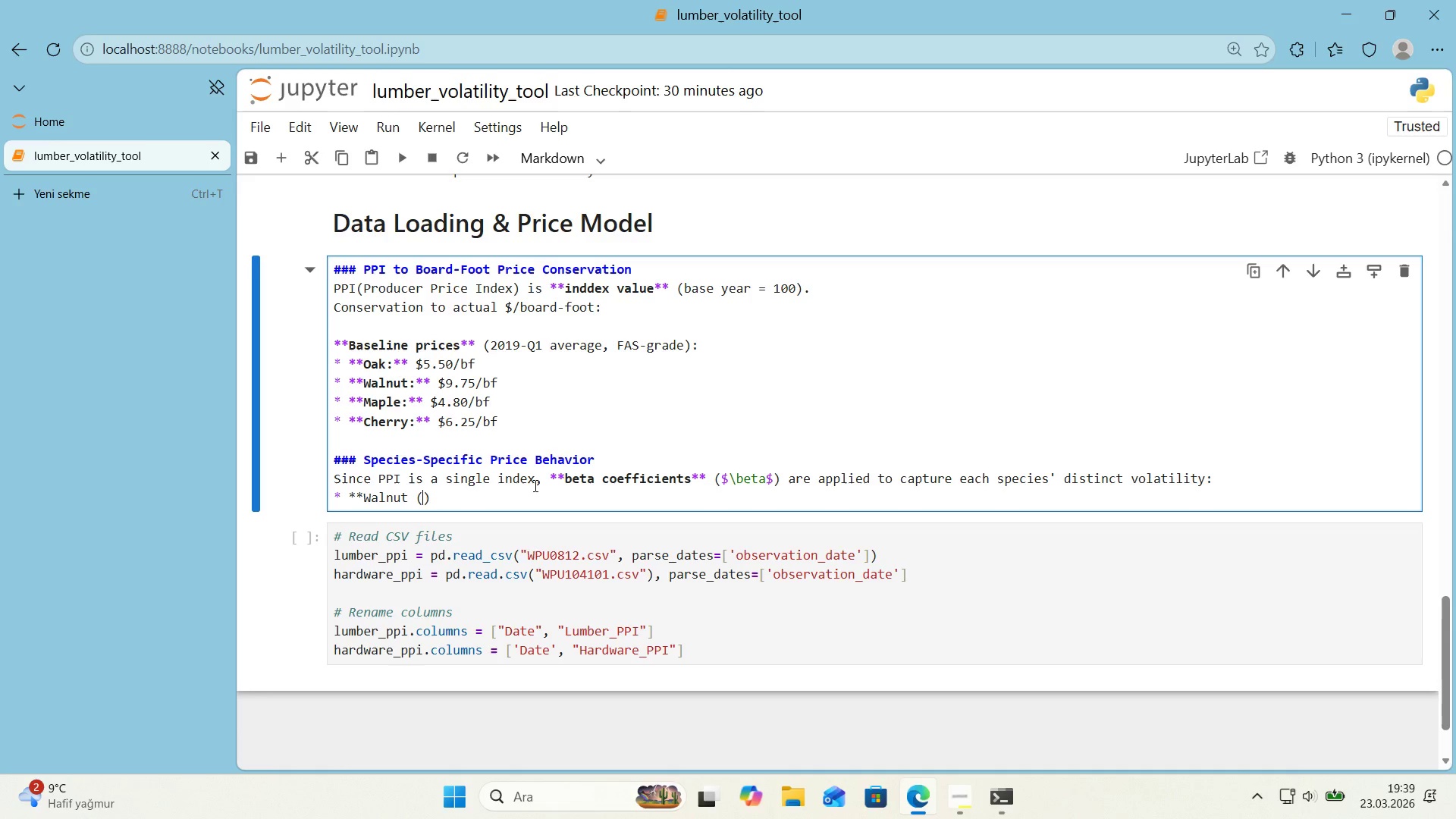 
 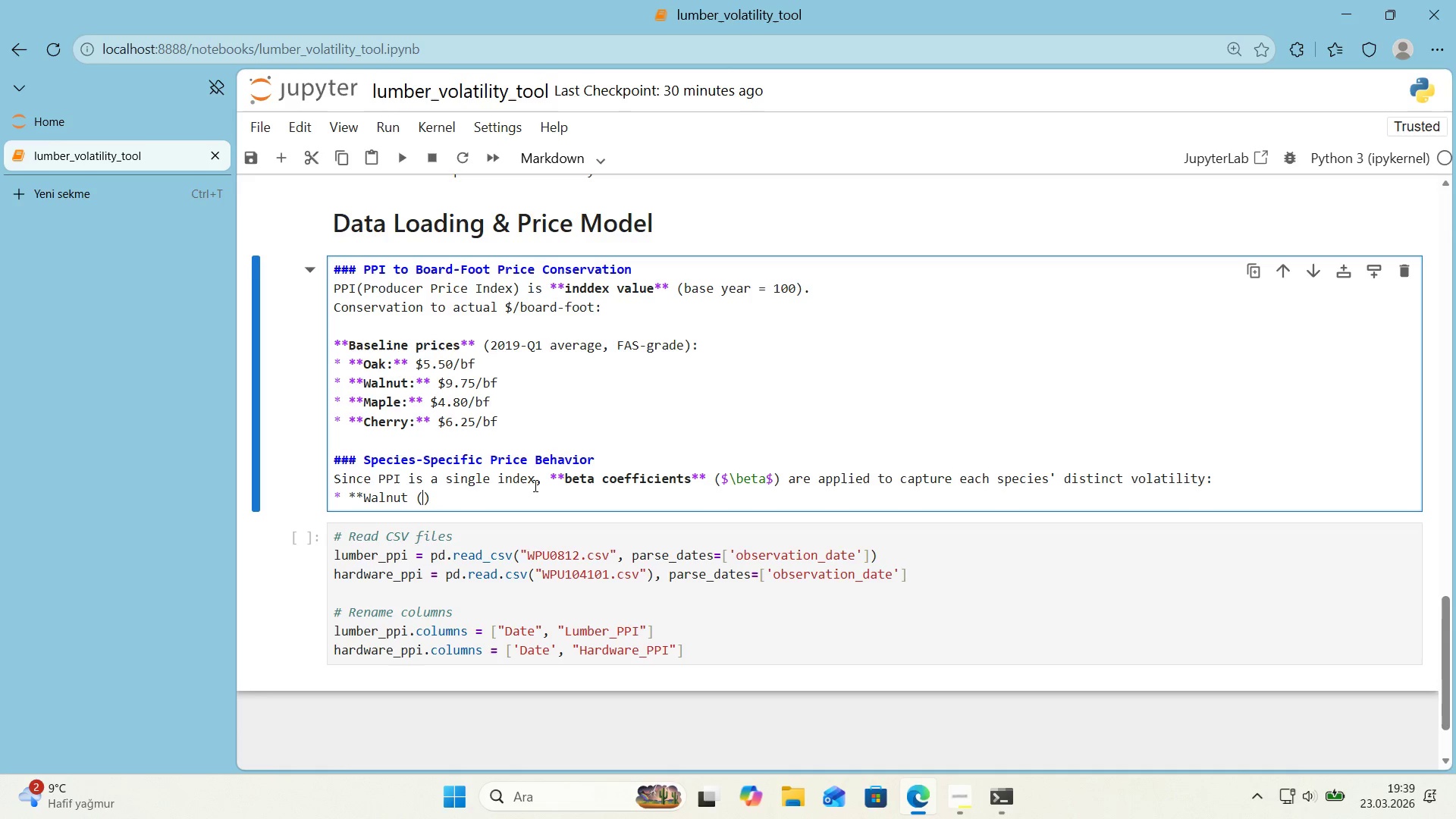 
key(ArrowLeft)
 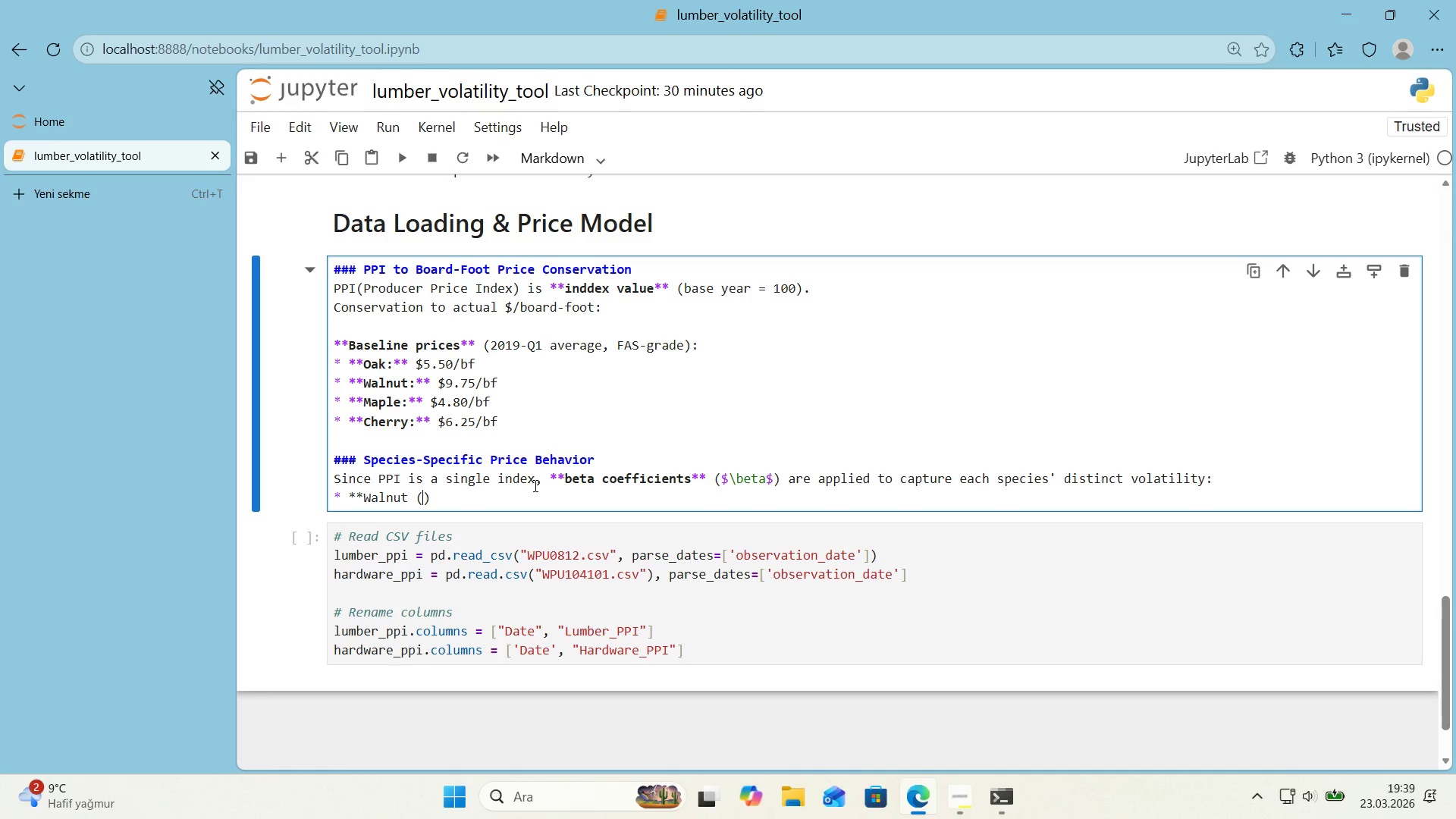 
key(Alt+Control+4)
 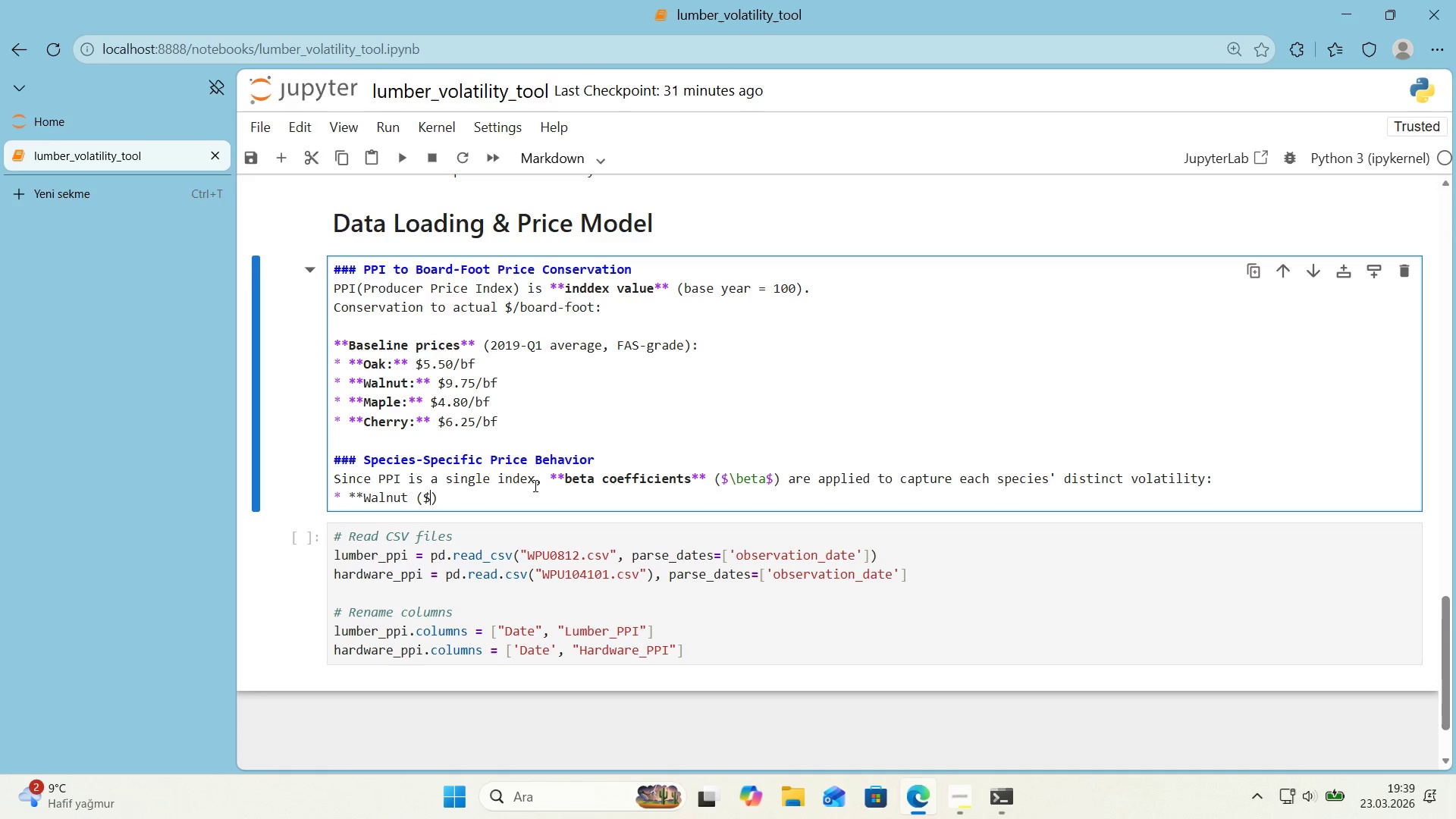 
key(Control+ControlLeft)
 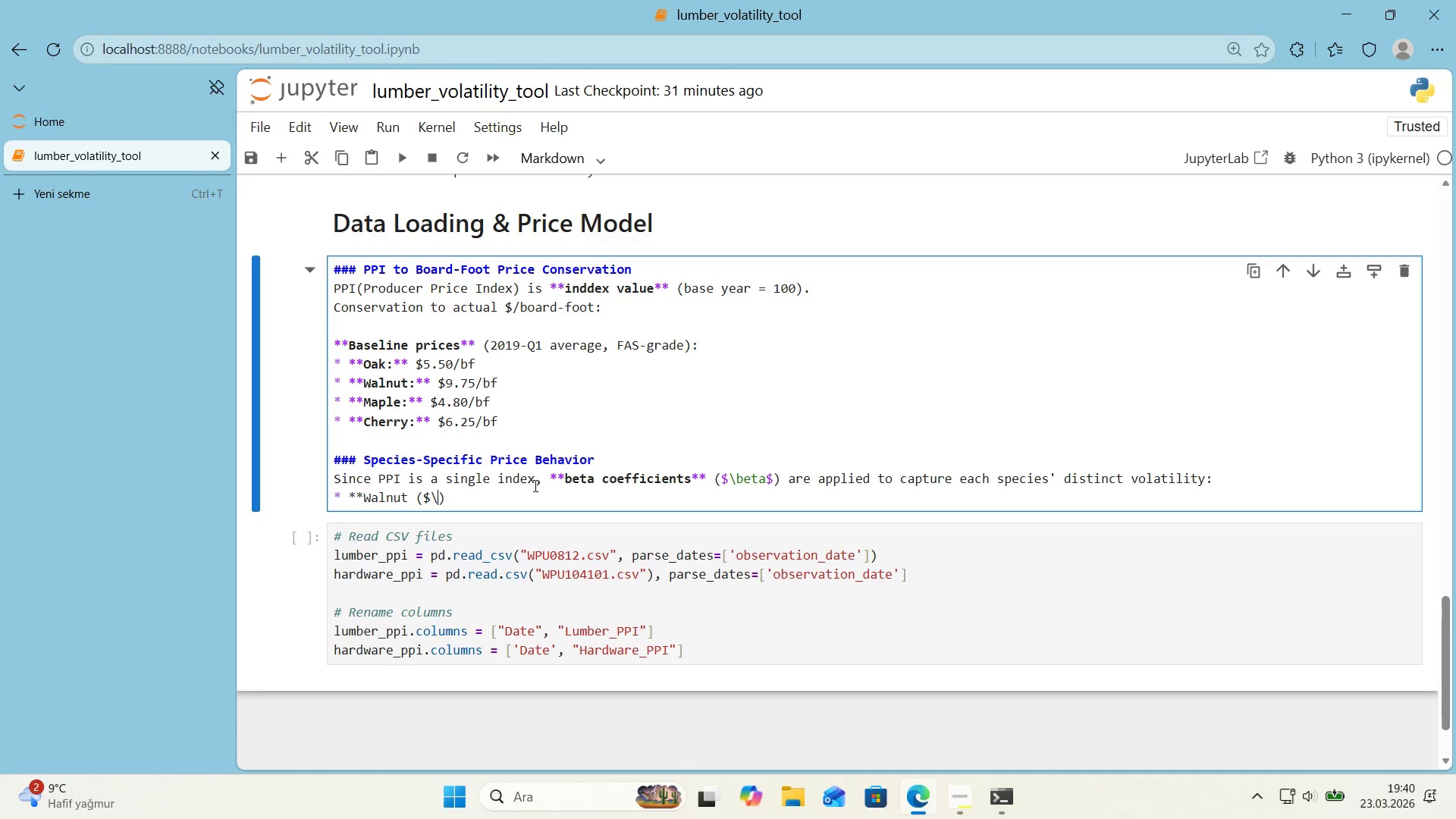 
key(Alt+Control+AltRight)
 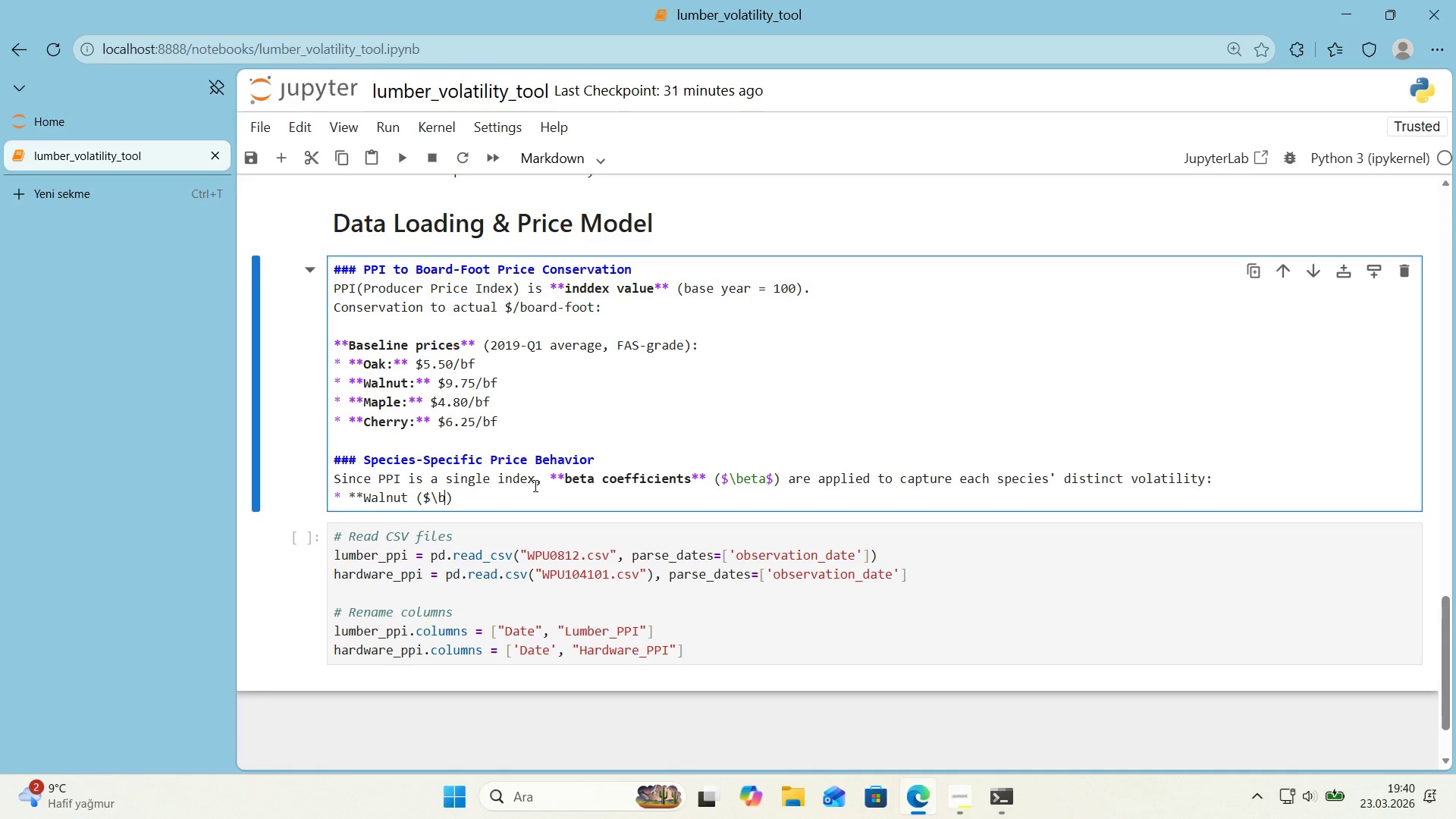 
key(Alt+Control+IntlYen)
 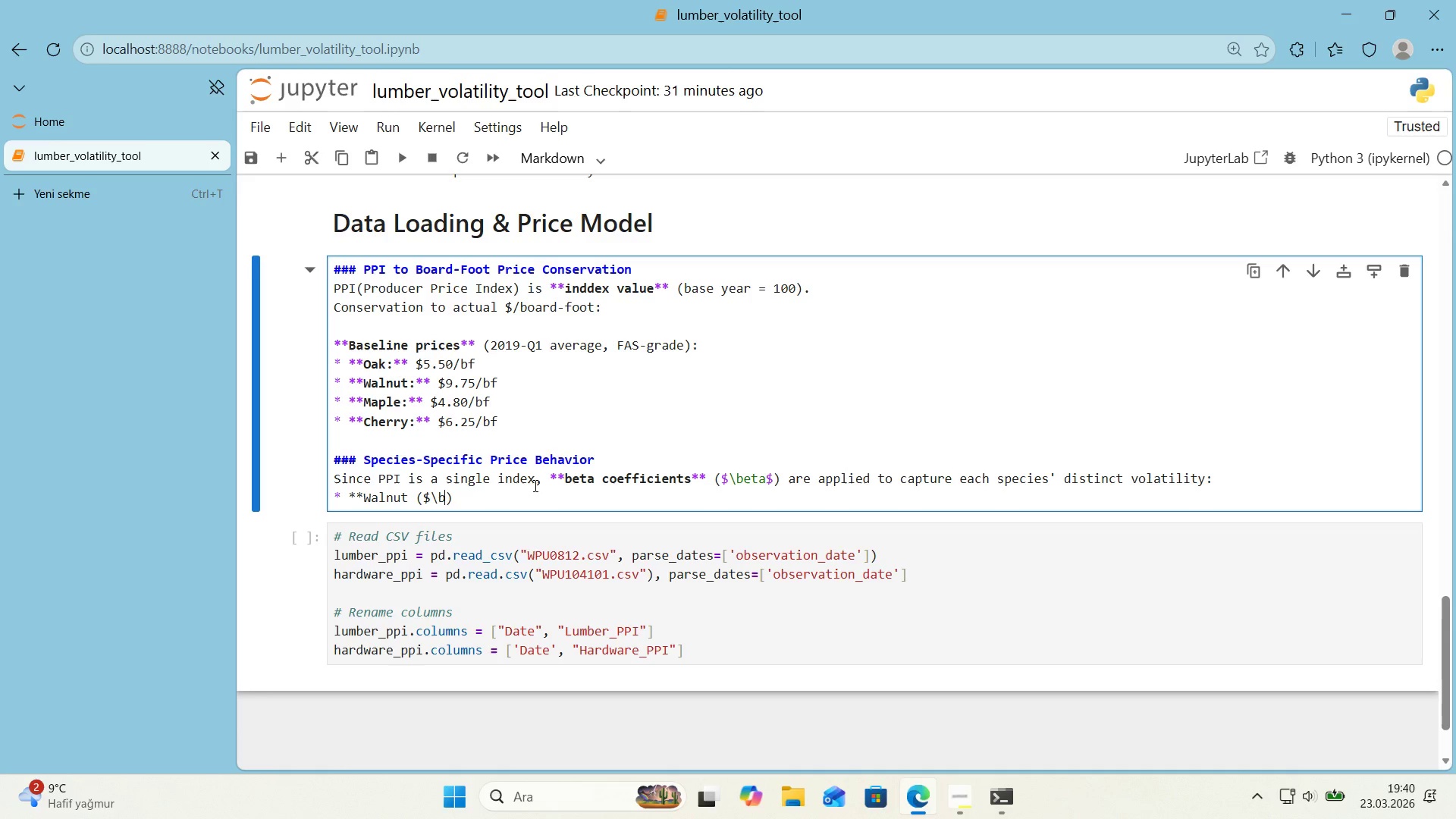 
type(beta)1.4)
 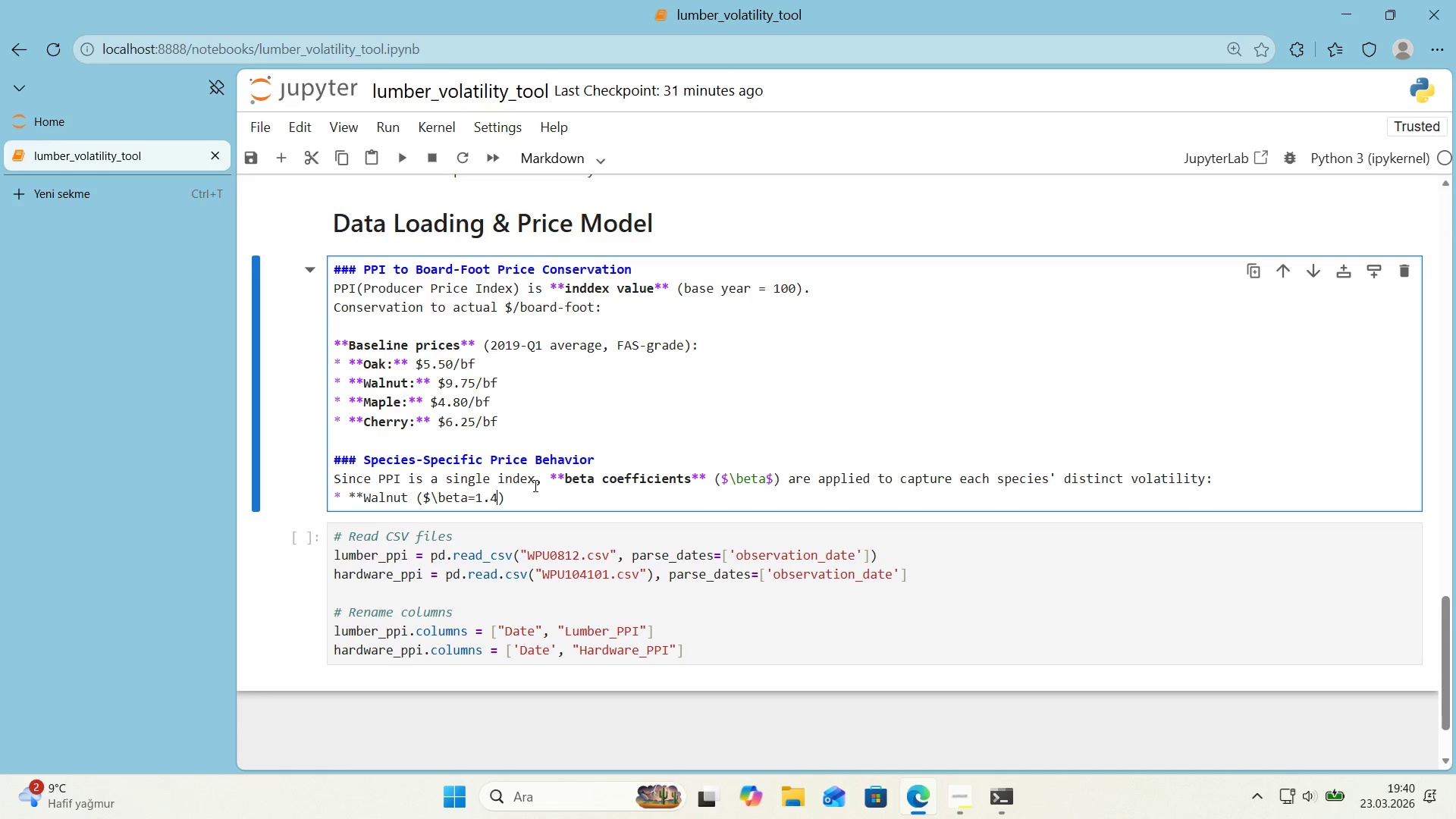 
key(Control+ControlLeft)
 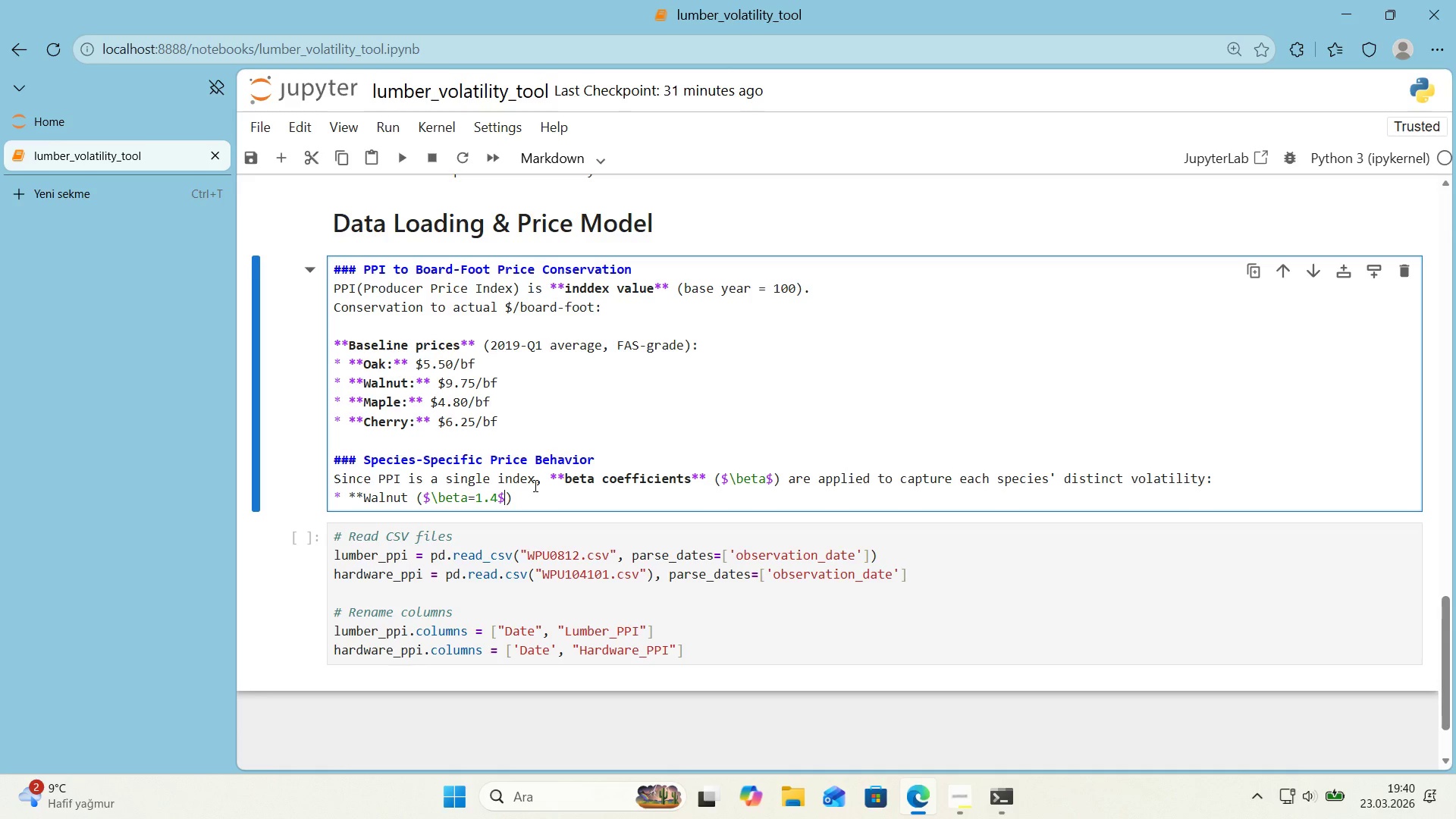 
key(Alt+Control+AltRight)
 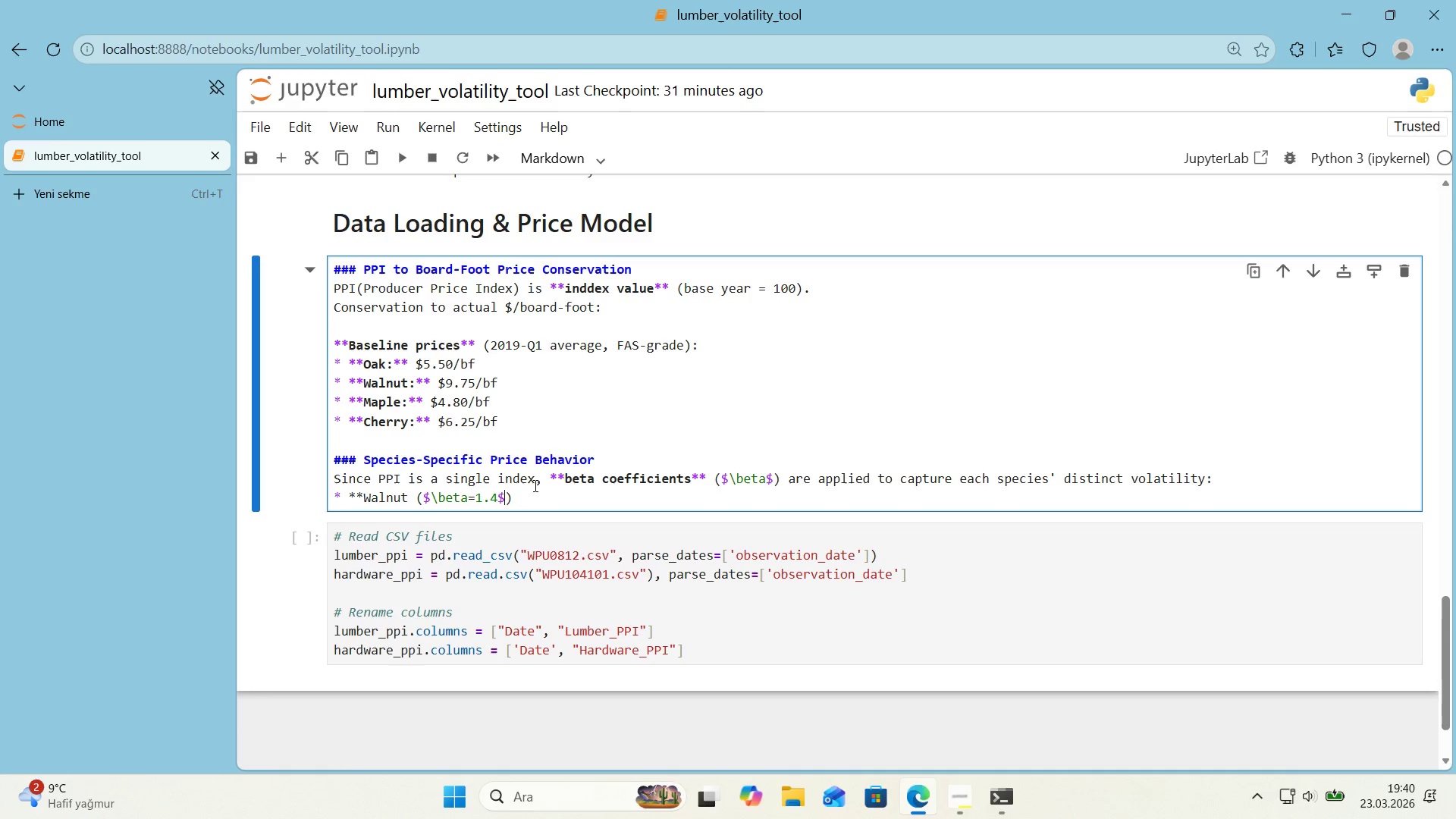 
key(Alt+Control+4)
 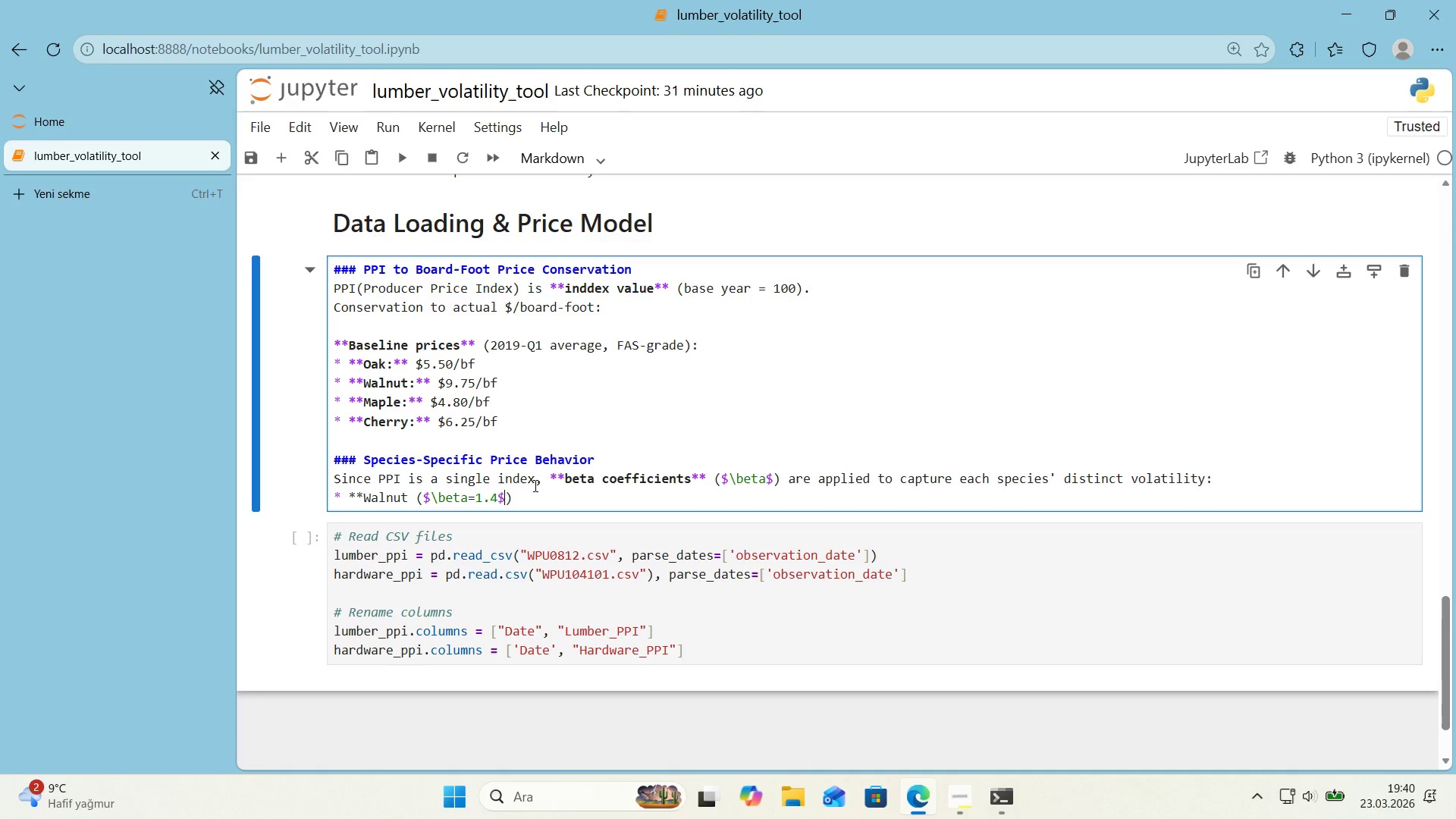 
key(ArrowRight)
 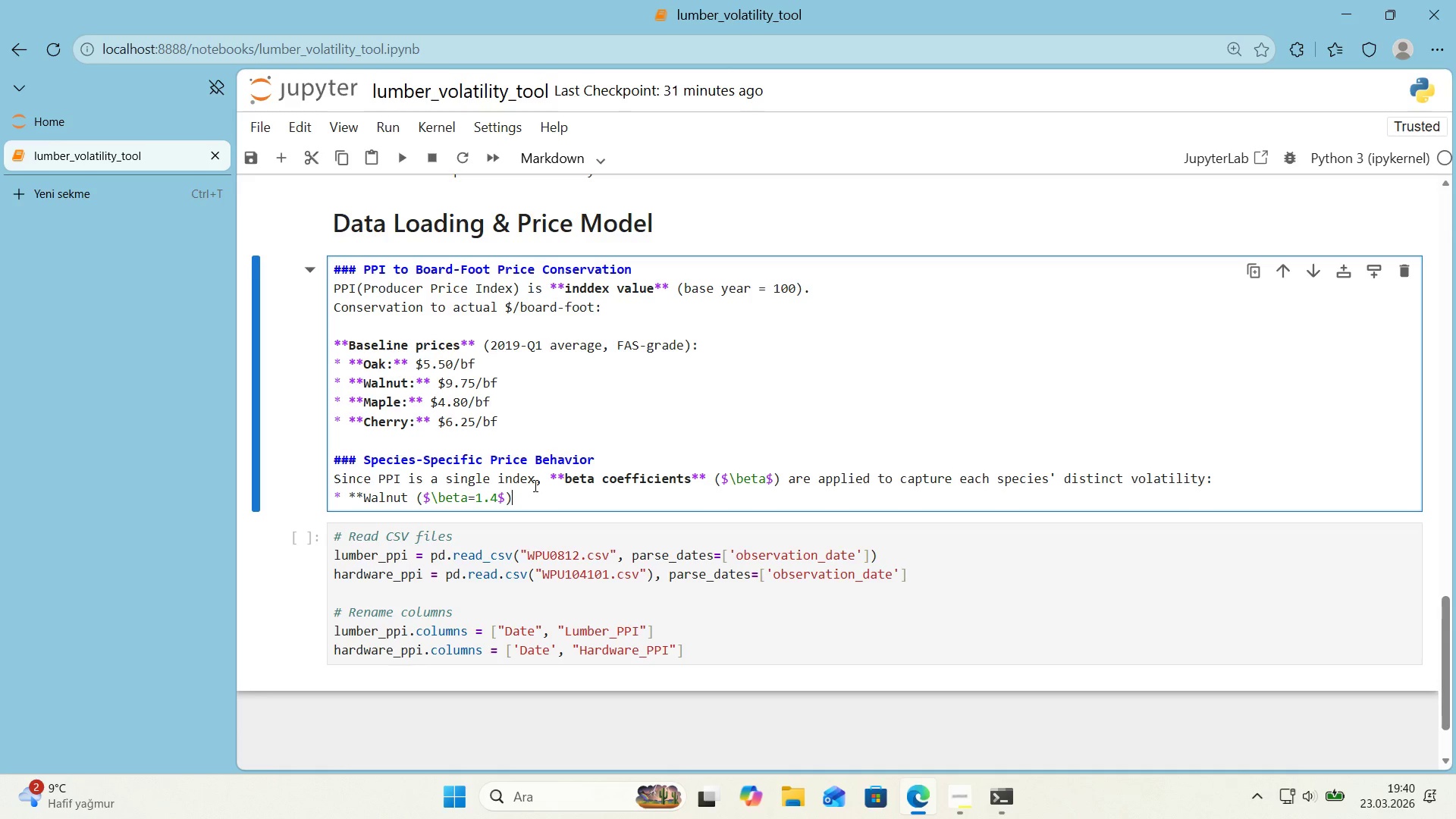 
key(ArrowRight)
 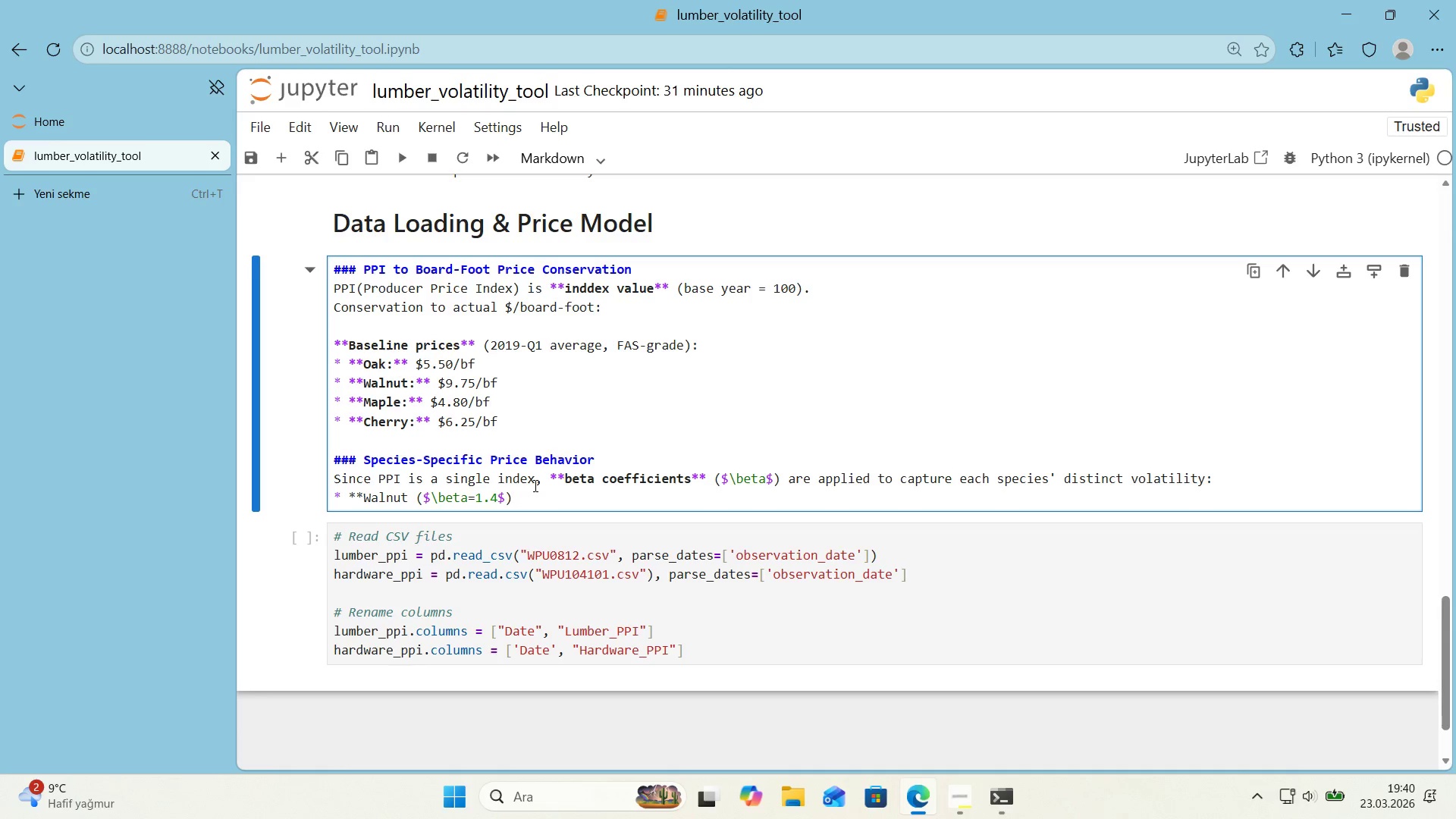 
type(>** 40% more votal')
 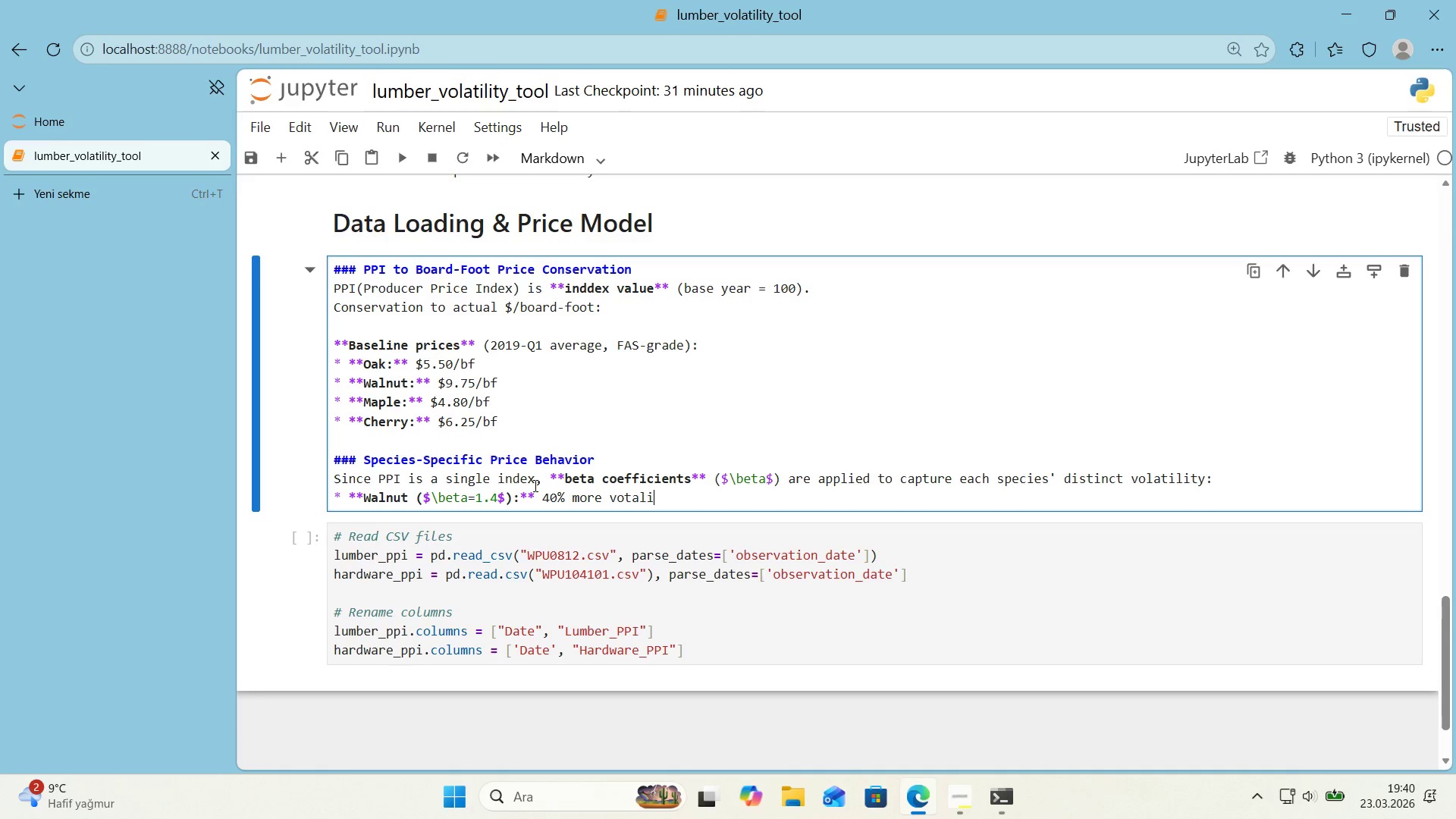 
key(Backspace)
key(Backspace)
key(Backspace)
key(Backspace)
type(lat'le than the 'ndex *()
 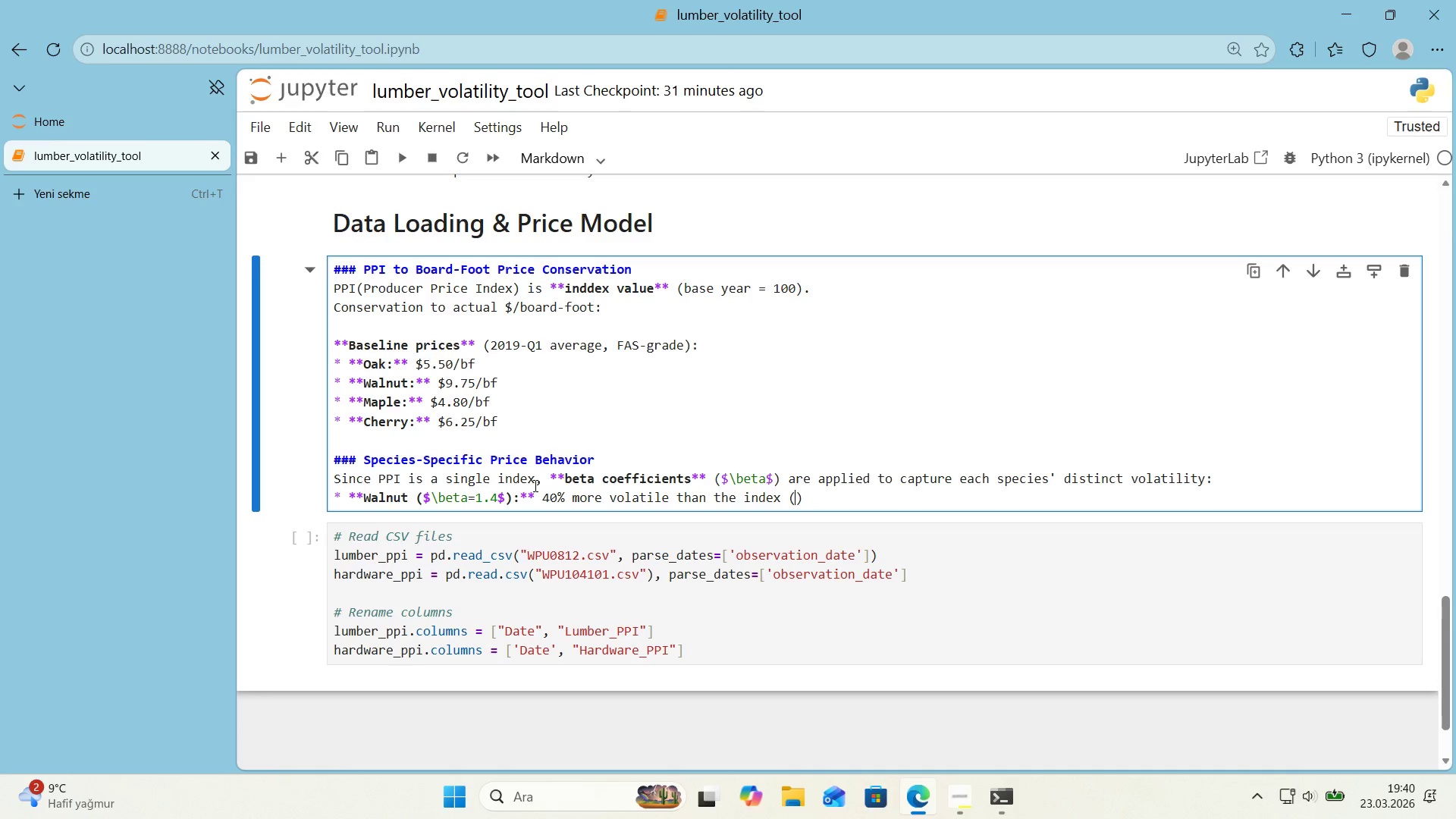 
 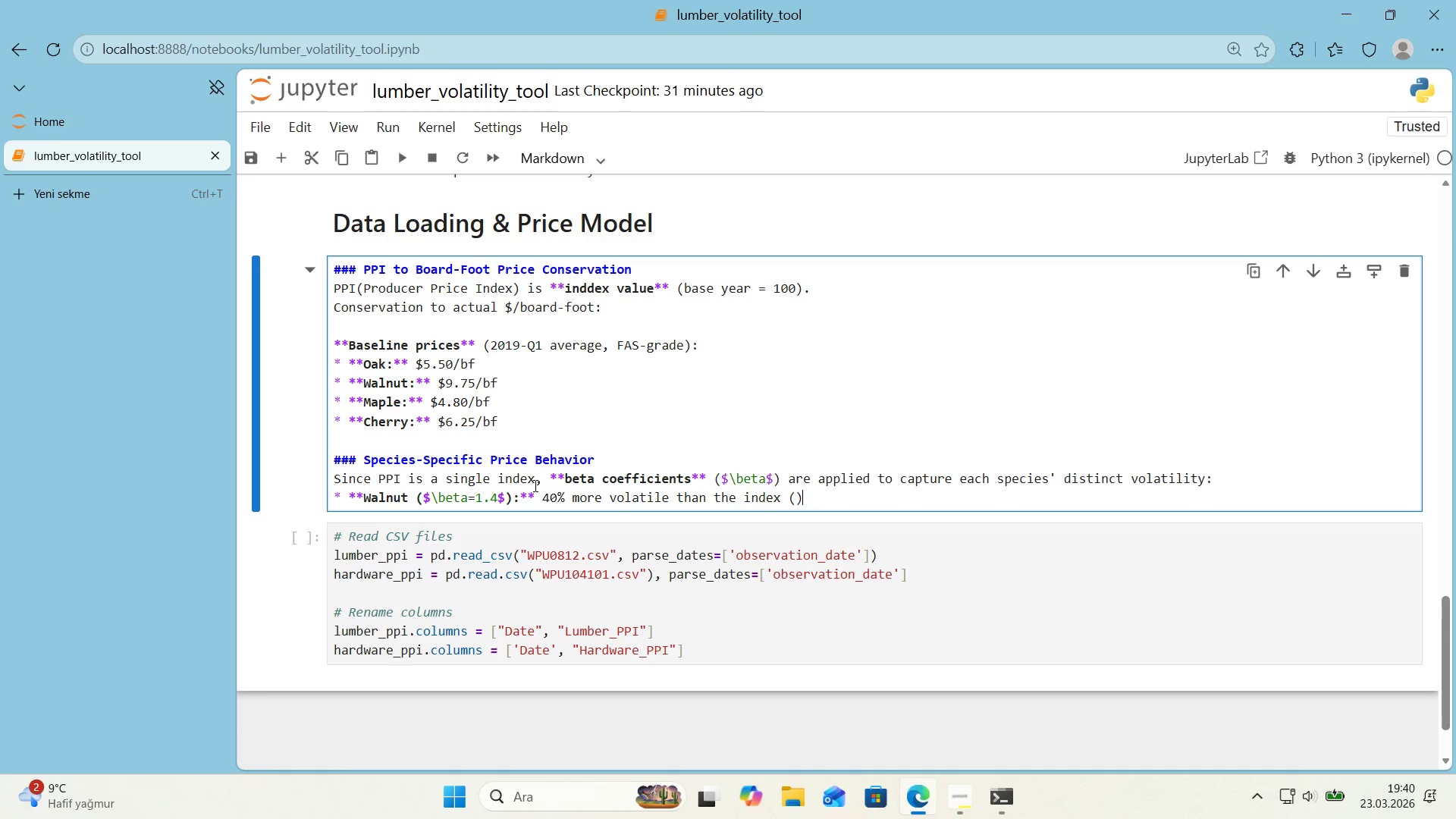 
key(ArrowLeft)
 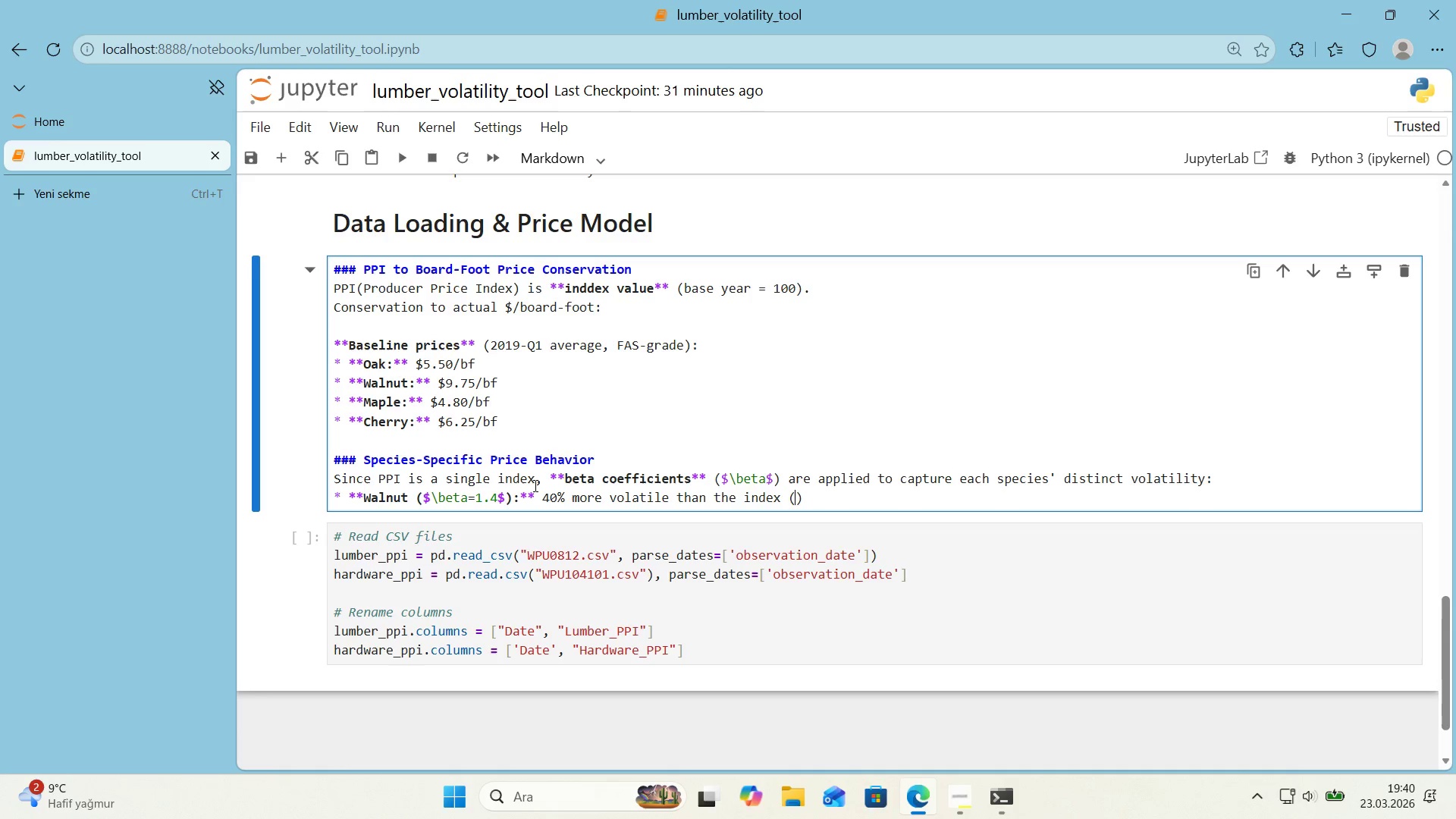 
type(prem'um, supply )
key(Backspace)
type(-constra'ned)
 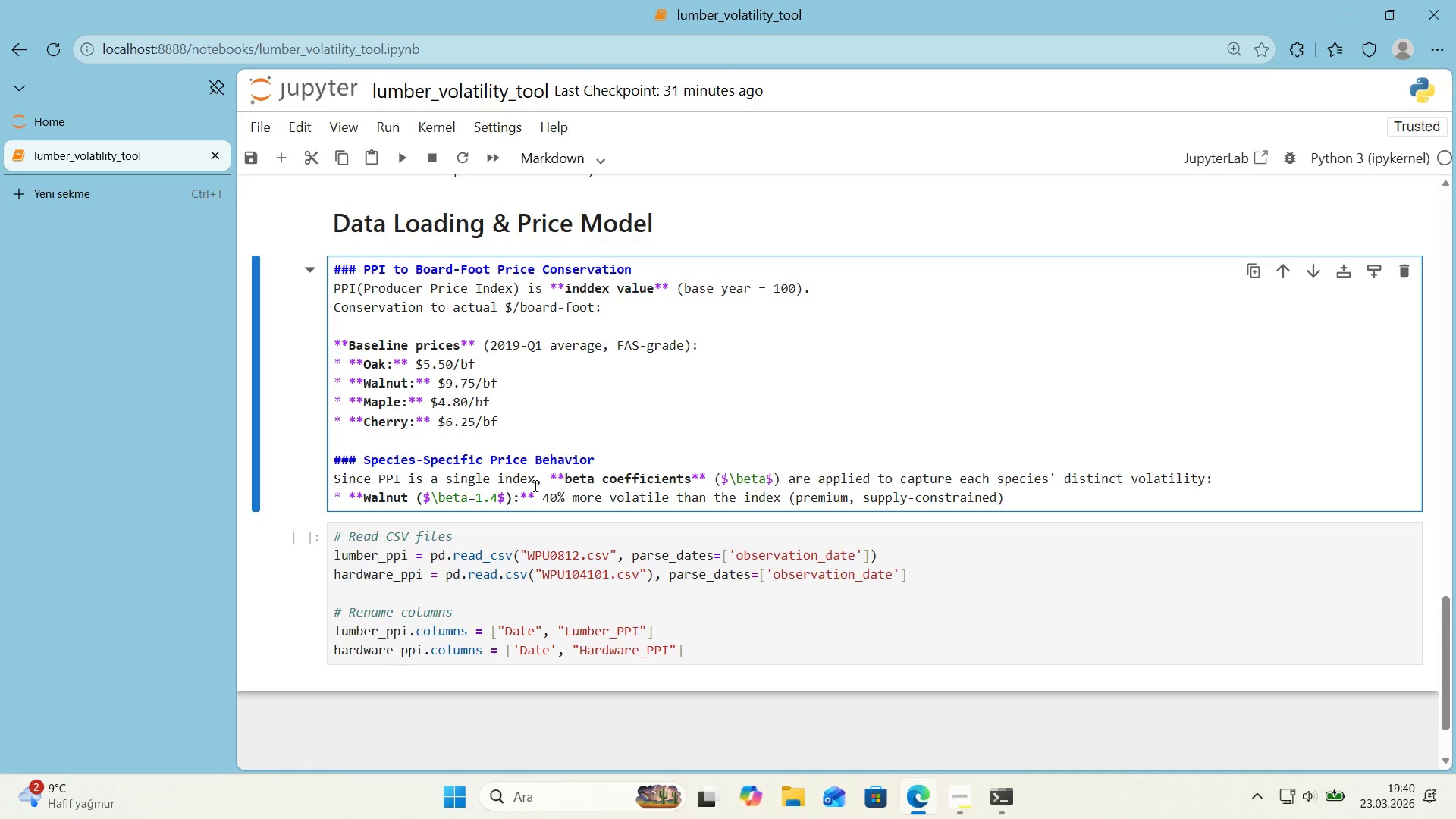 
key(ArrowRight)
 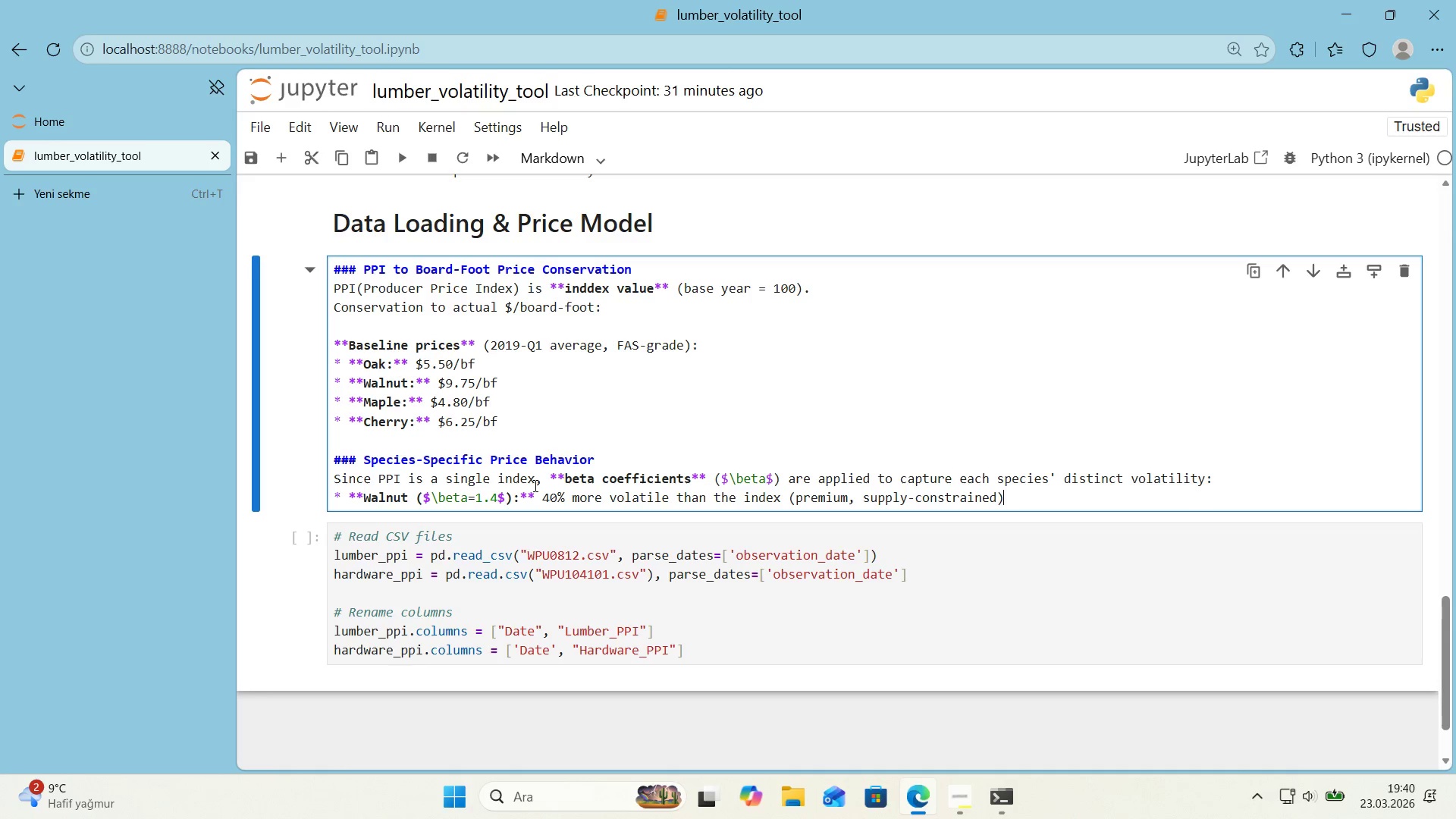 
key(Enter)
 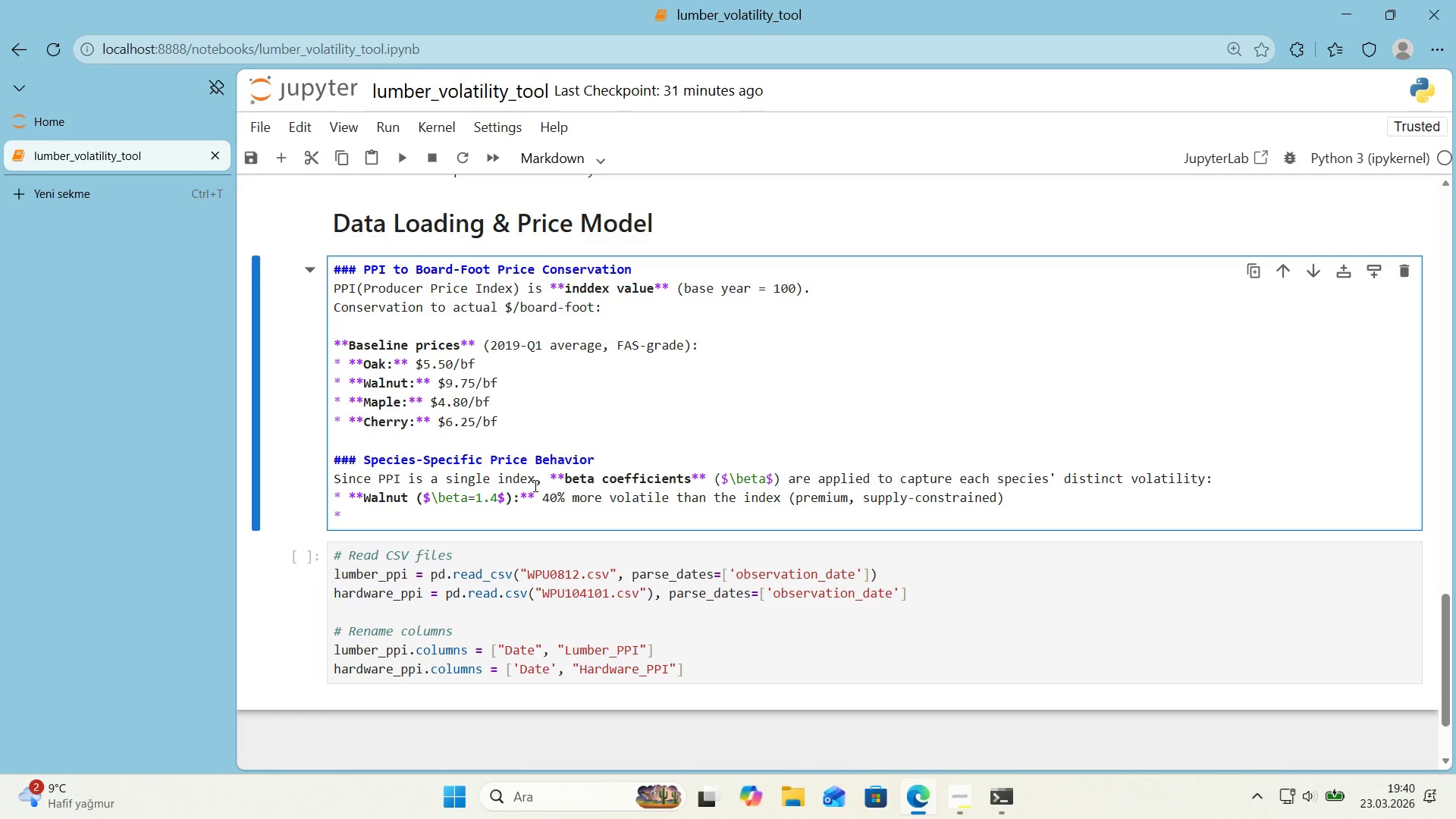 
type(**Chery)
 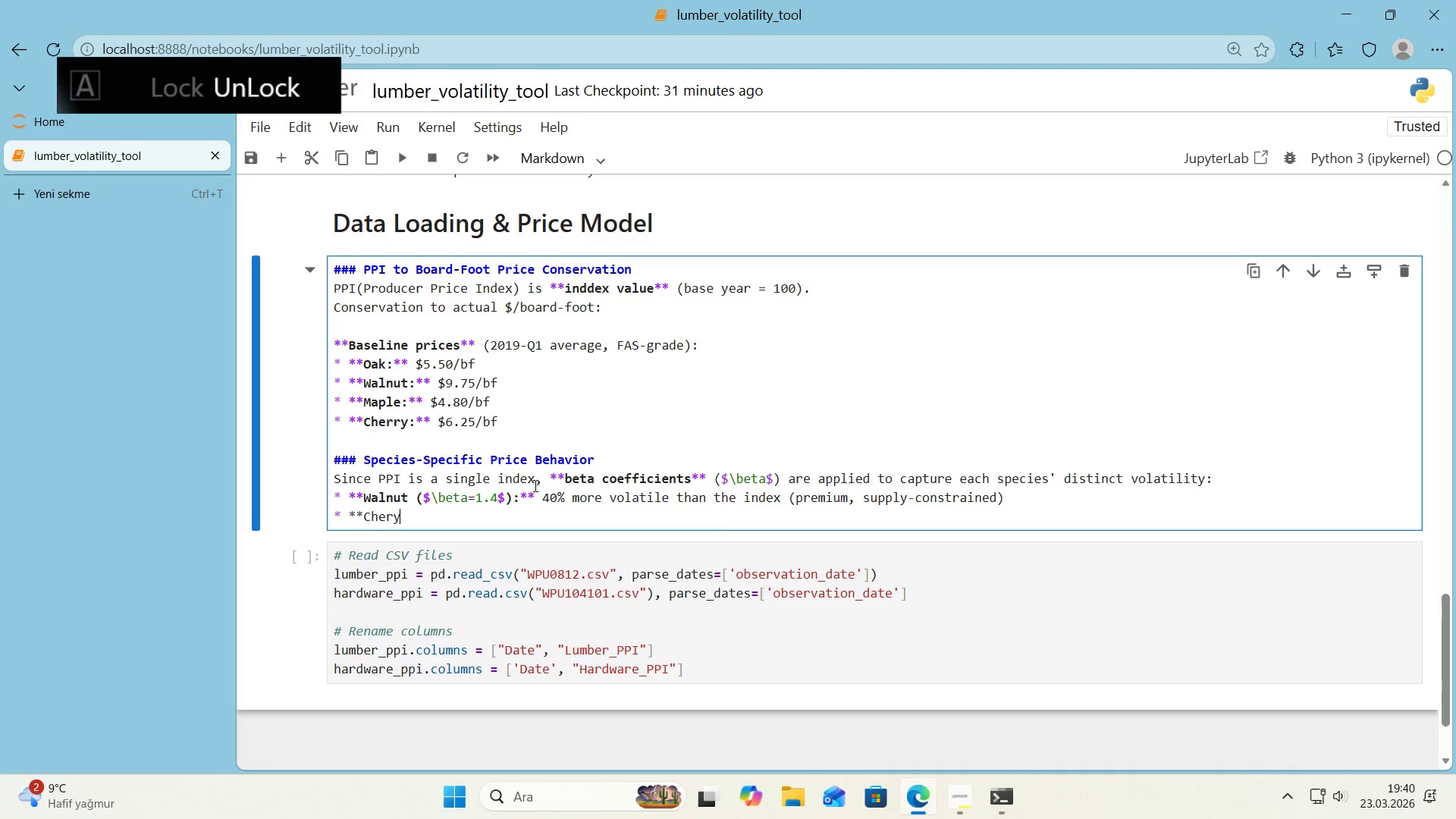 
key(ArrowLeft)
 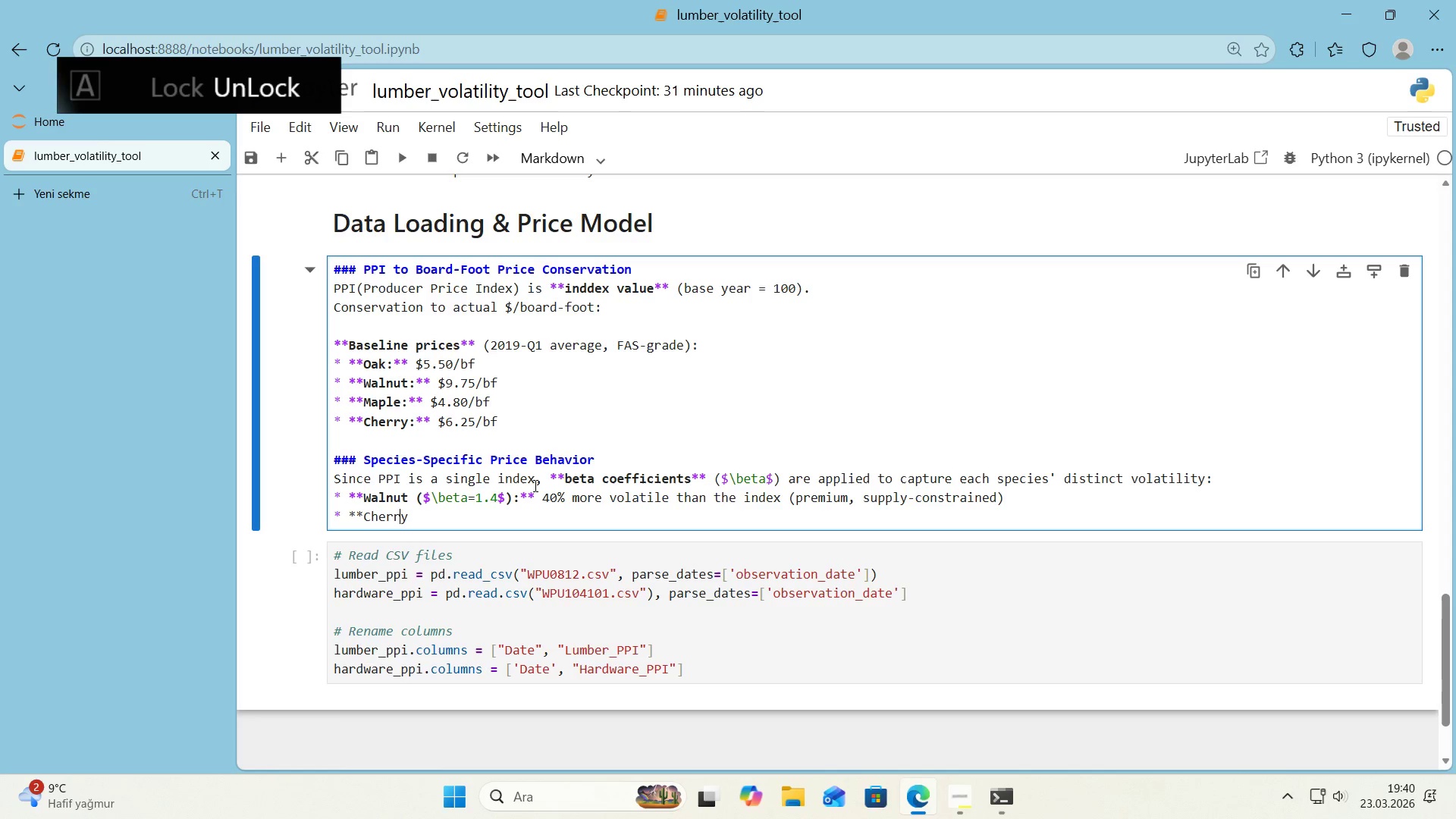 
key(R)
 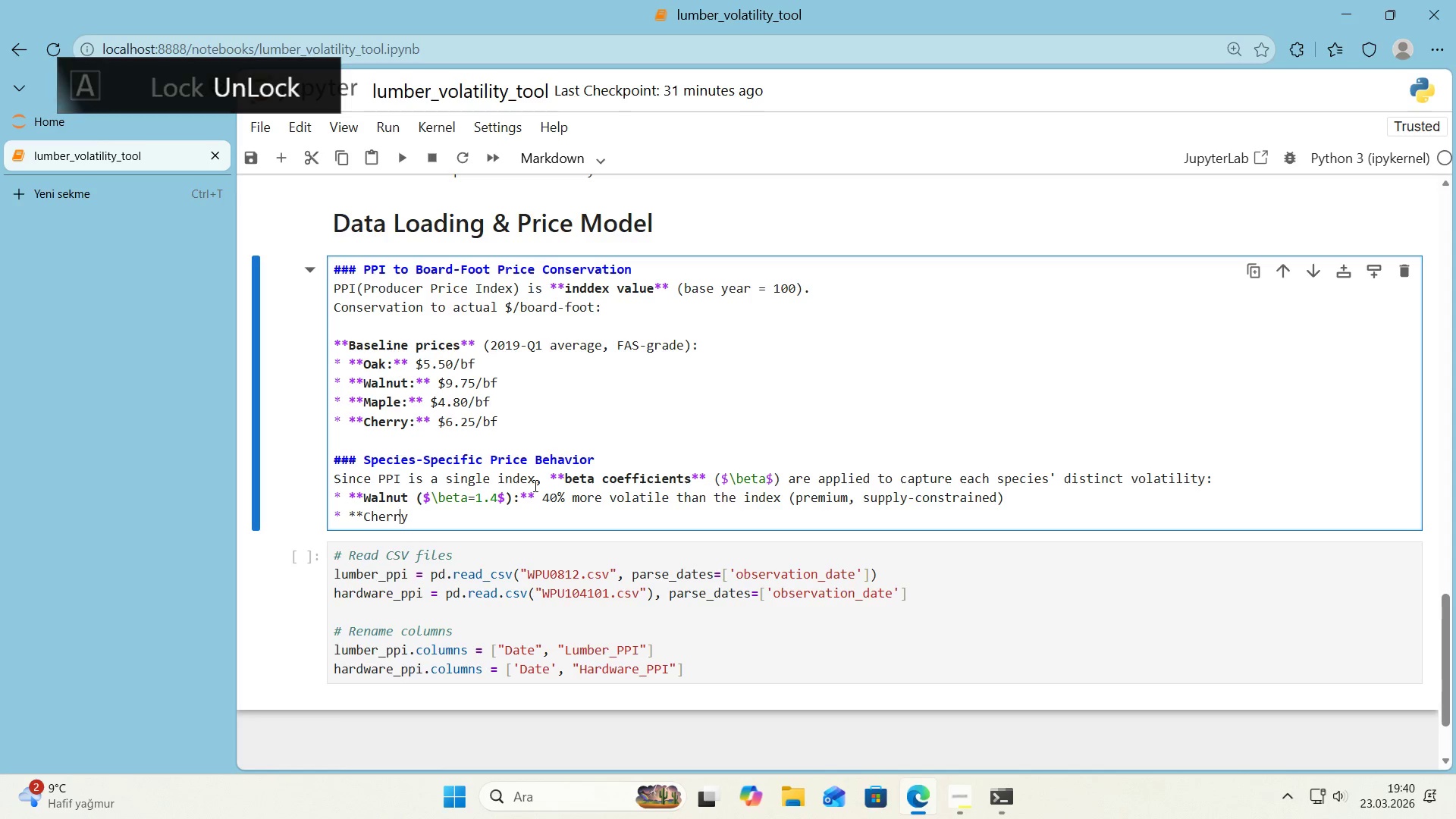 
key(ArrowRight)
 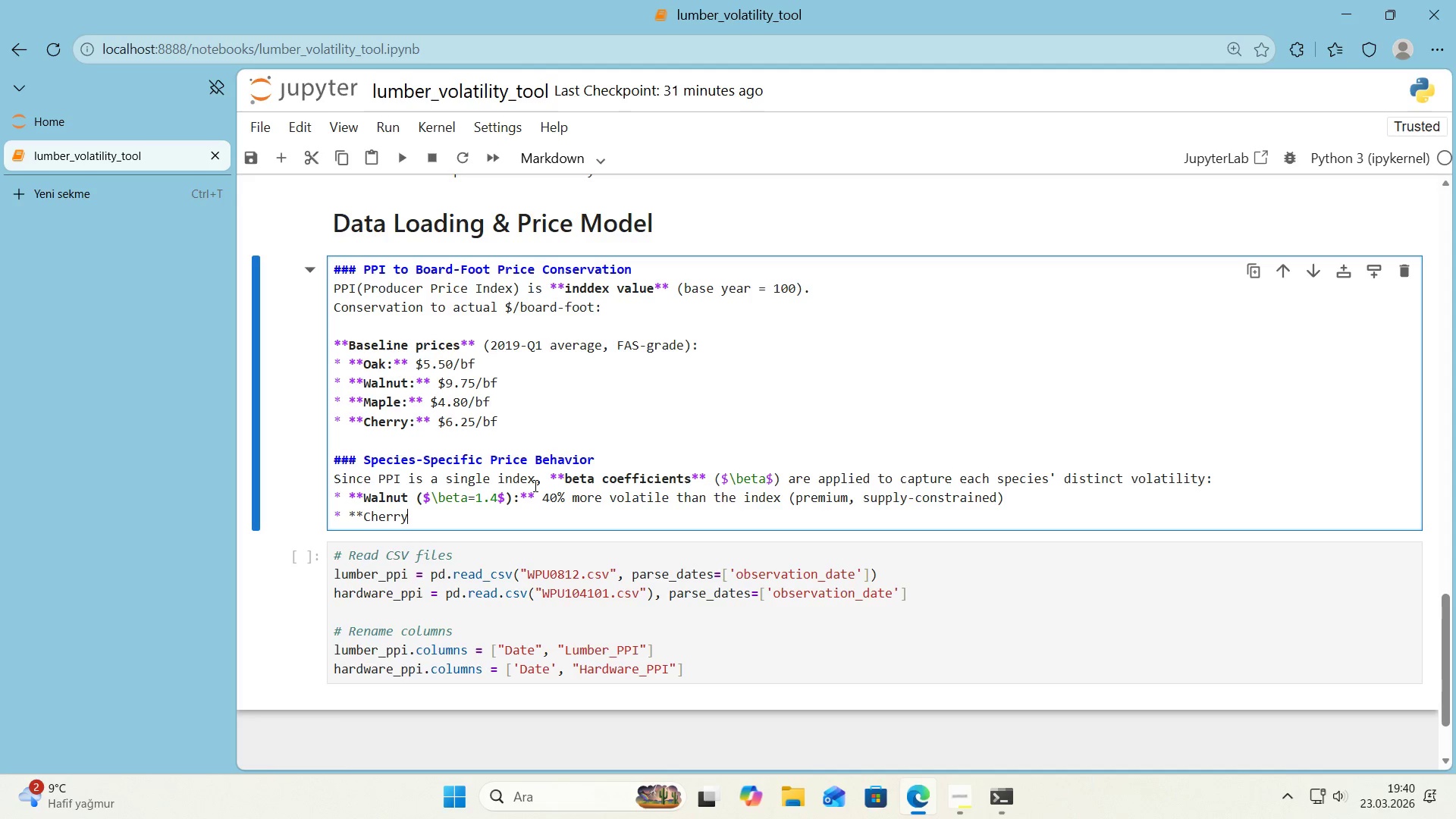 
type( *()
 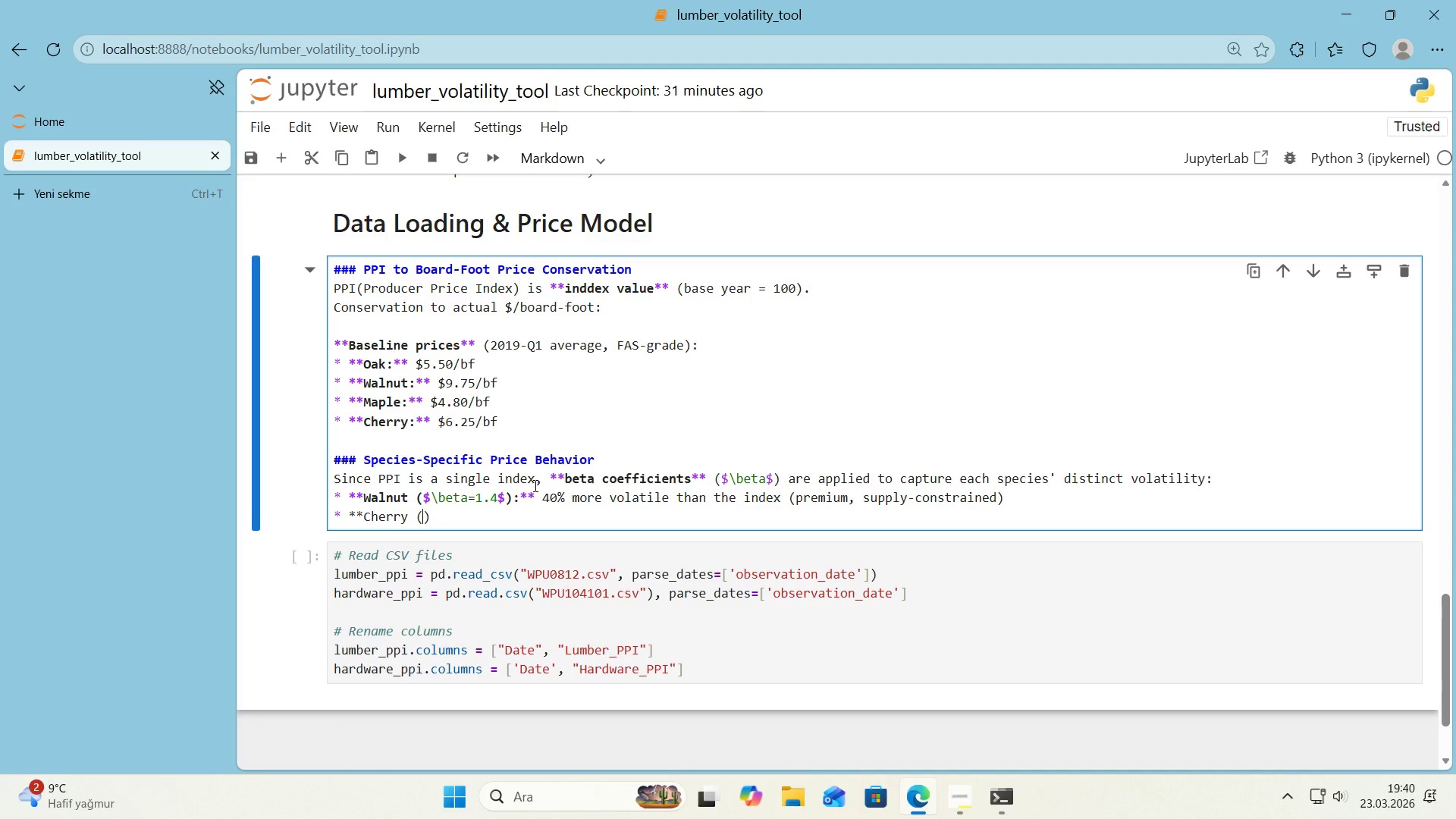 
 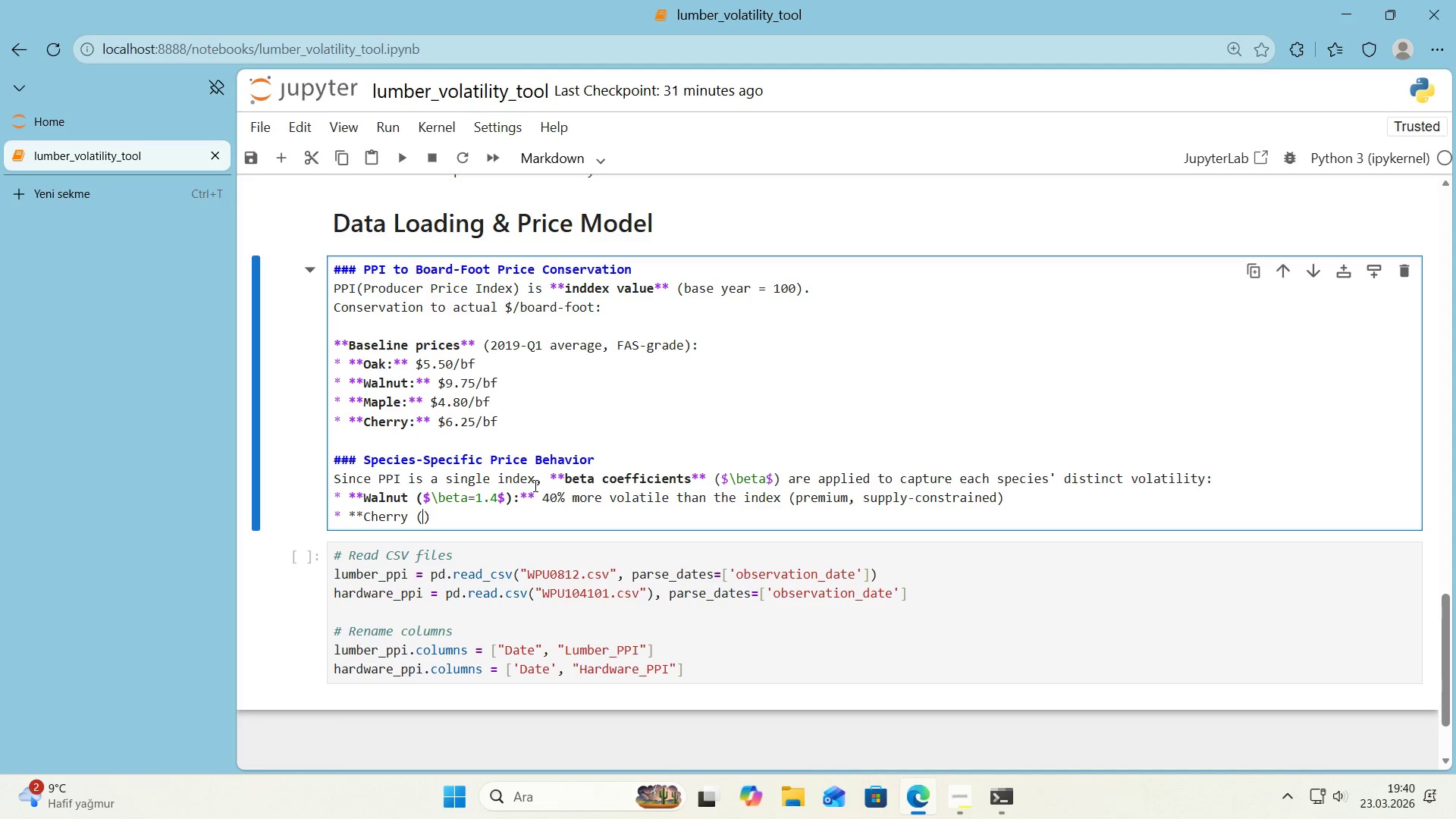 
key(ArrowLeft)
 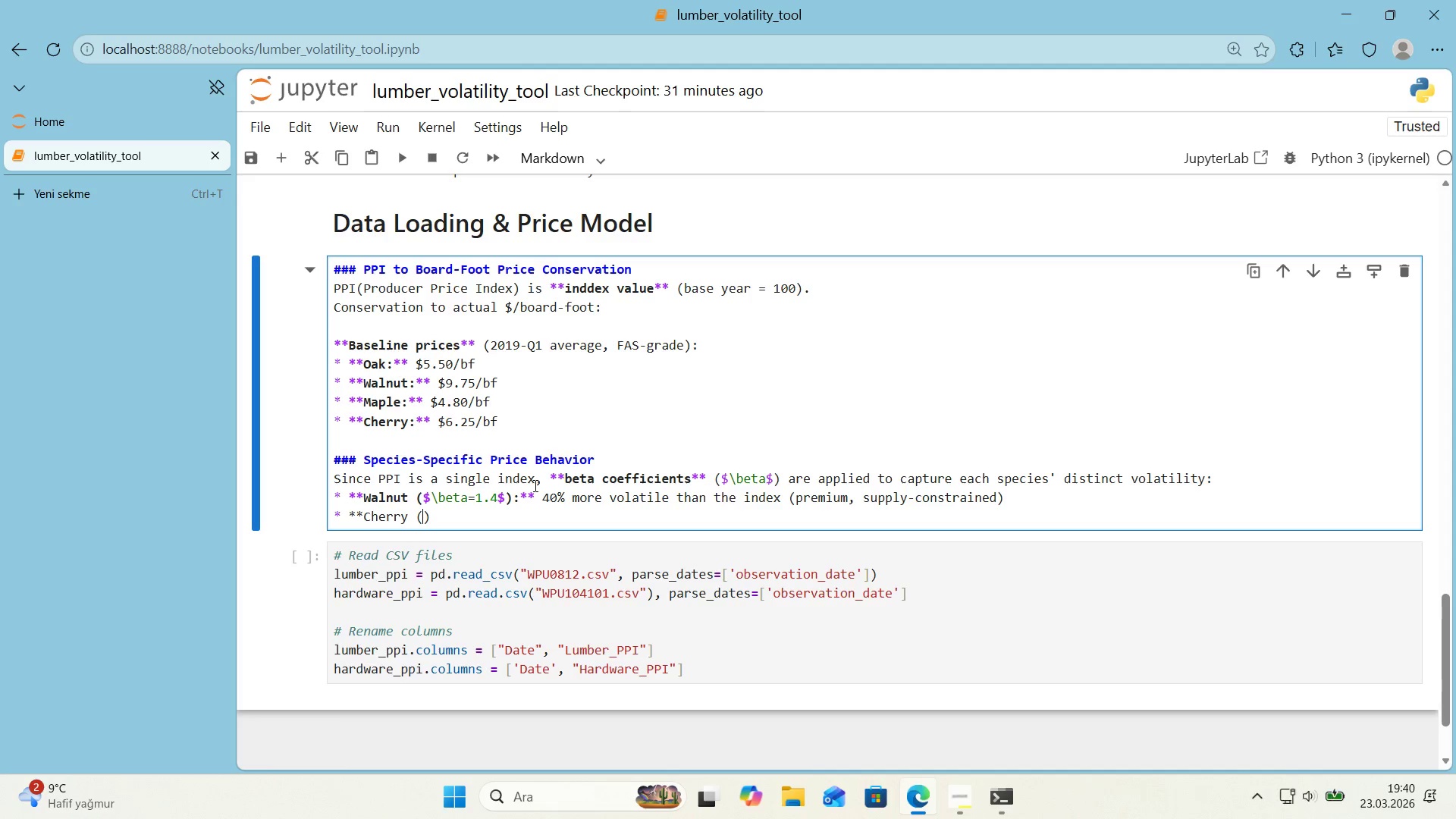 
hold_key(key=ControlLeft, duration=0.97)
 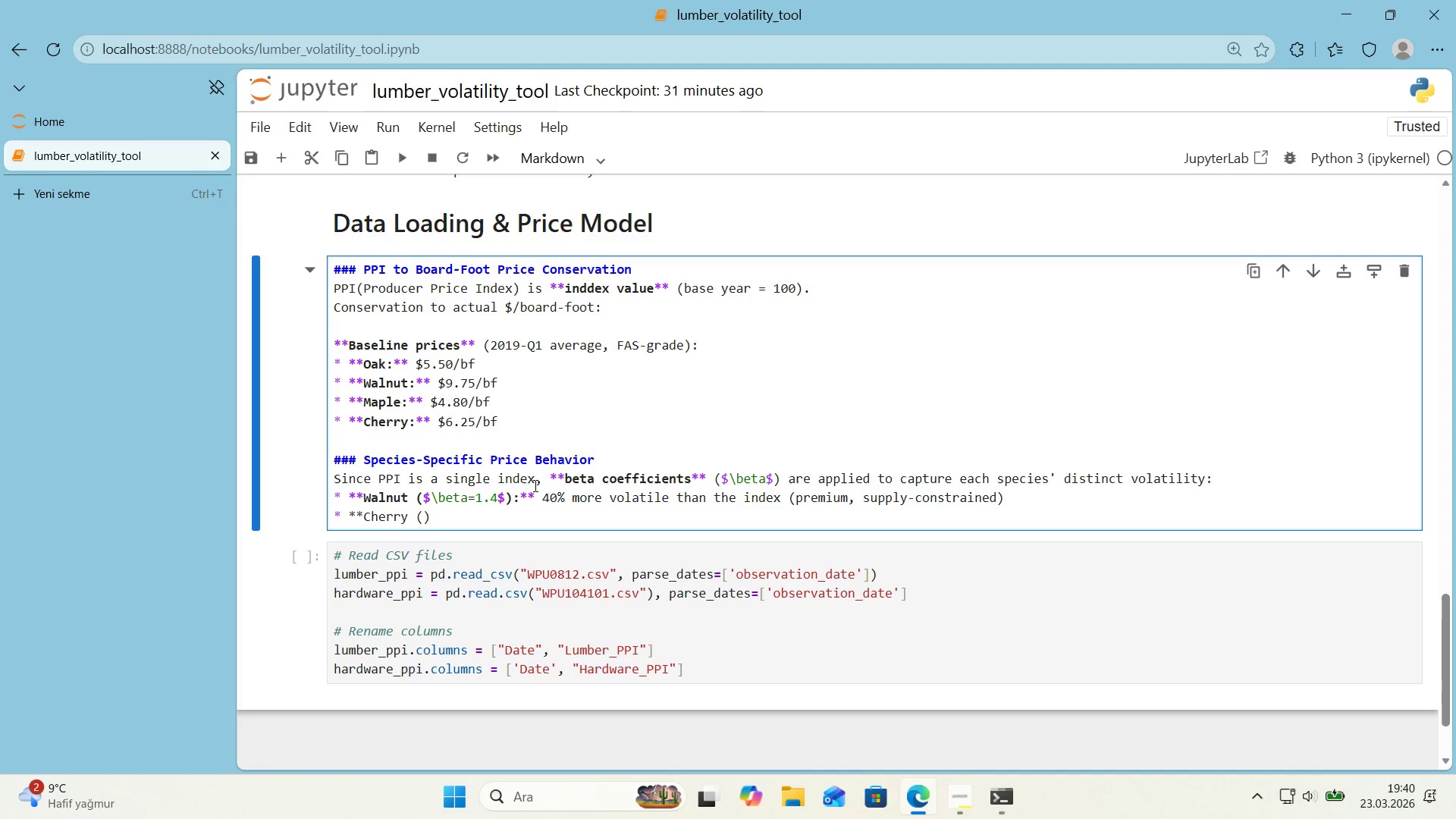 
hold_key(key=AltRight, duration=0.97)
 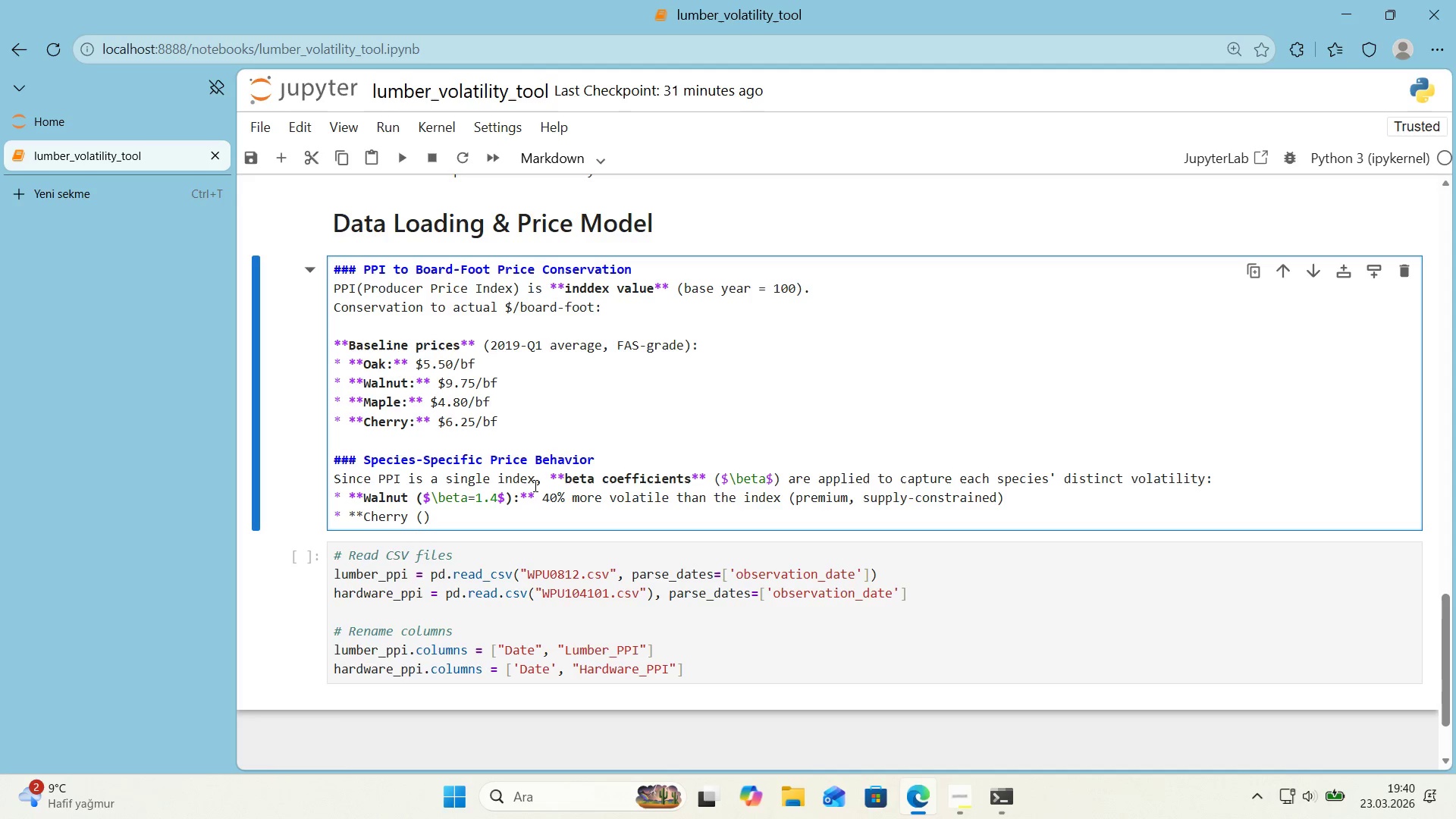 
key(Control+ControlLeft)
 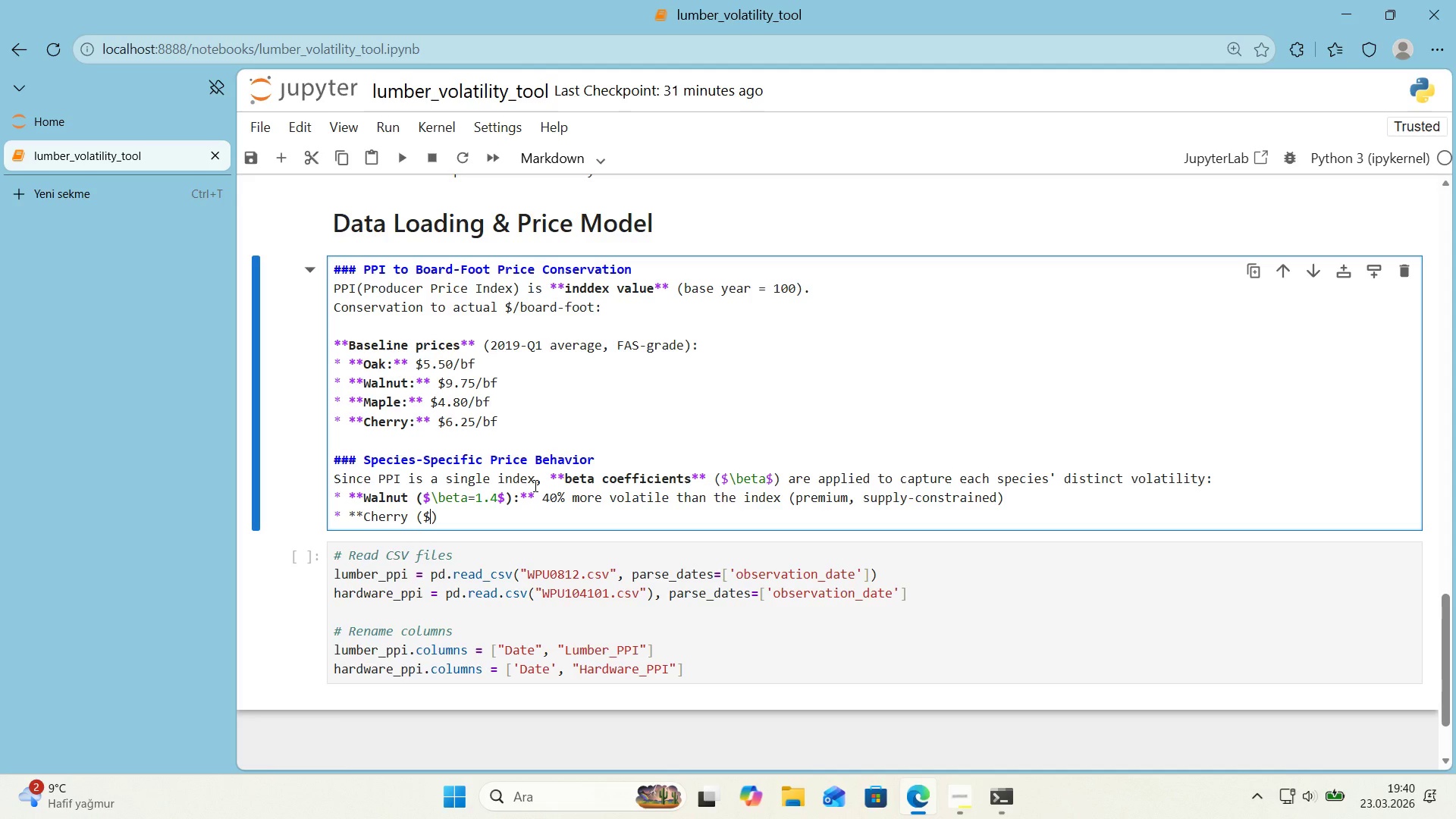 
key(Alt+Control+AltRight)
 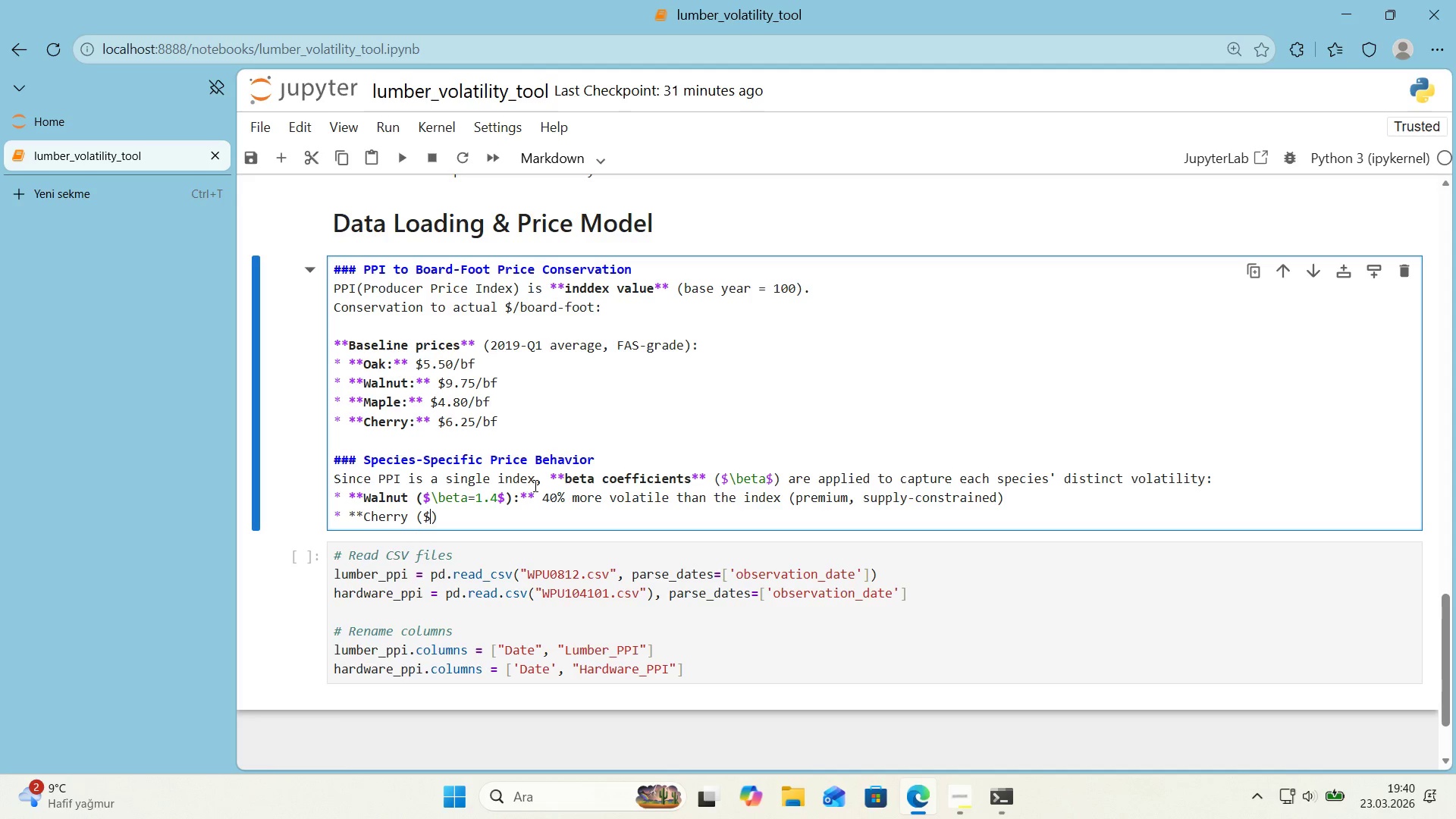 
key(Alt+Control+4)
 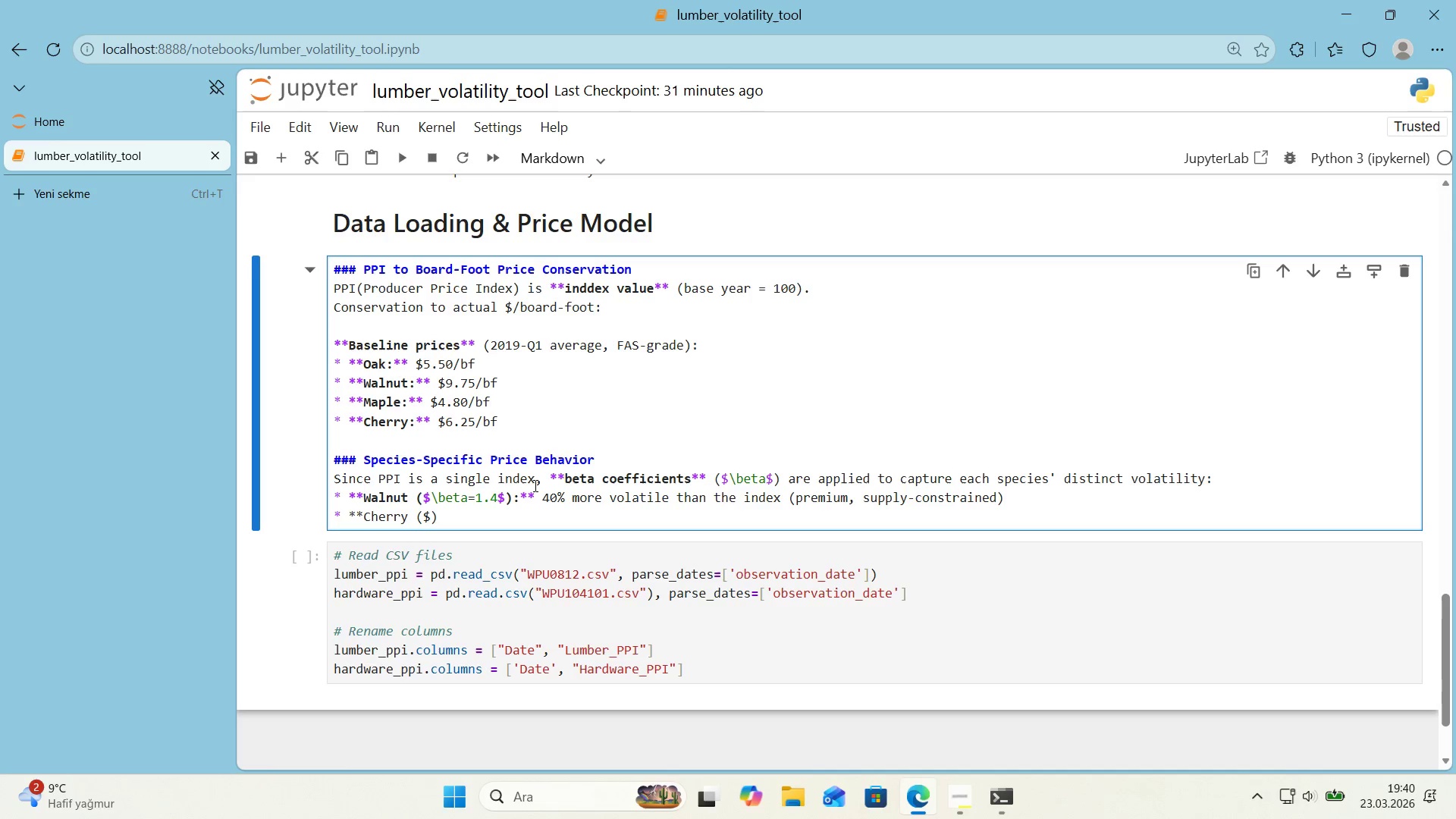 
key(Control+ControlLeft)
 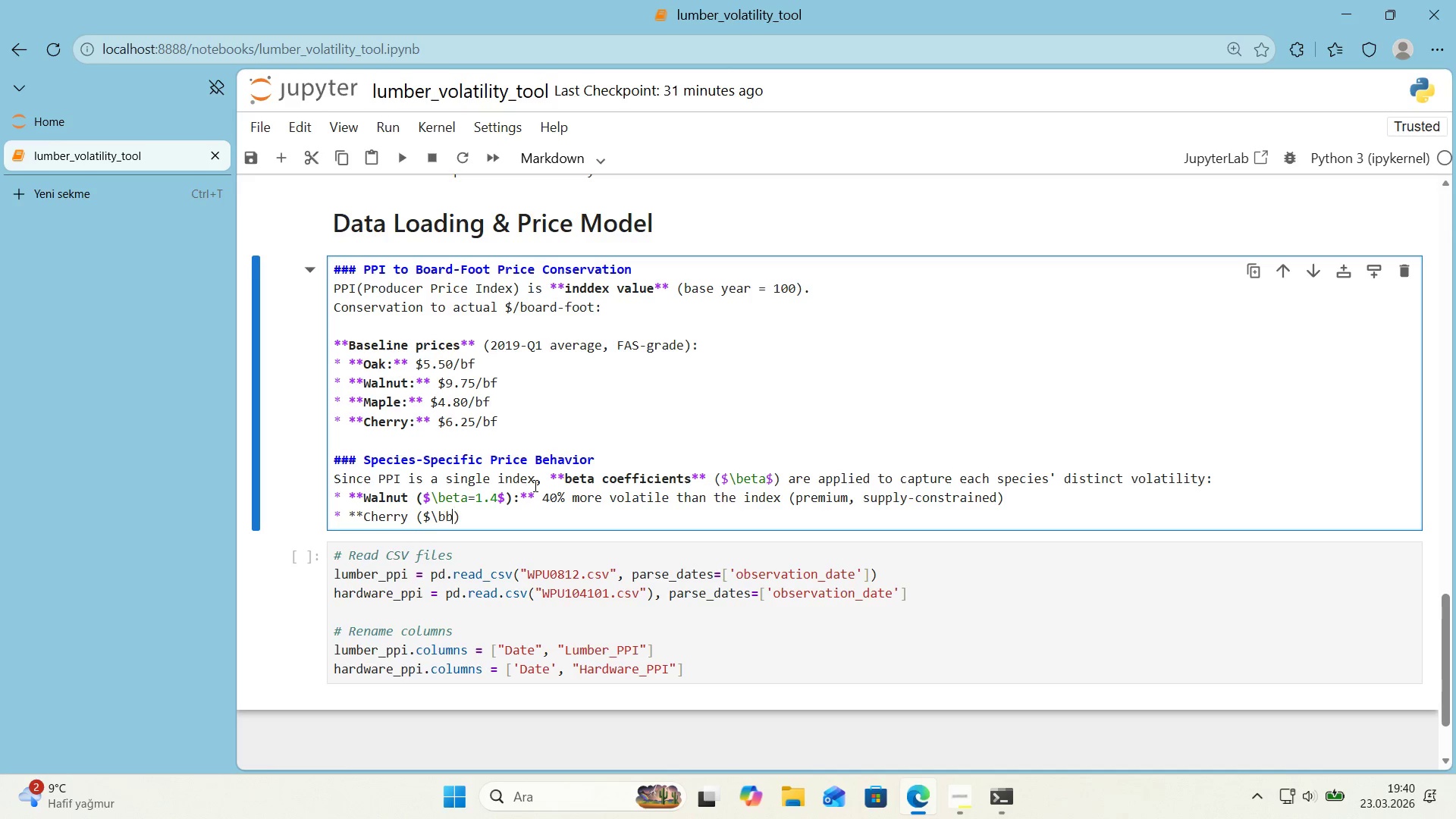 
key(Alt+Control+AltRight)
 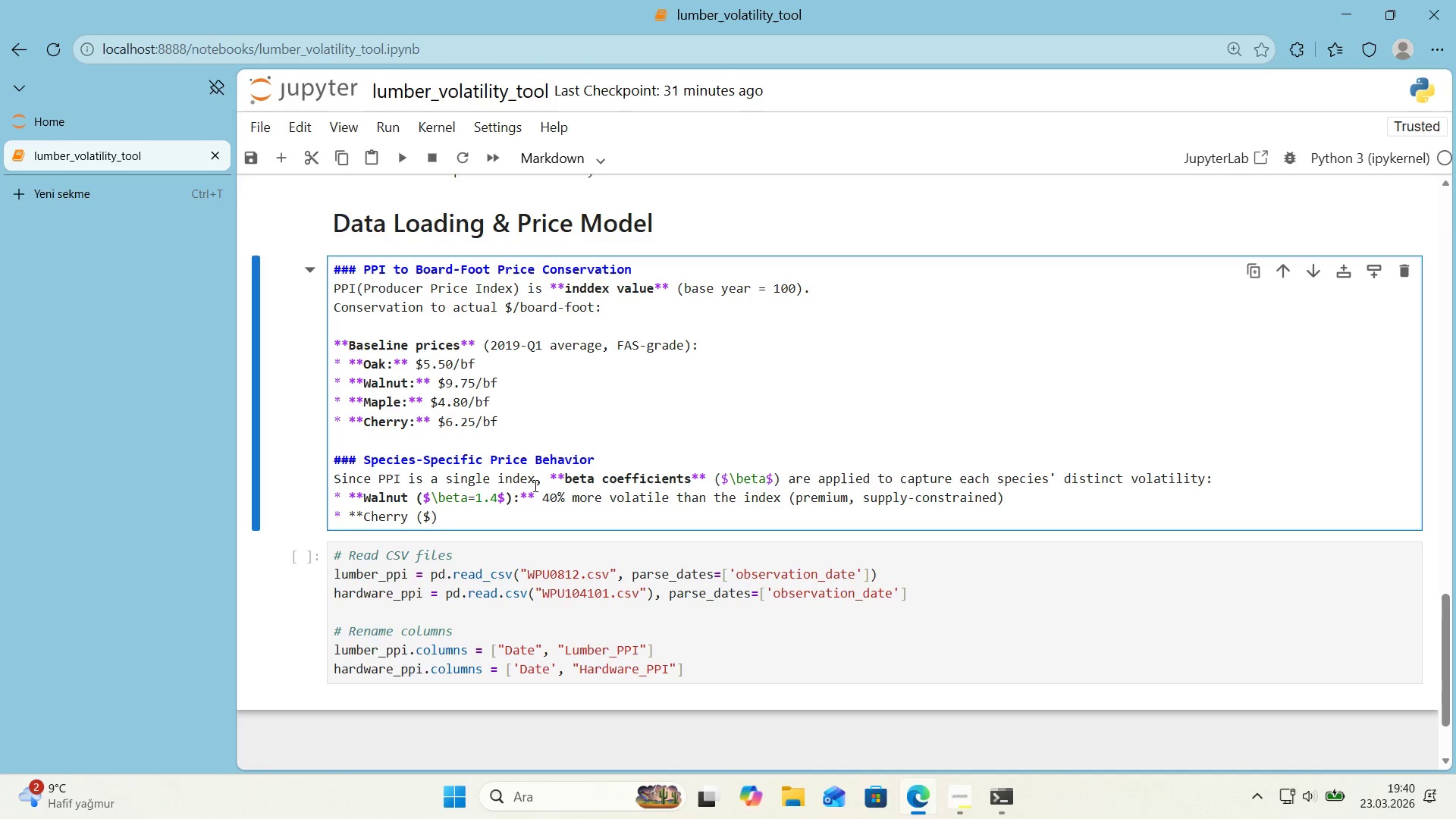 
key(Alt+Control+IntlYen)
 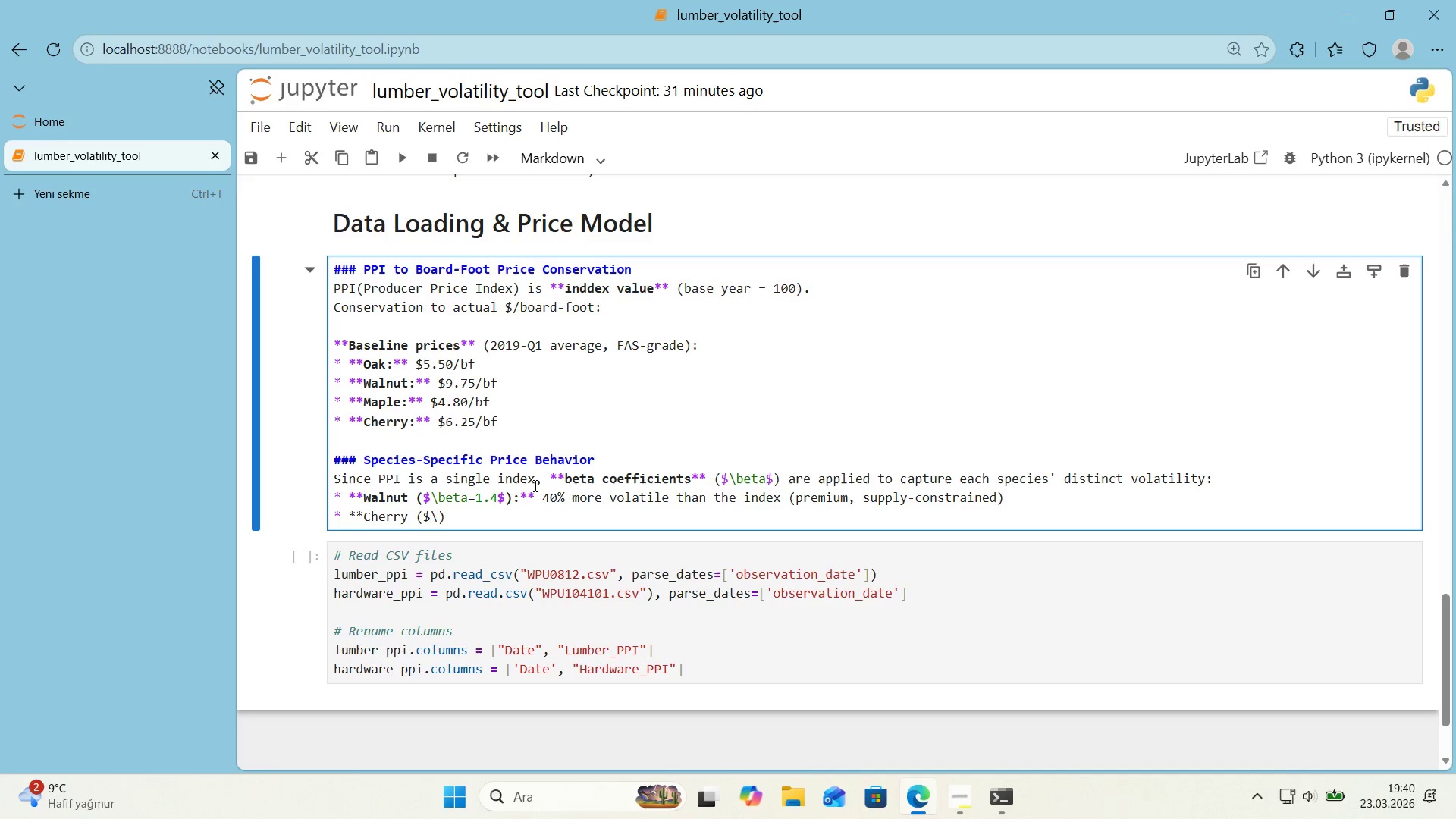 
type(bbet)
key(Backspace)
key(Backspace)
key(Backspace)
type(eta)
 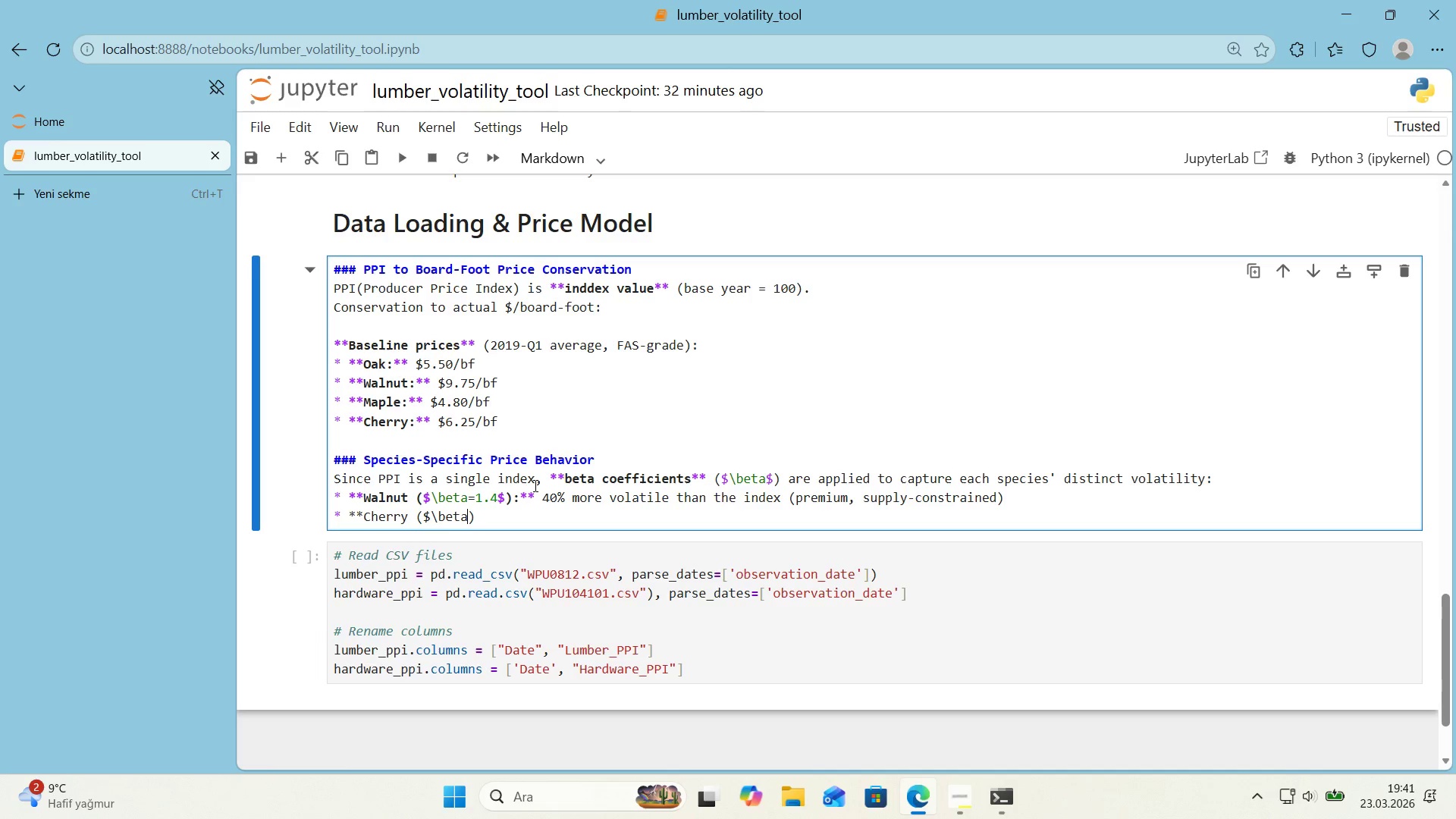 
wait(5.66)
 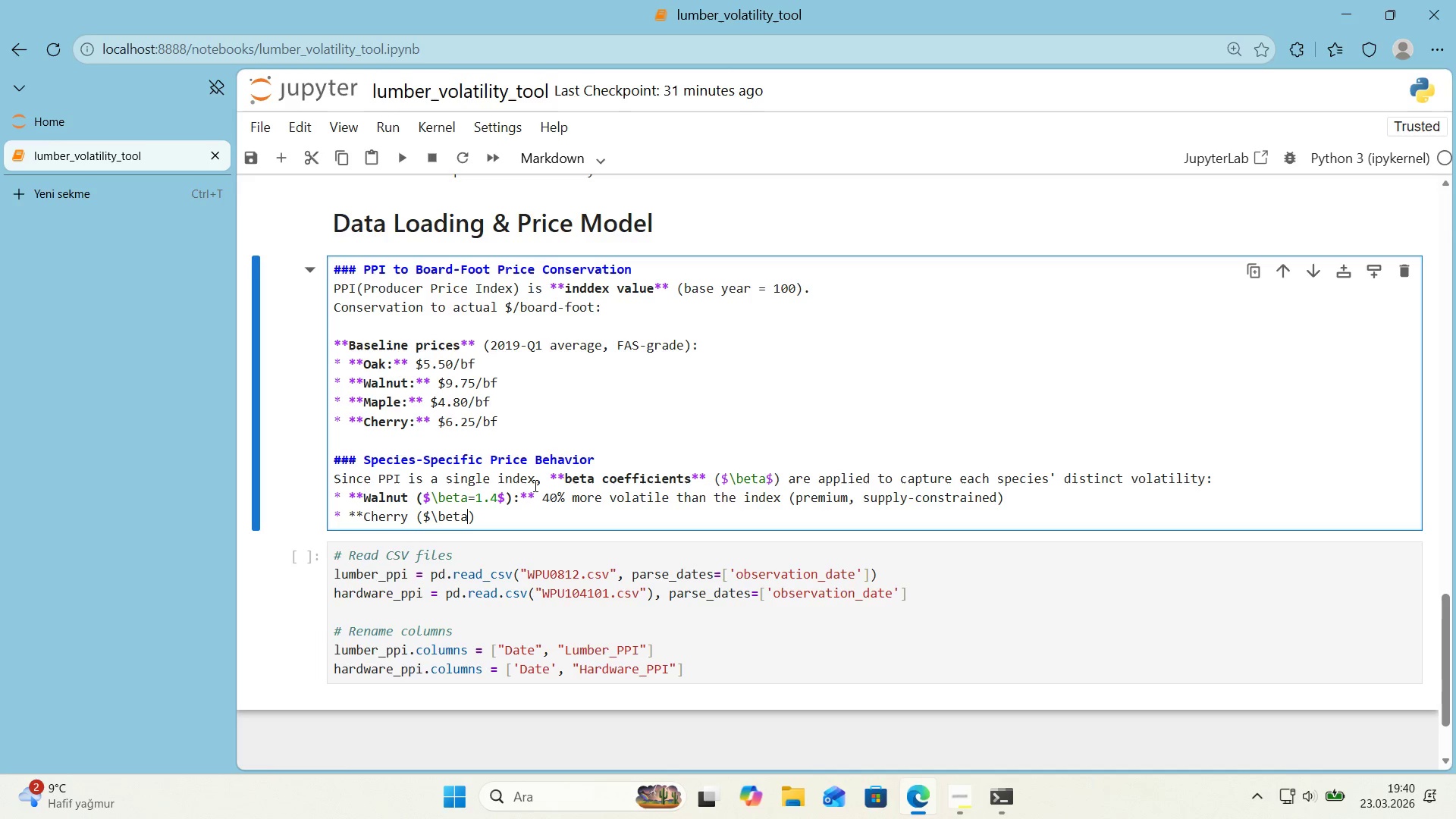 
type()1.1)
 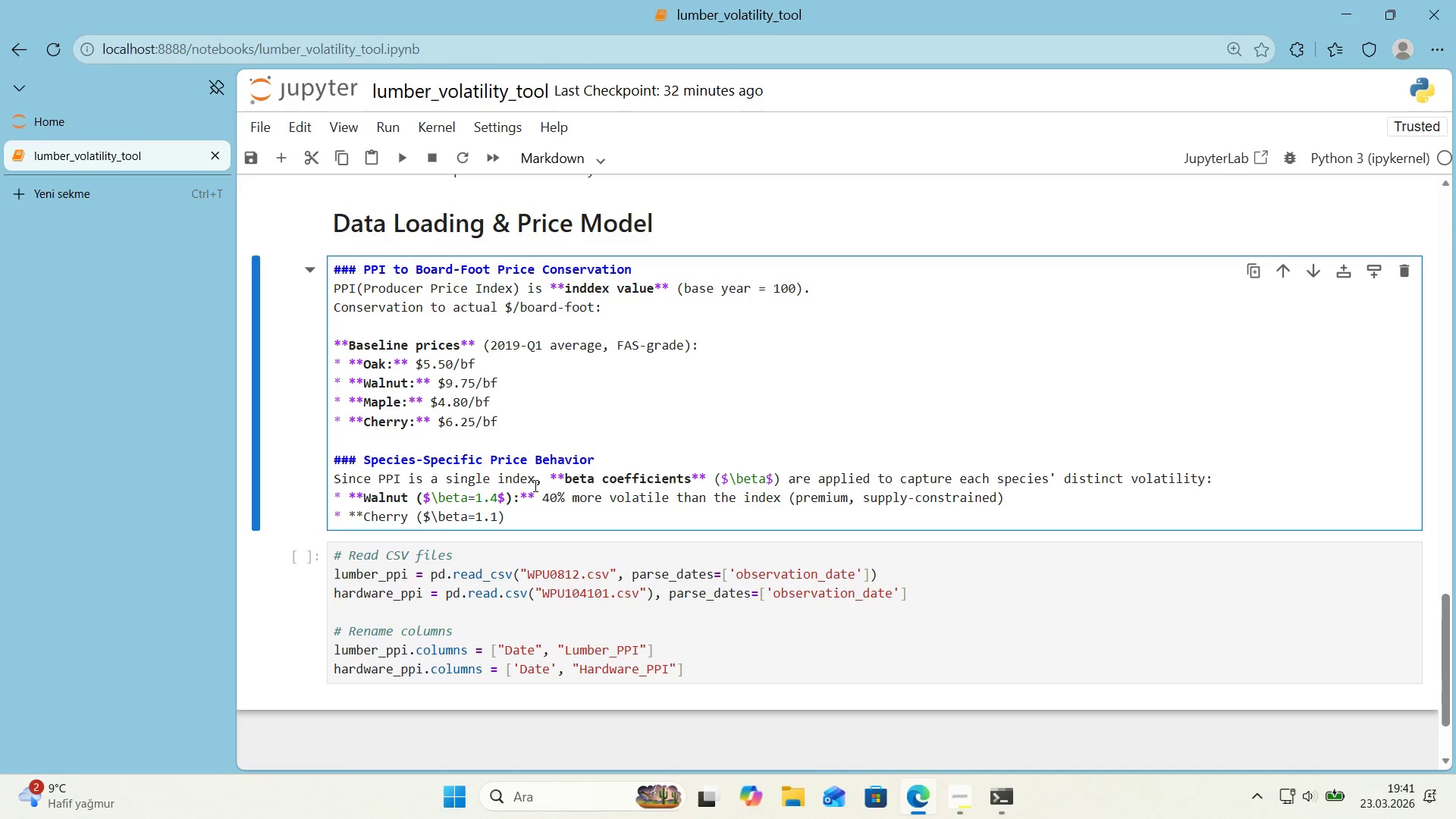 
key(Alt+Control+4)
 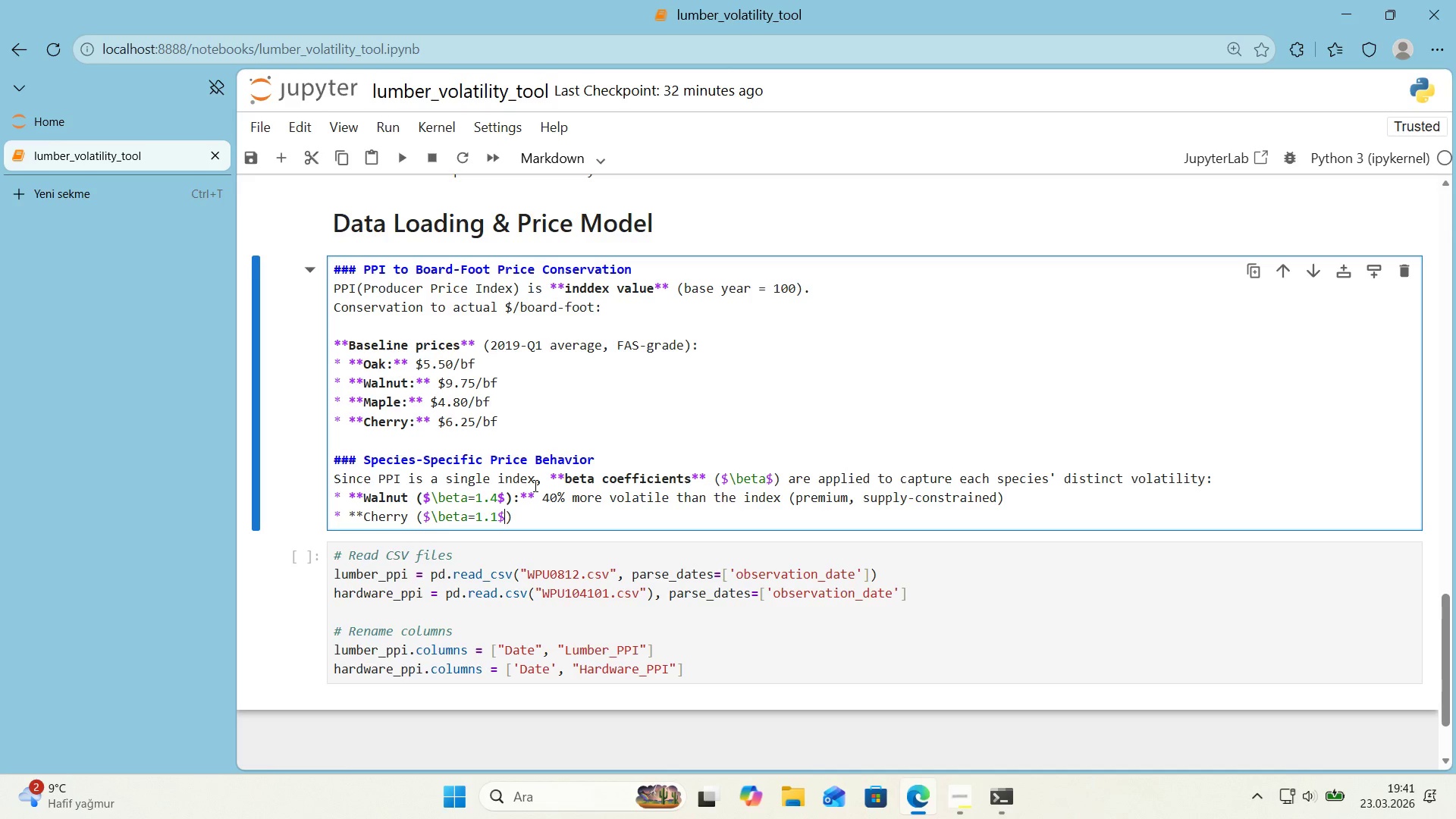 
key(ArrowRight)
 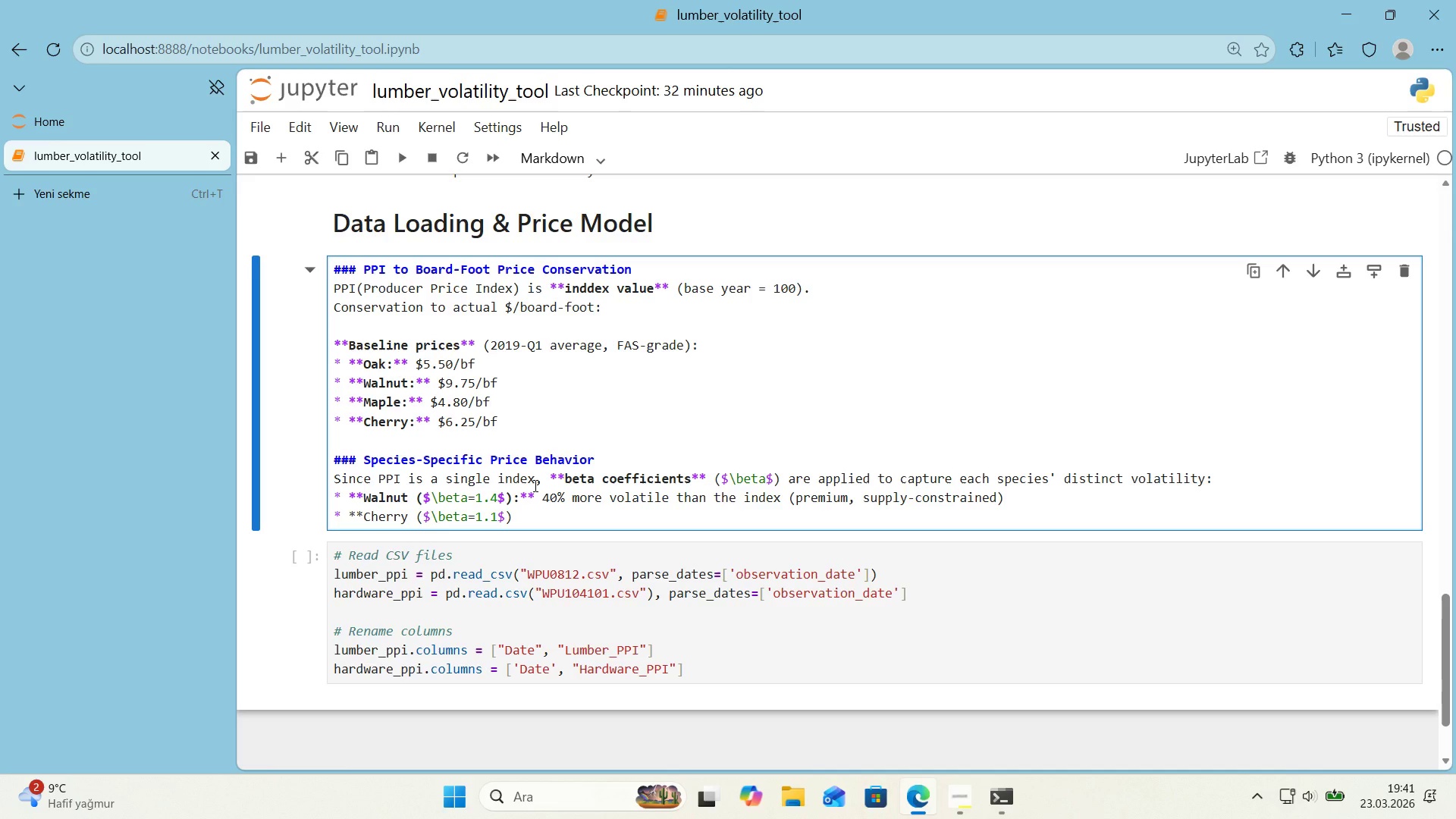 
type(>** 10% more volat'le)
 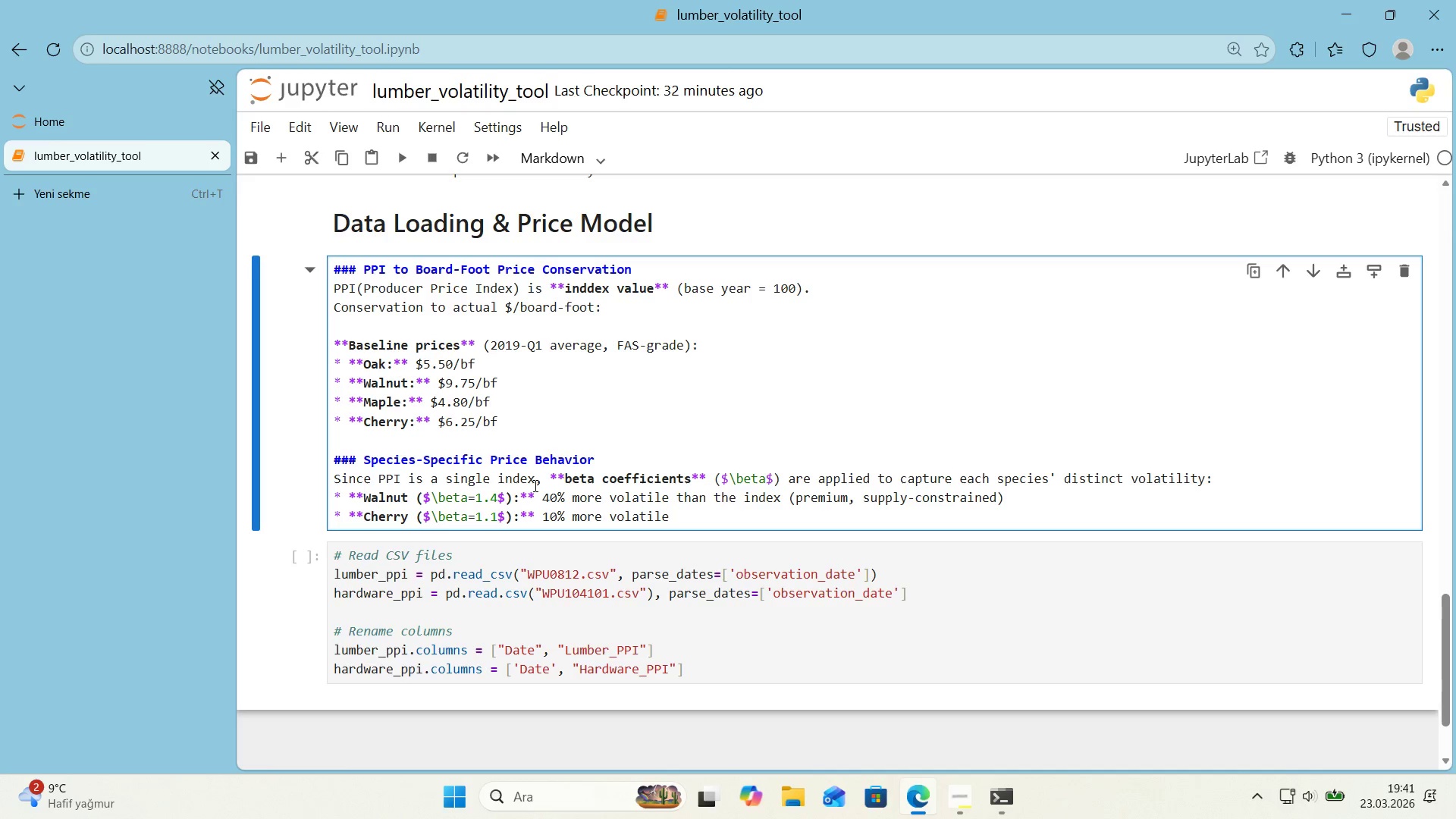 
key(Enter)
 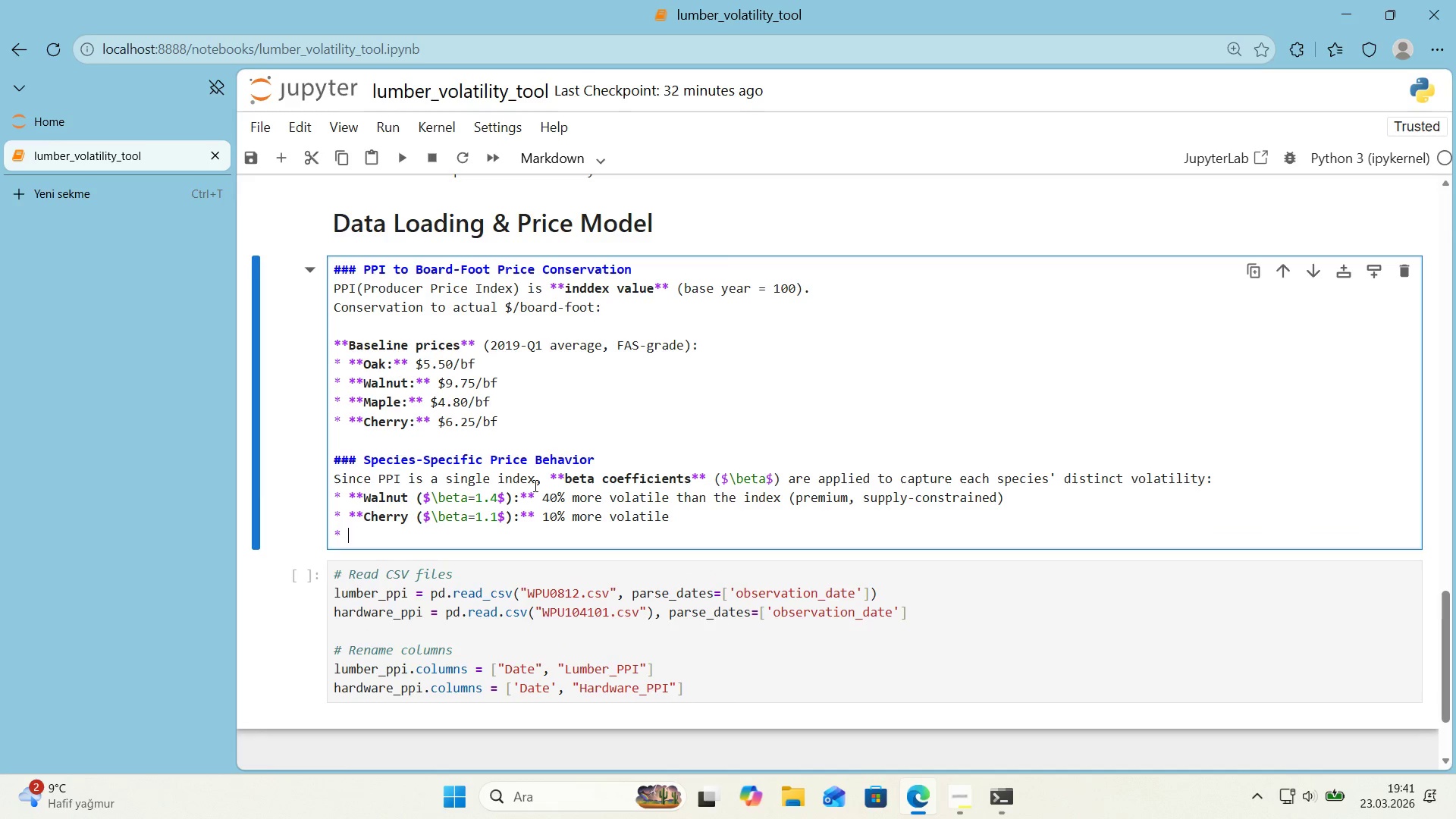 
type(**Oak *()
 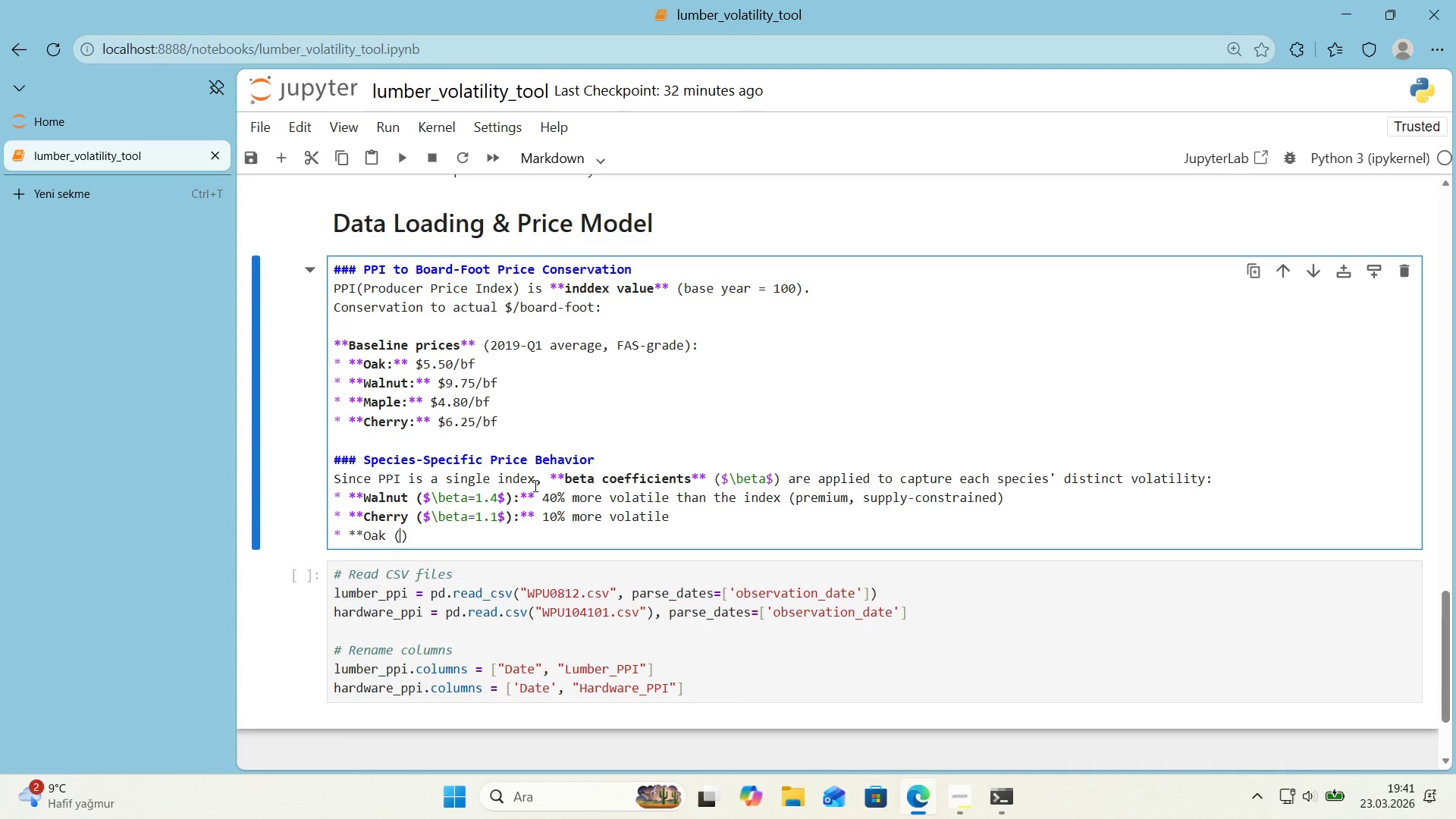 
 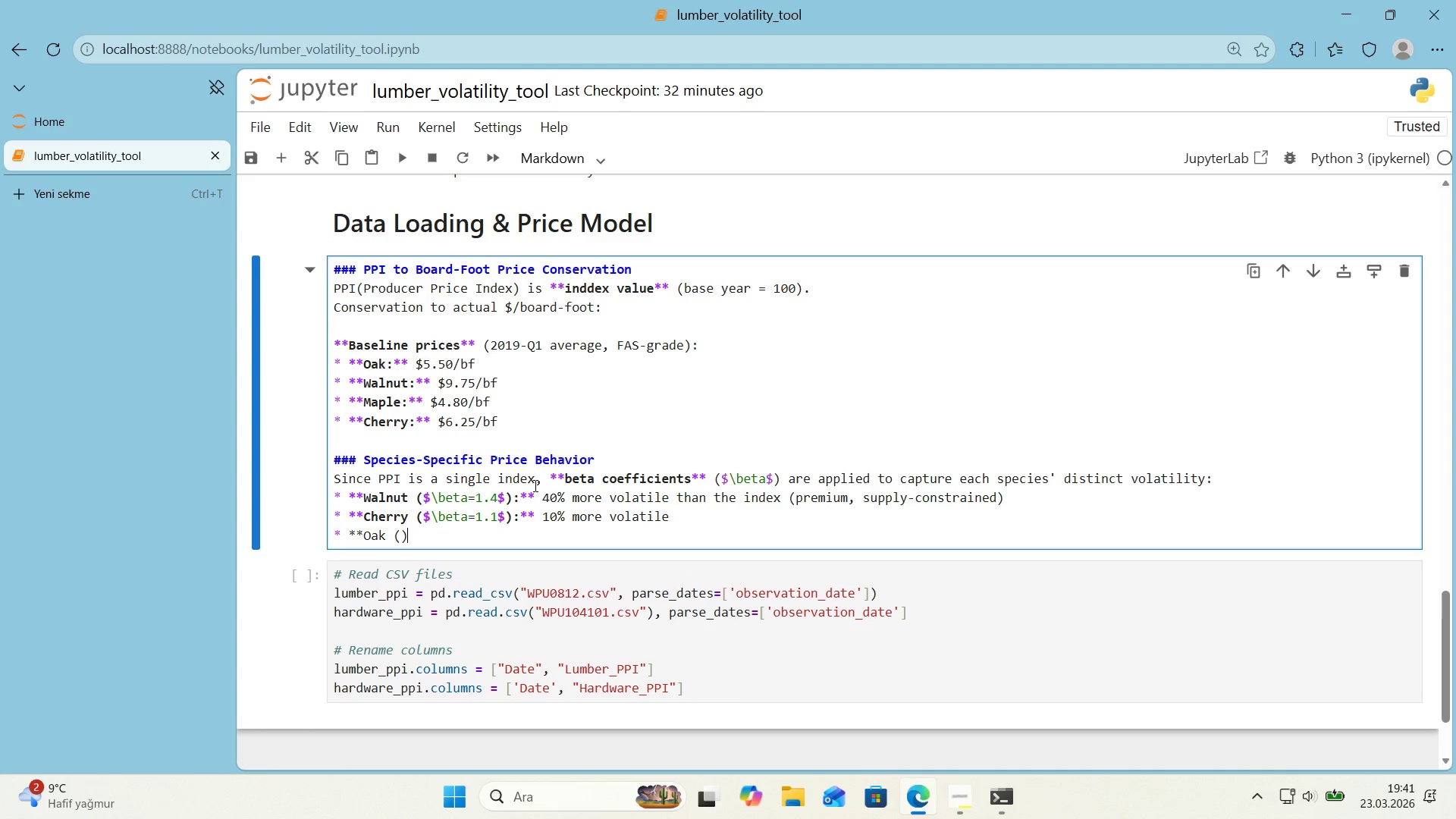 
key(ArrowLeft)
 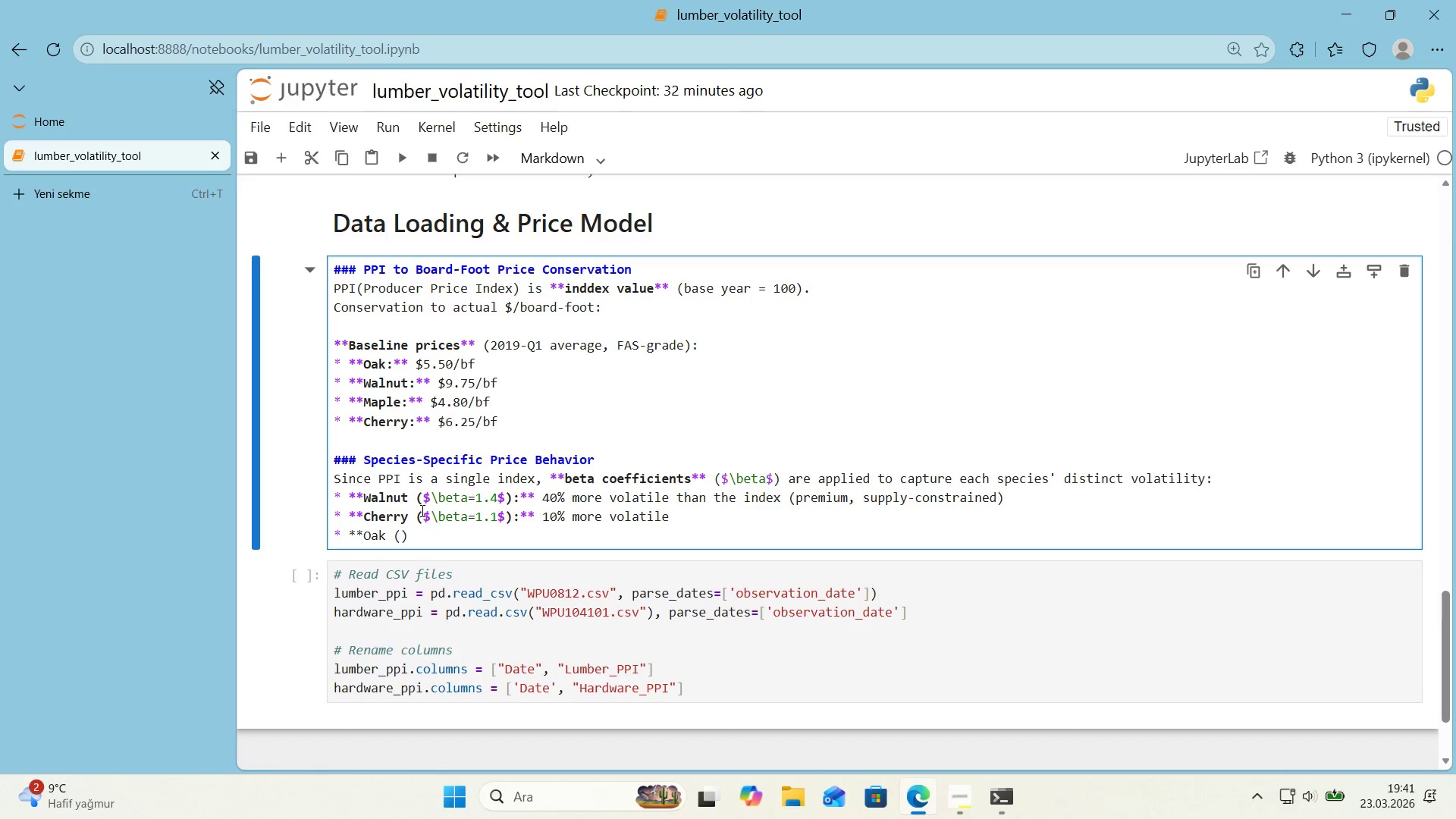 
left_click_drag(start_coordinate=[425, 514], to_coordinate=[506, 516])
 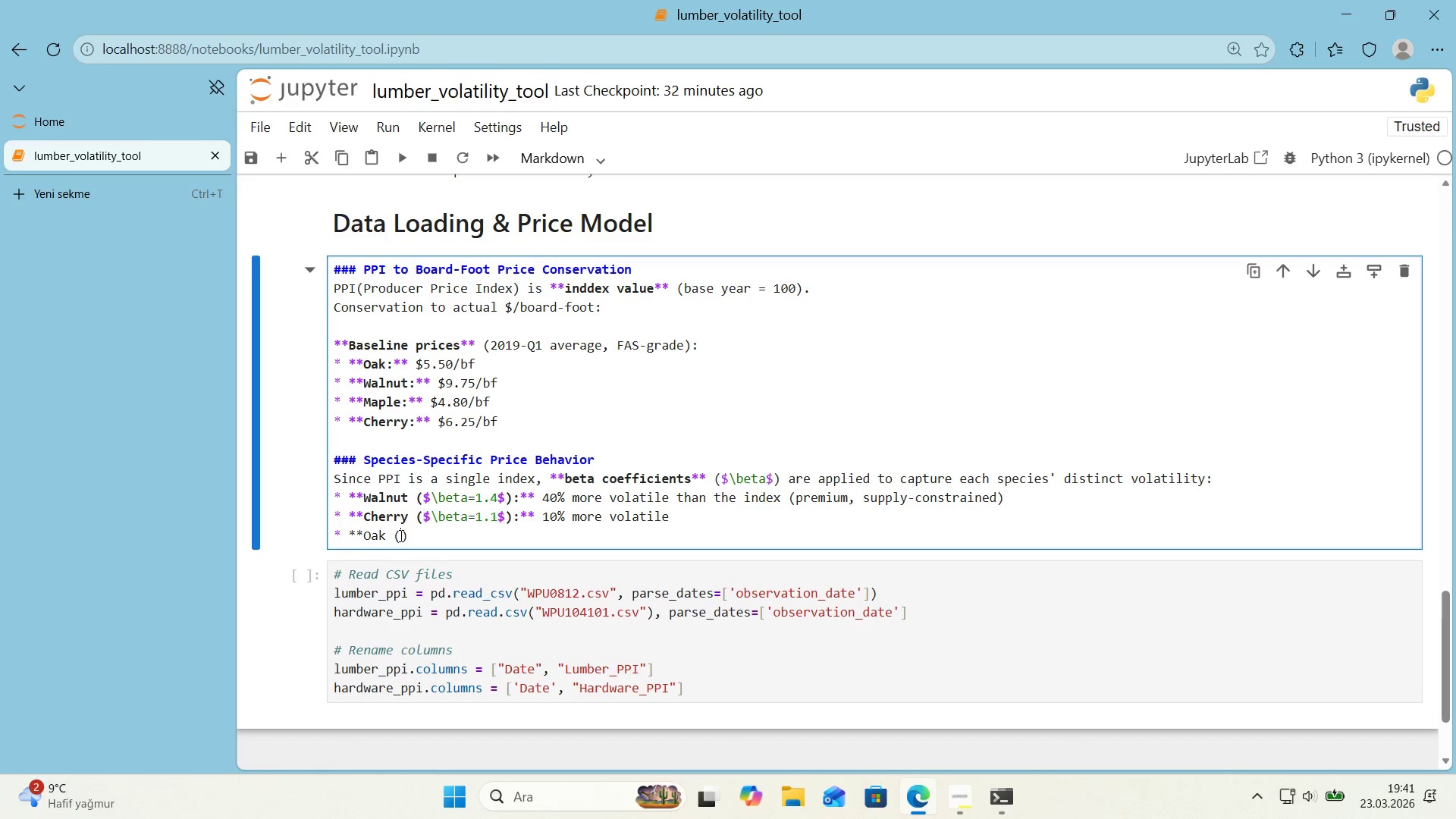 
key(Control+ControlLeft)
 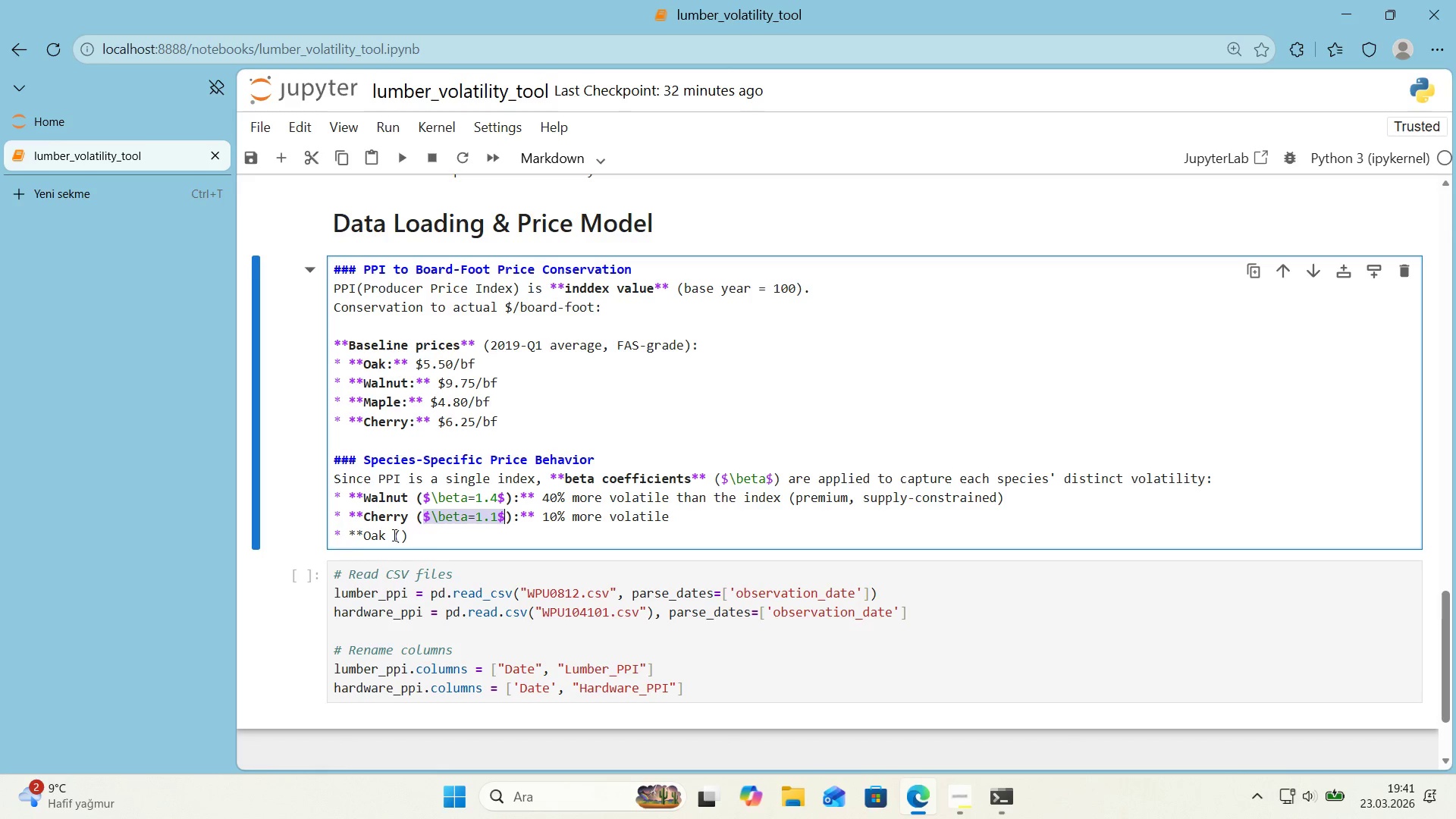 
key(Control+C)
 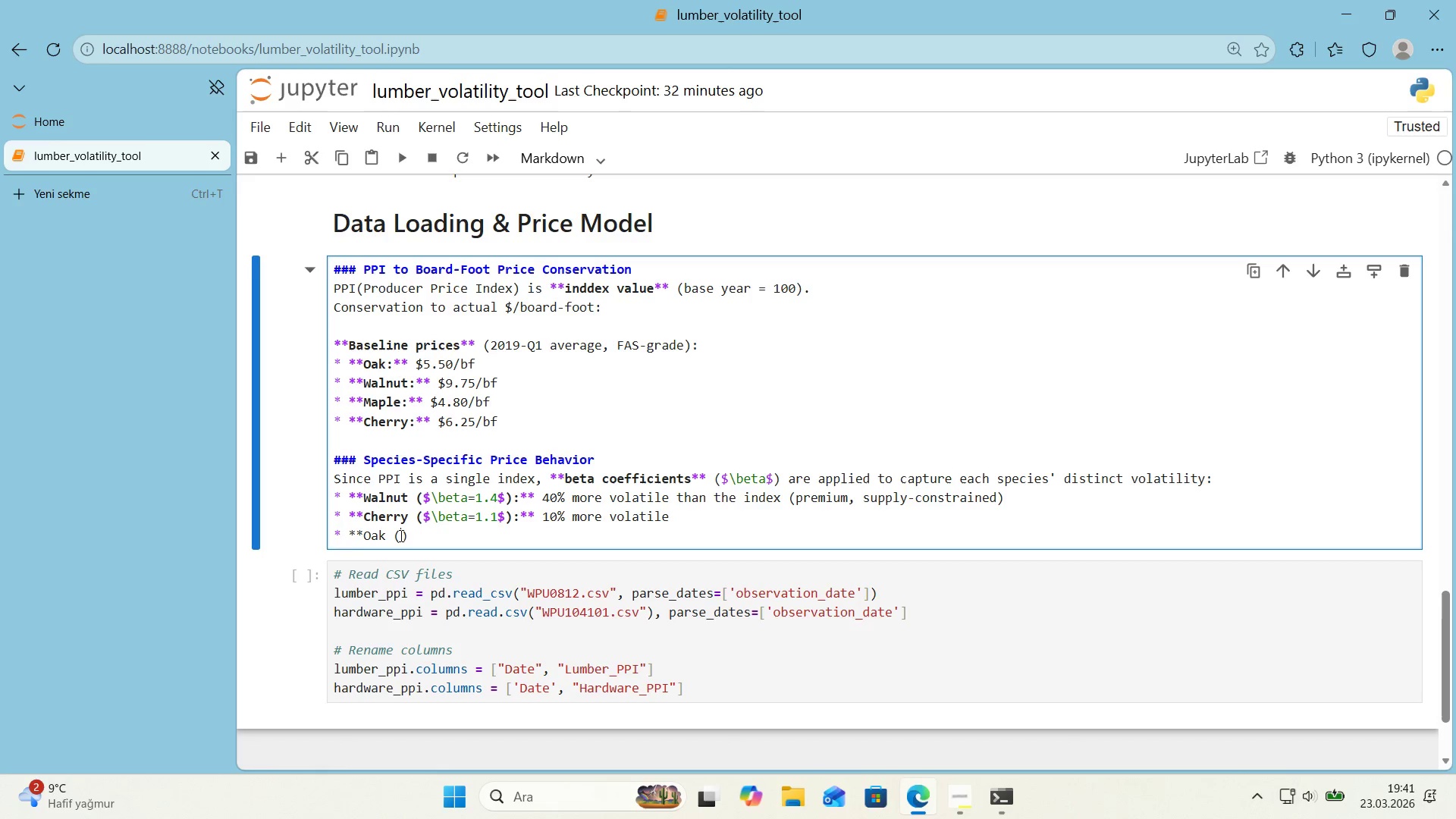 
key(Control+ControlLeft)
 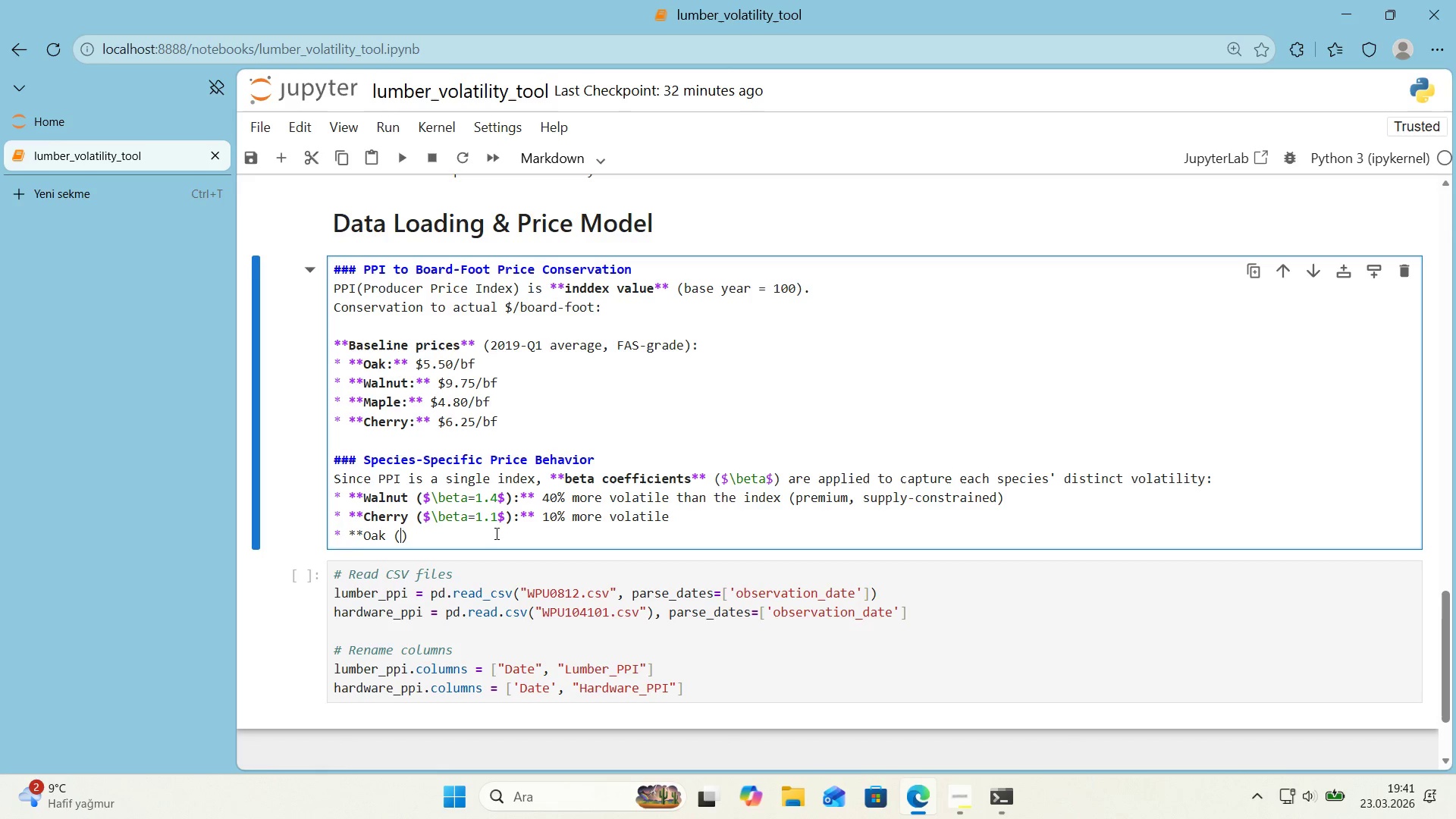 
key(Control+V)
 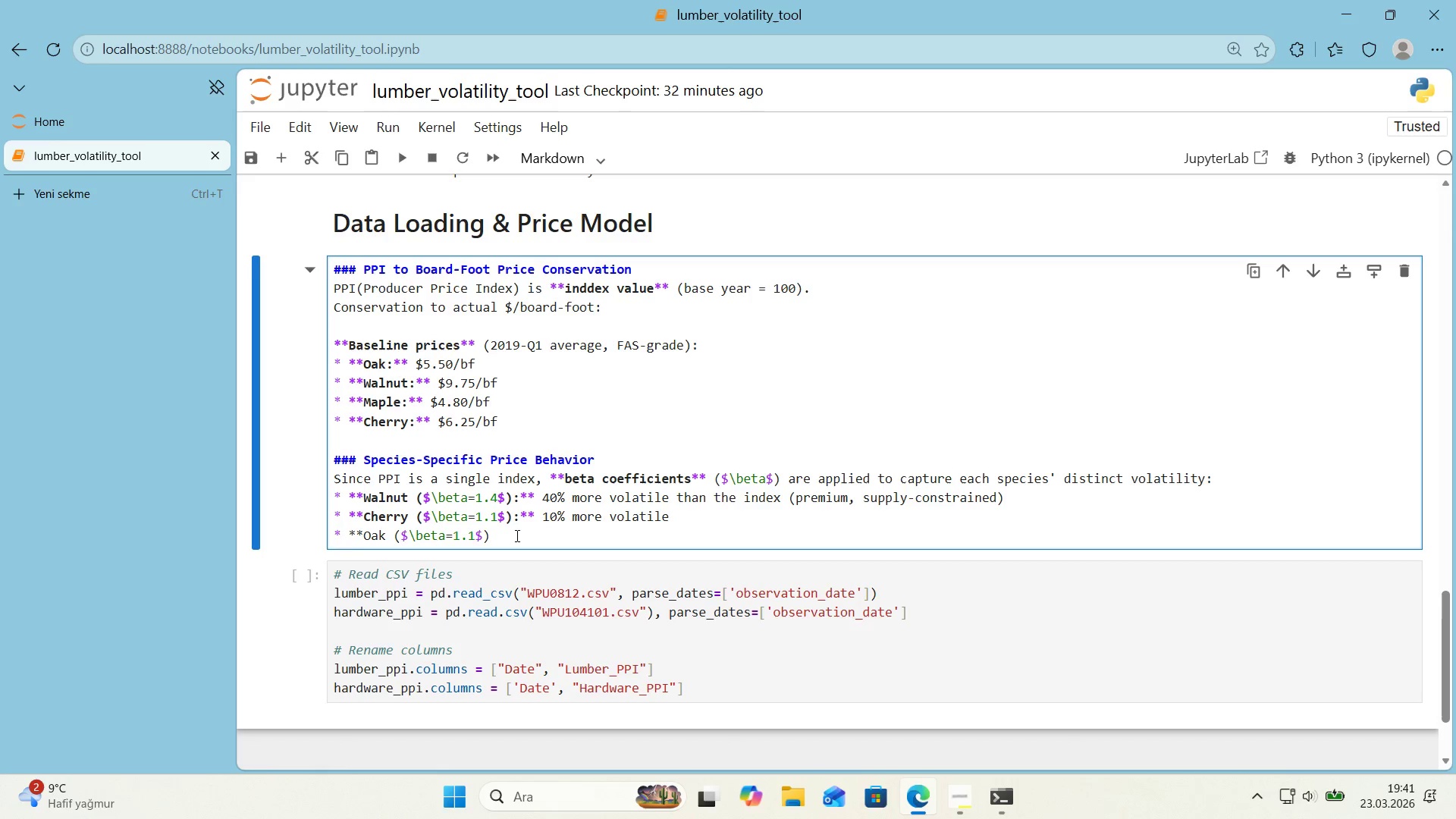 
key(ArrowLeft)
 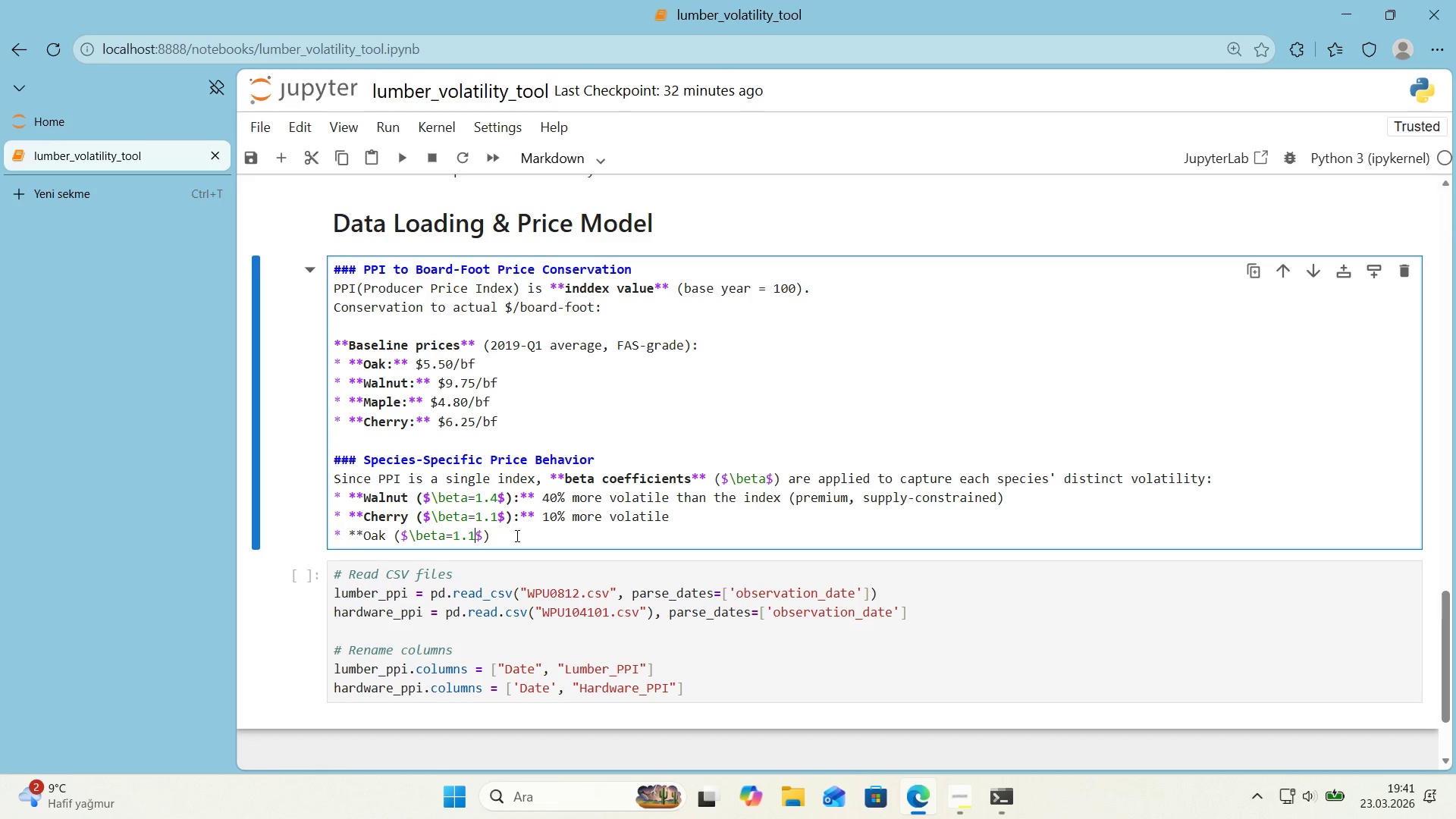 
key(Backspace)
 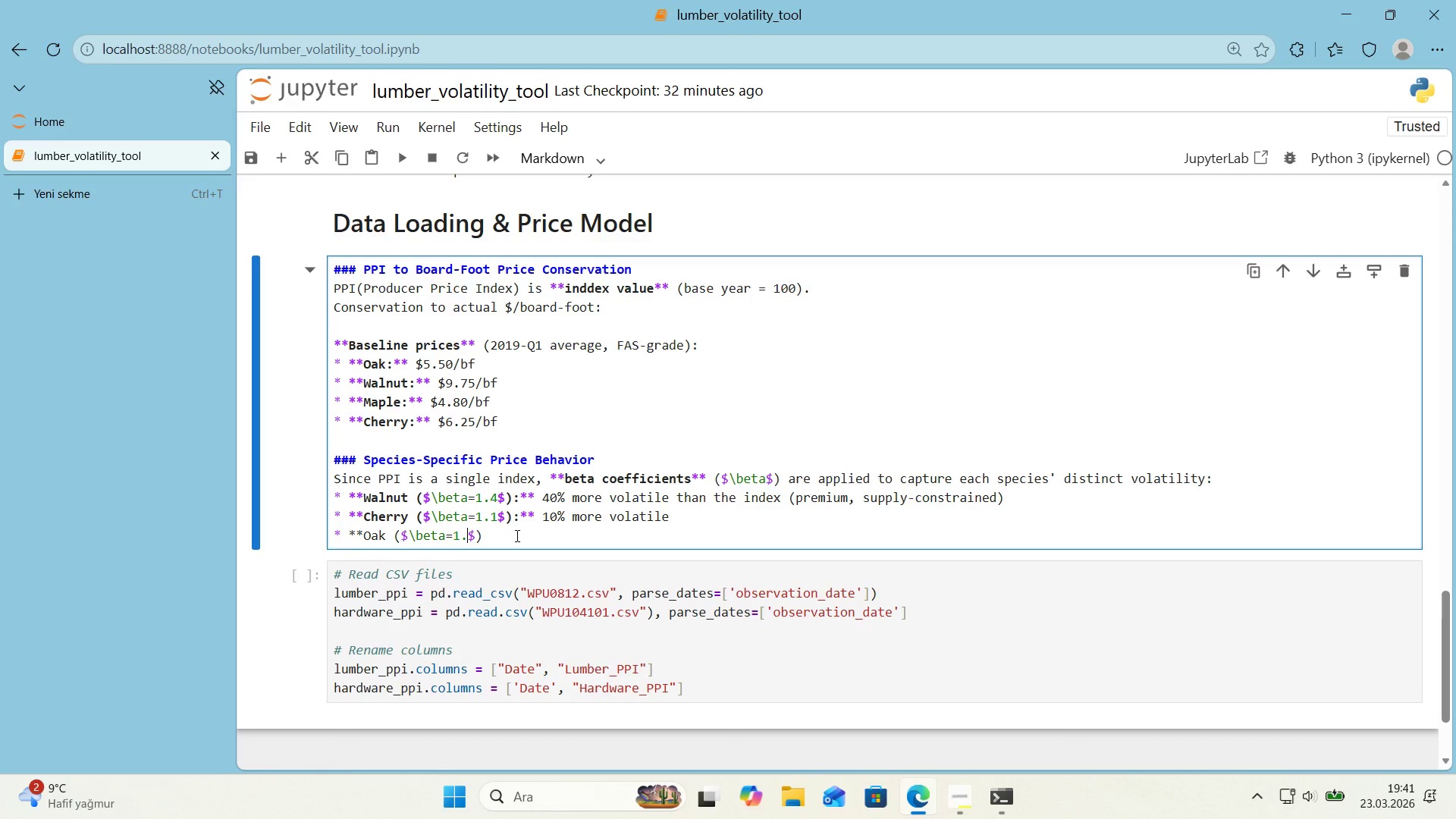 
key(Numpad0)
 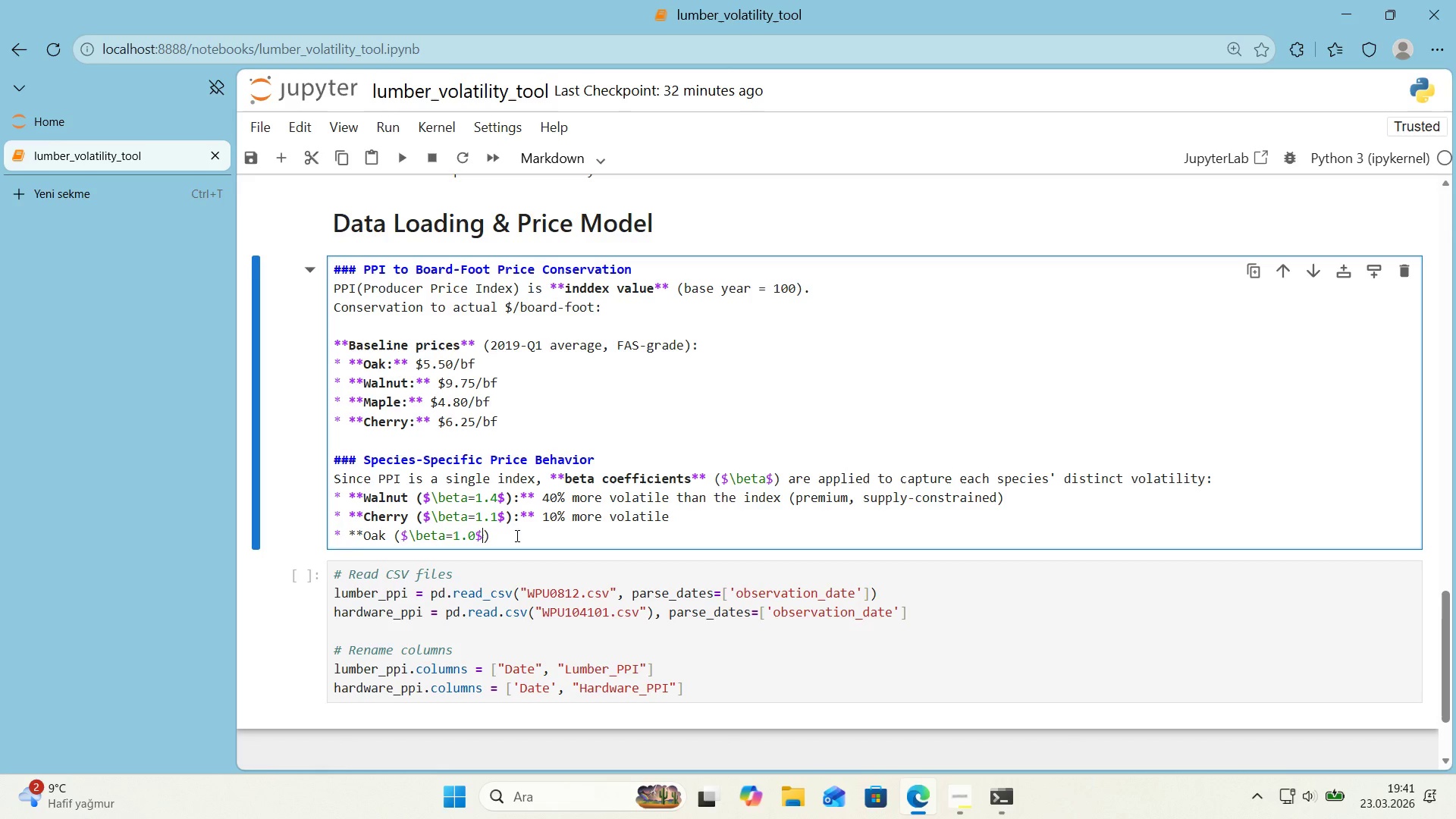 
key(ArrowRight)
 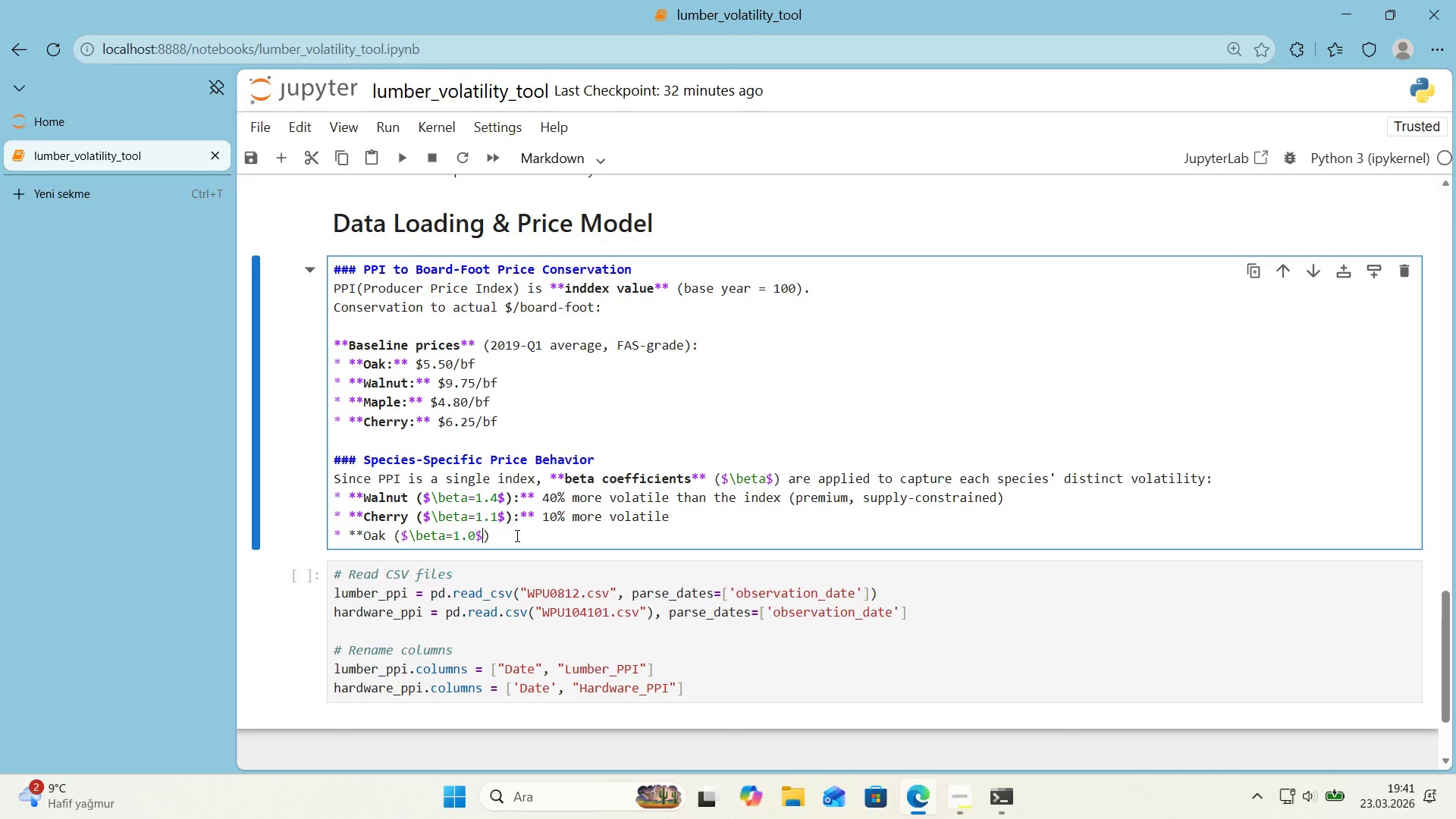 
key(ArrowRight)
 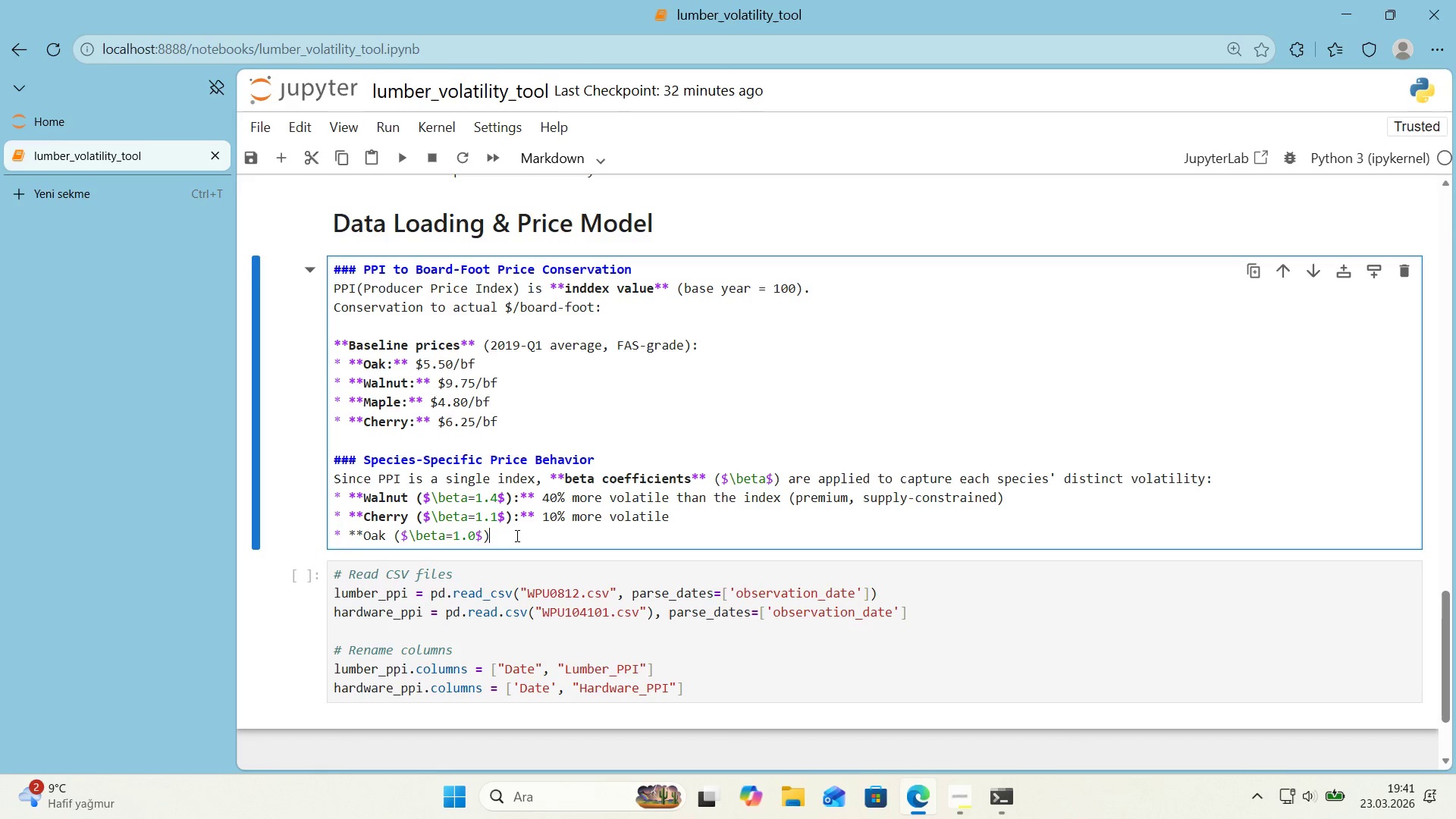 
type(>** Tracks the 'ndex d'rectly)
 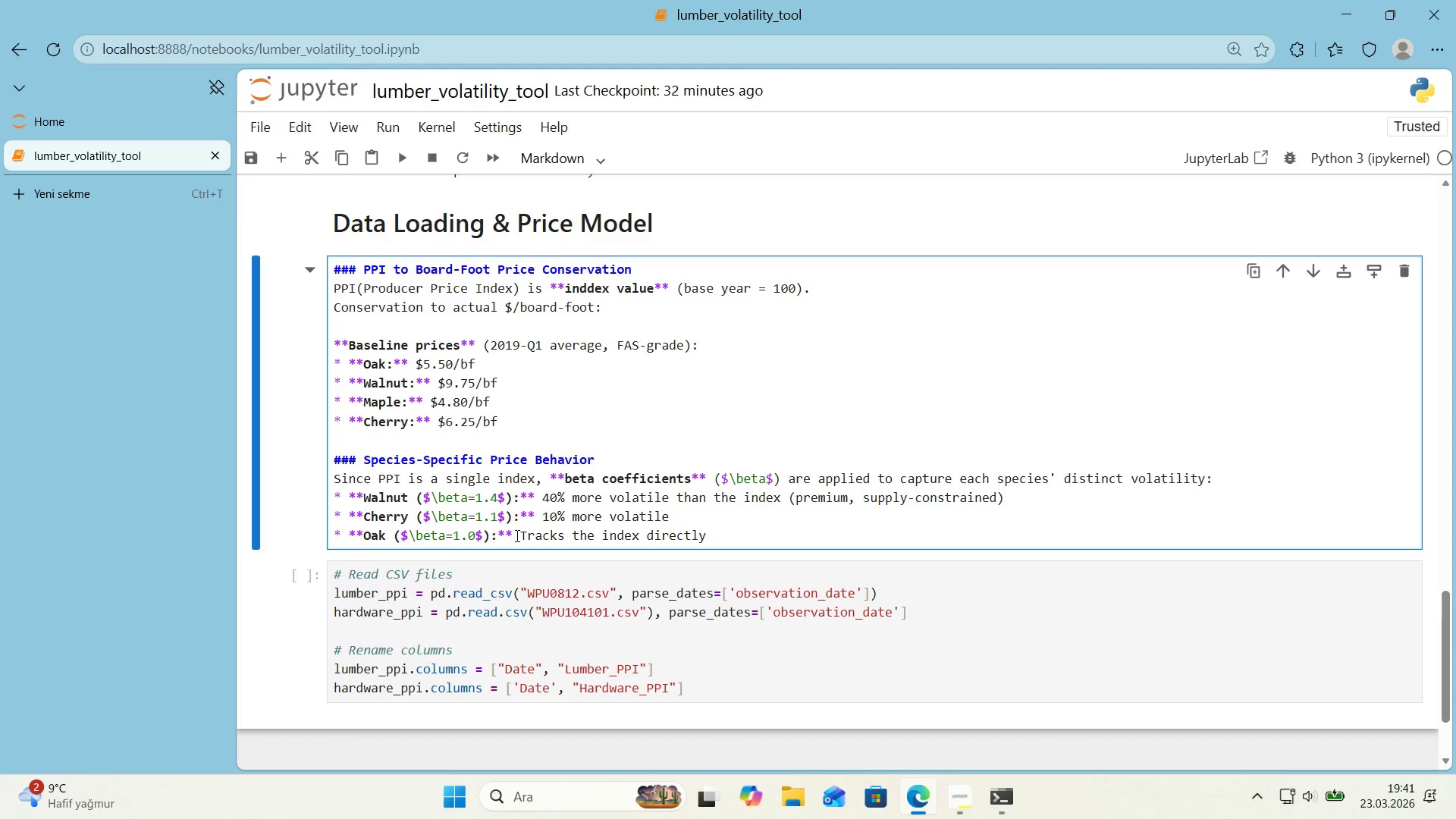 
key(Enter)
 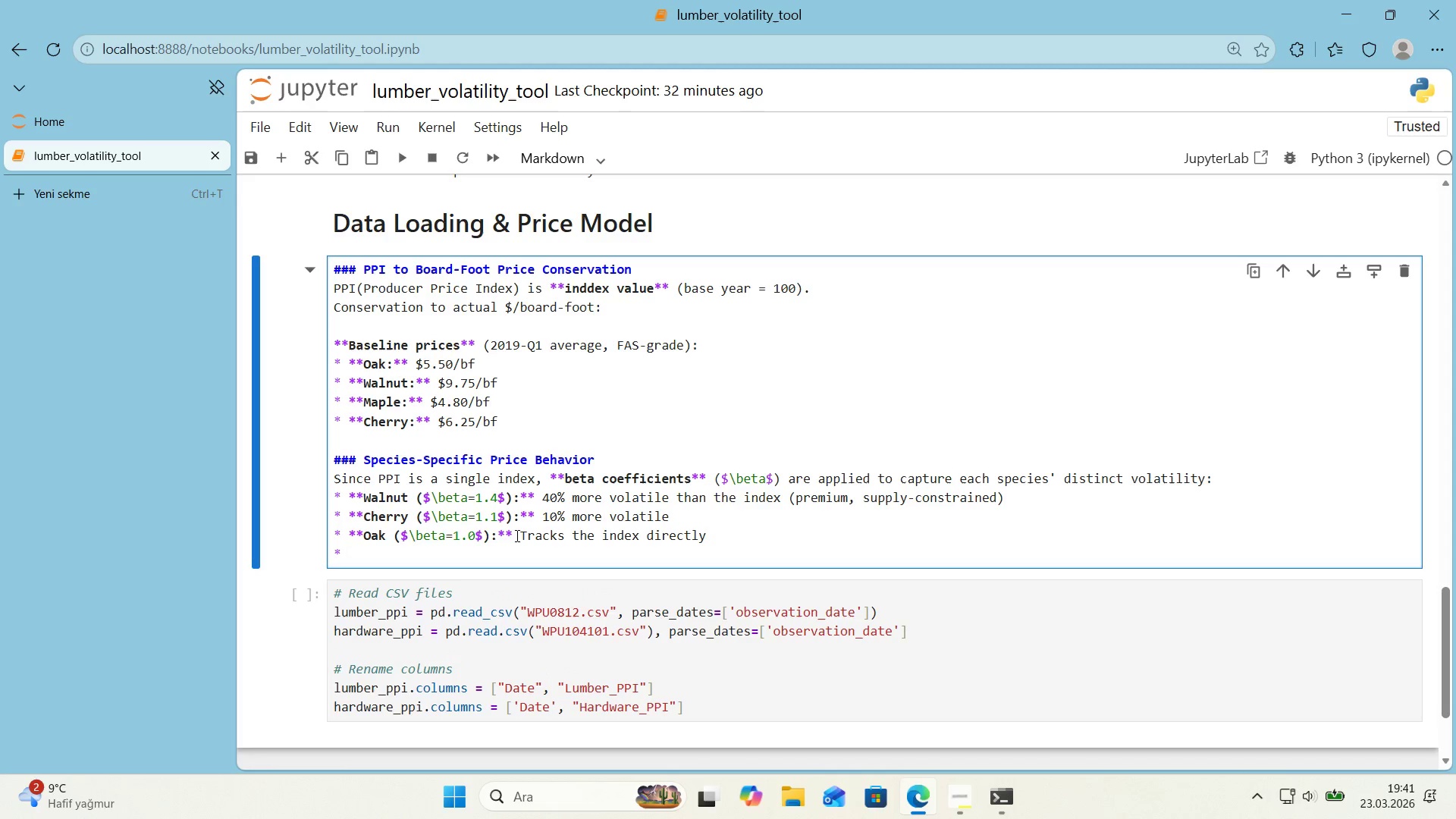 
type(**Maple *()
 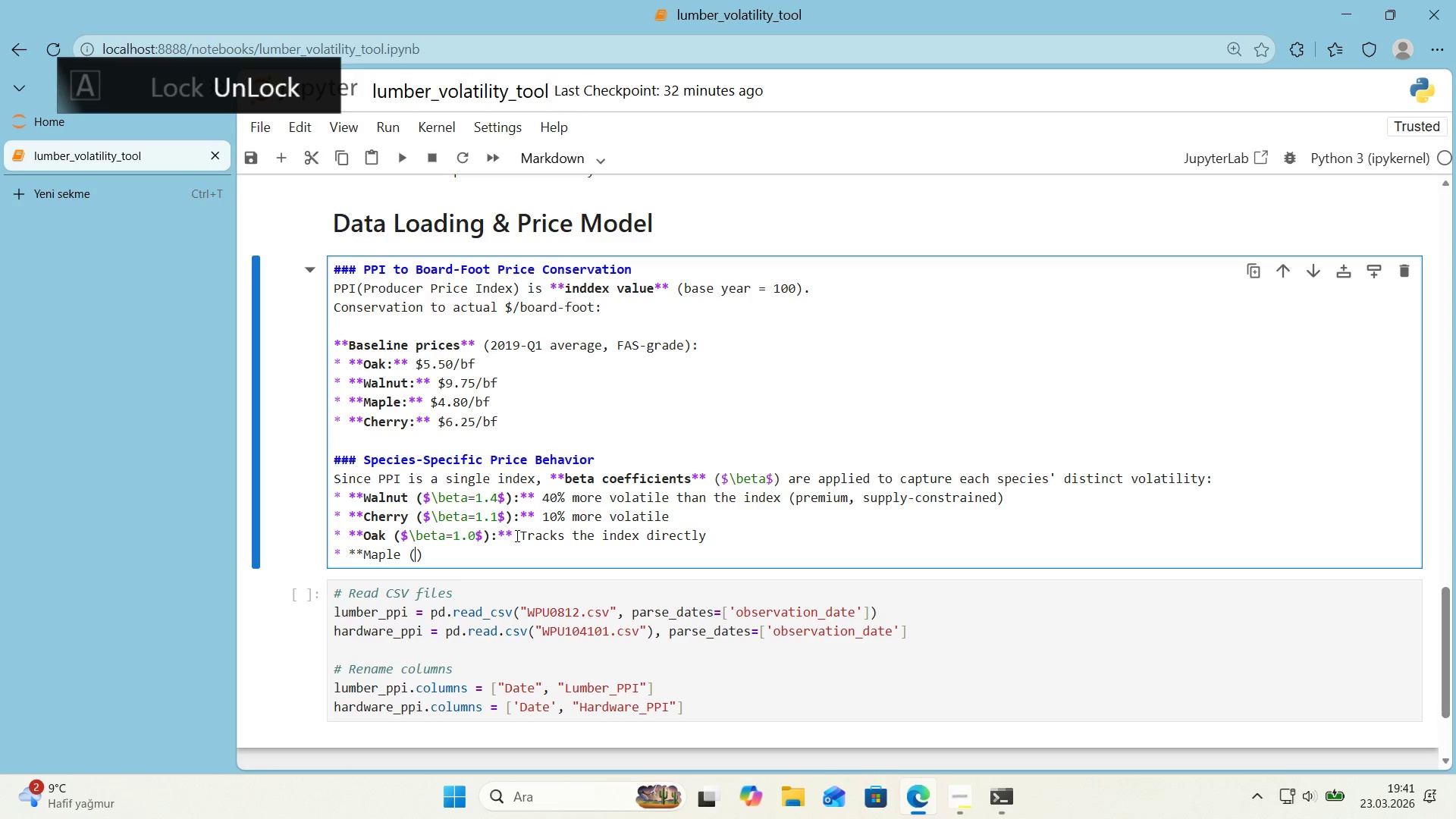 
 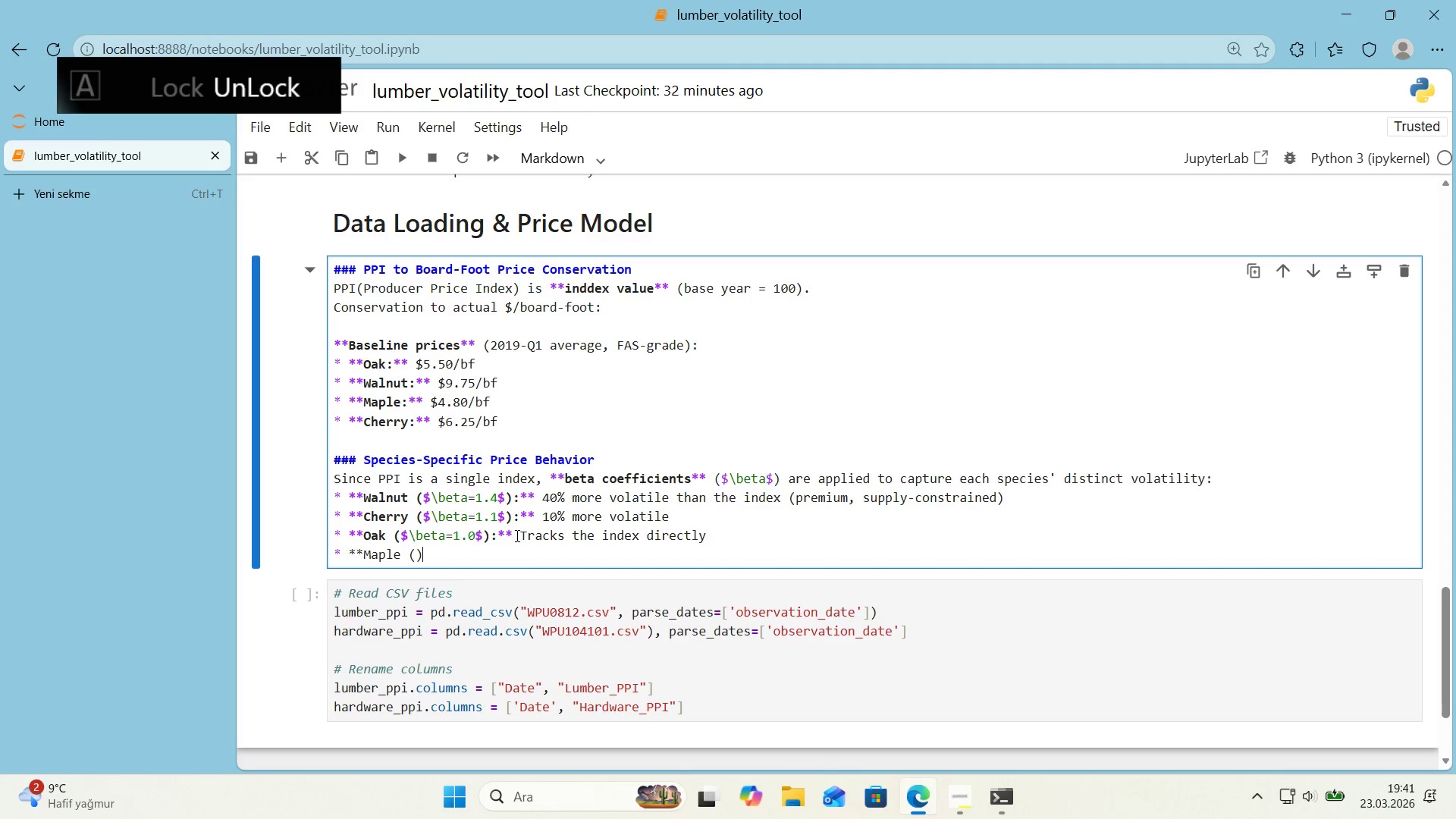 
key(ArrowLeft)
 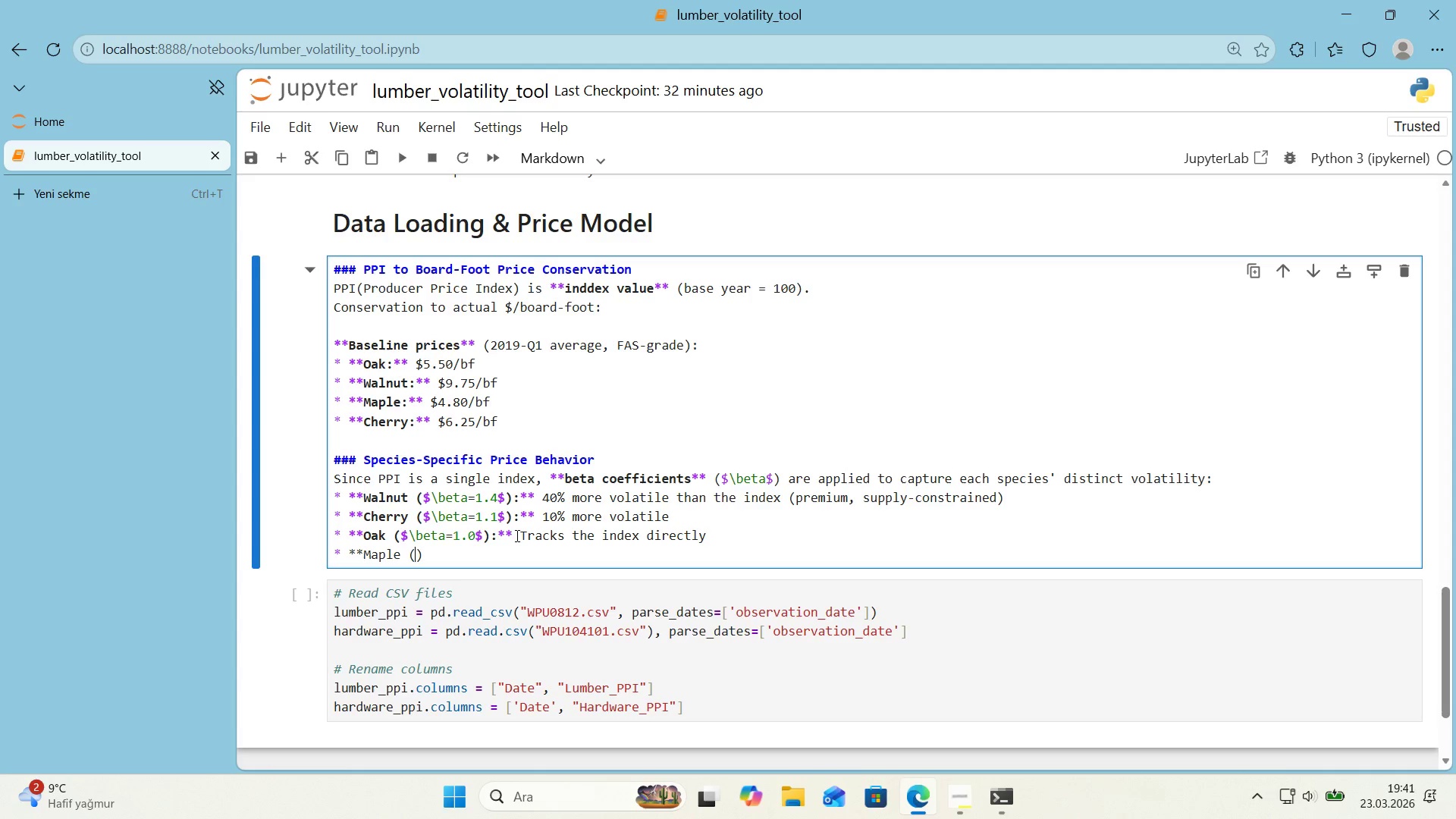 
key(Alt+Control+4)
 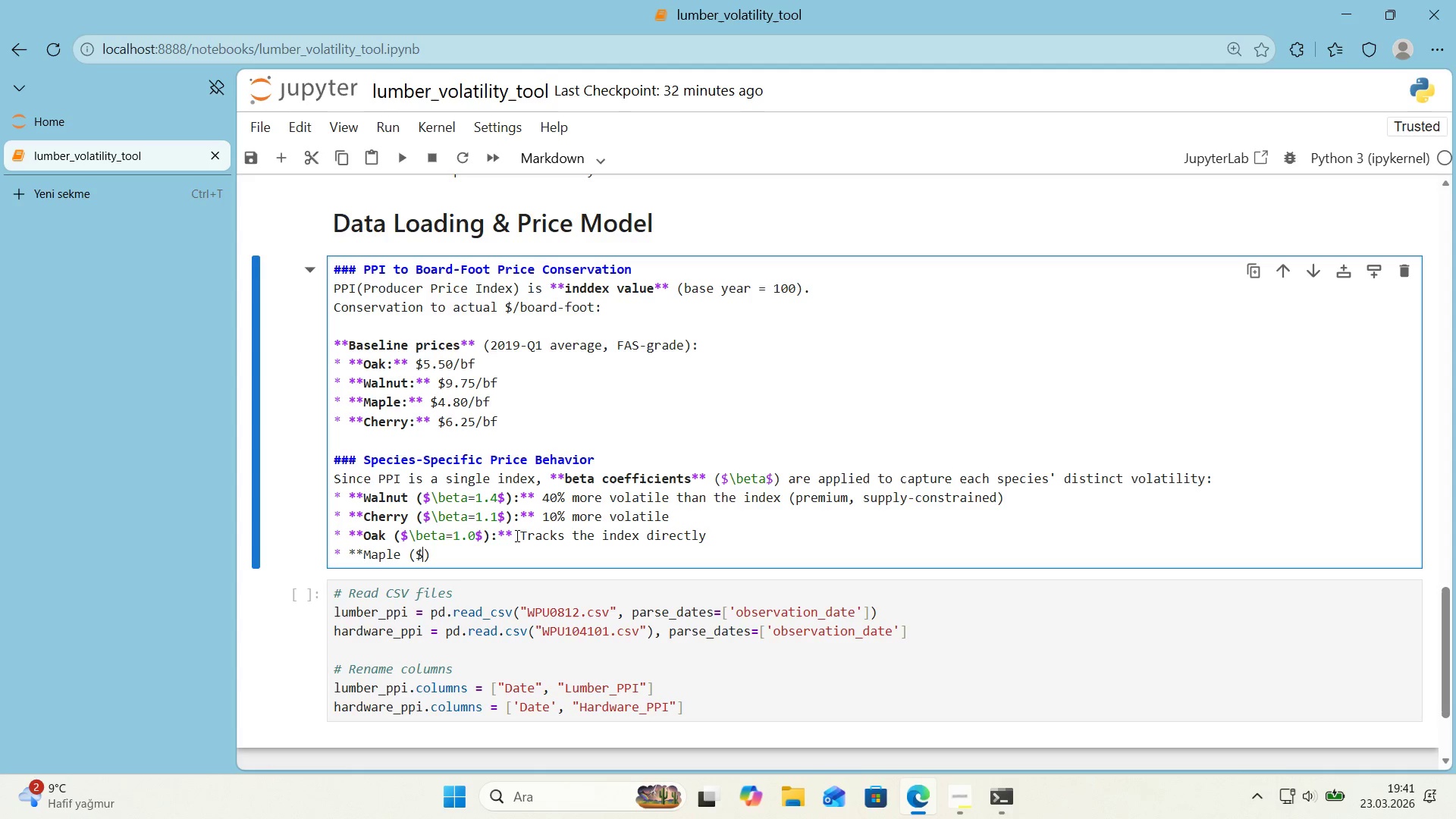 
key(Alt+Control+IntlYen)
 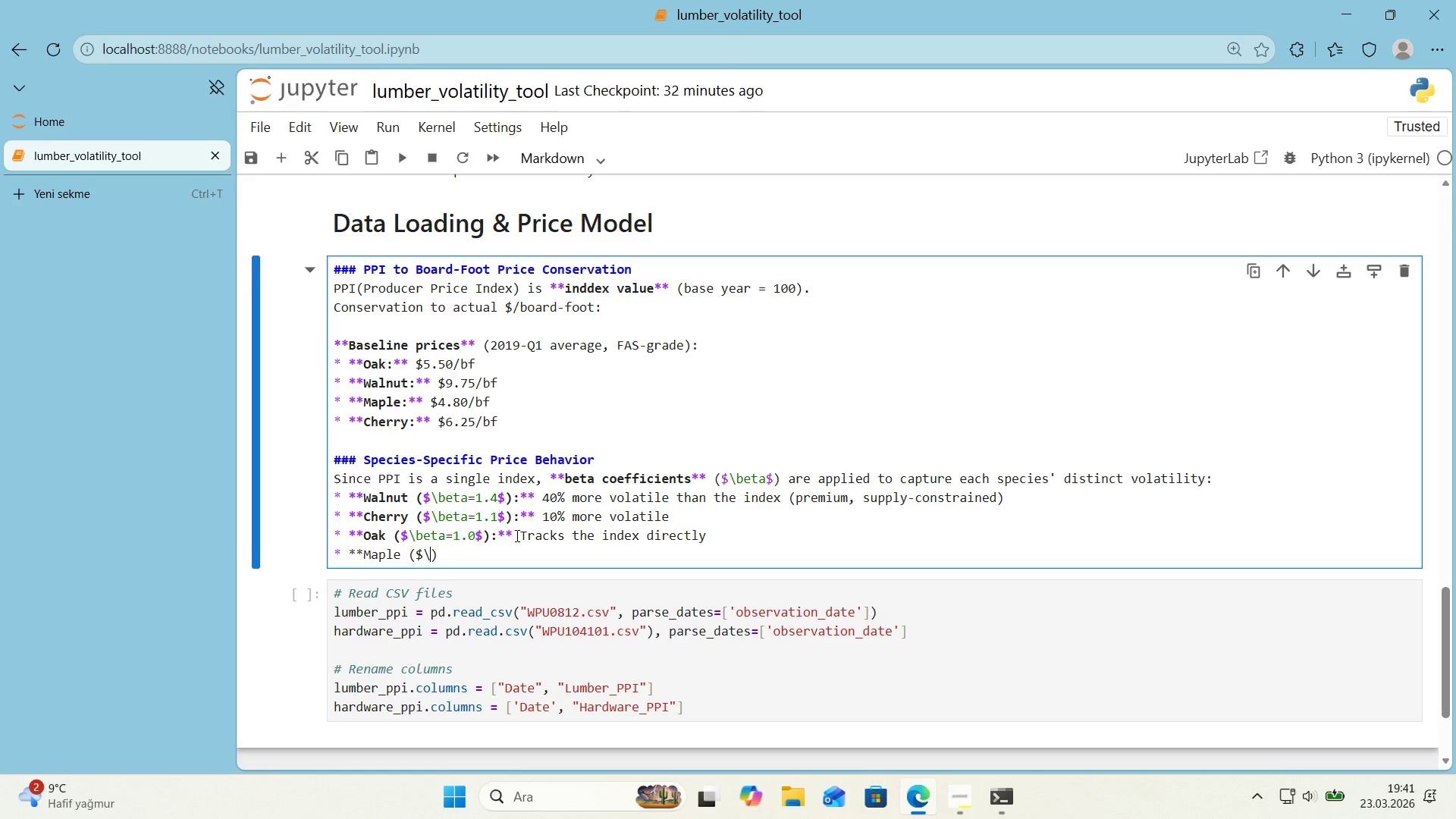 
type(beta)0.85)
 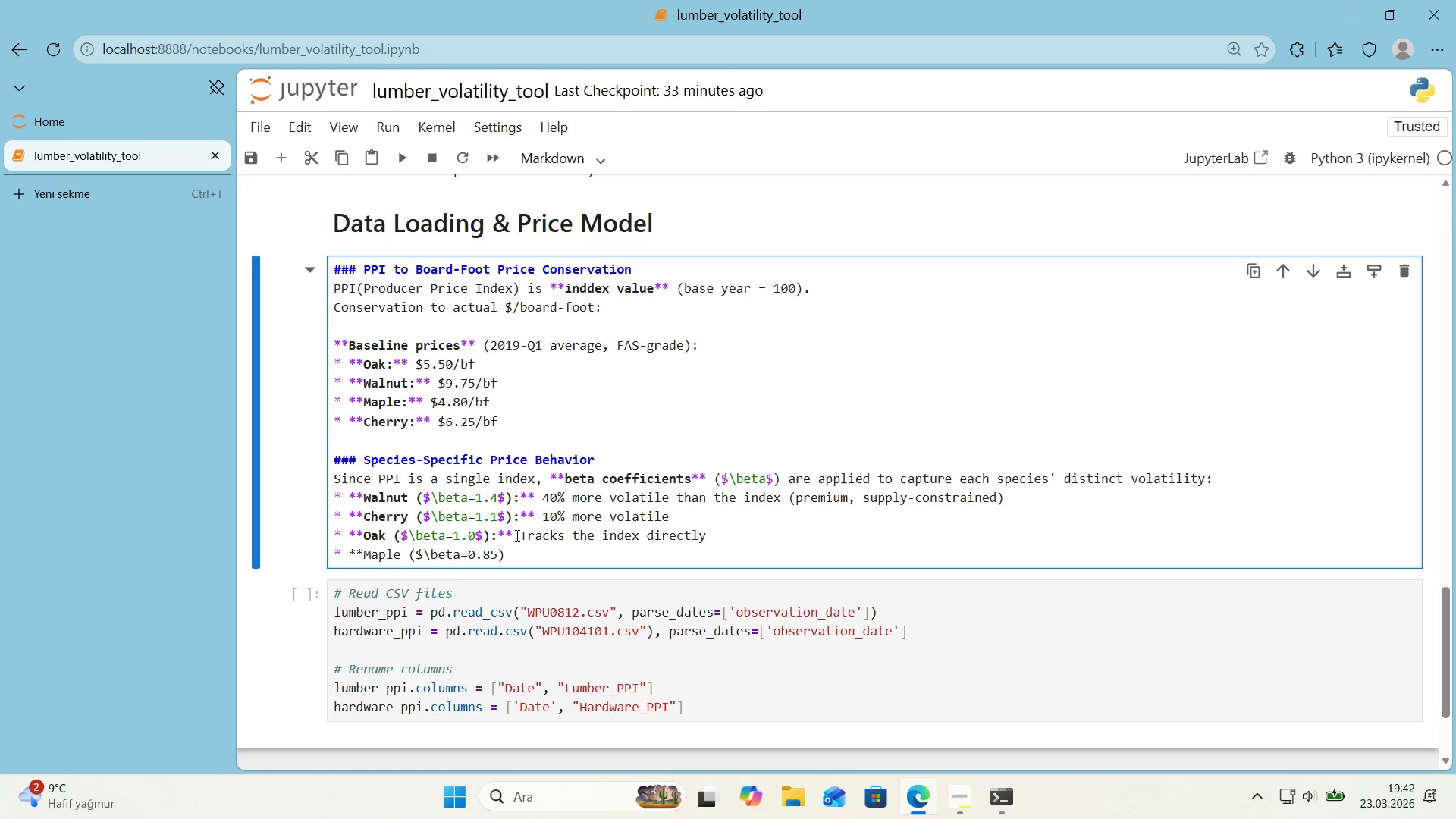 
key(Alt+Control+4)
 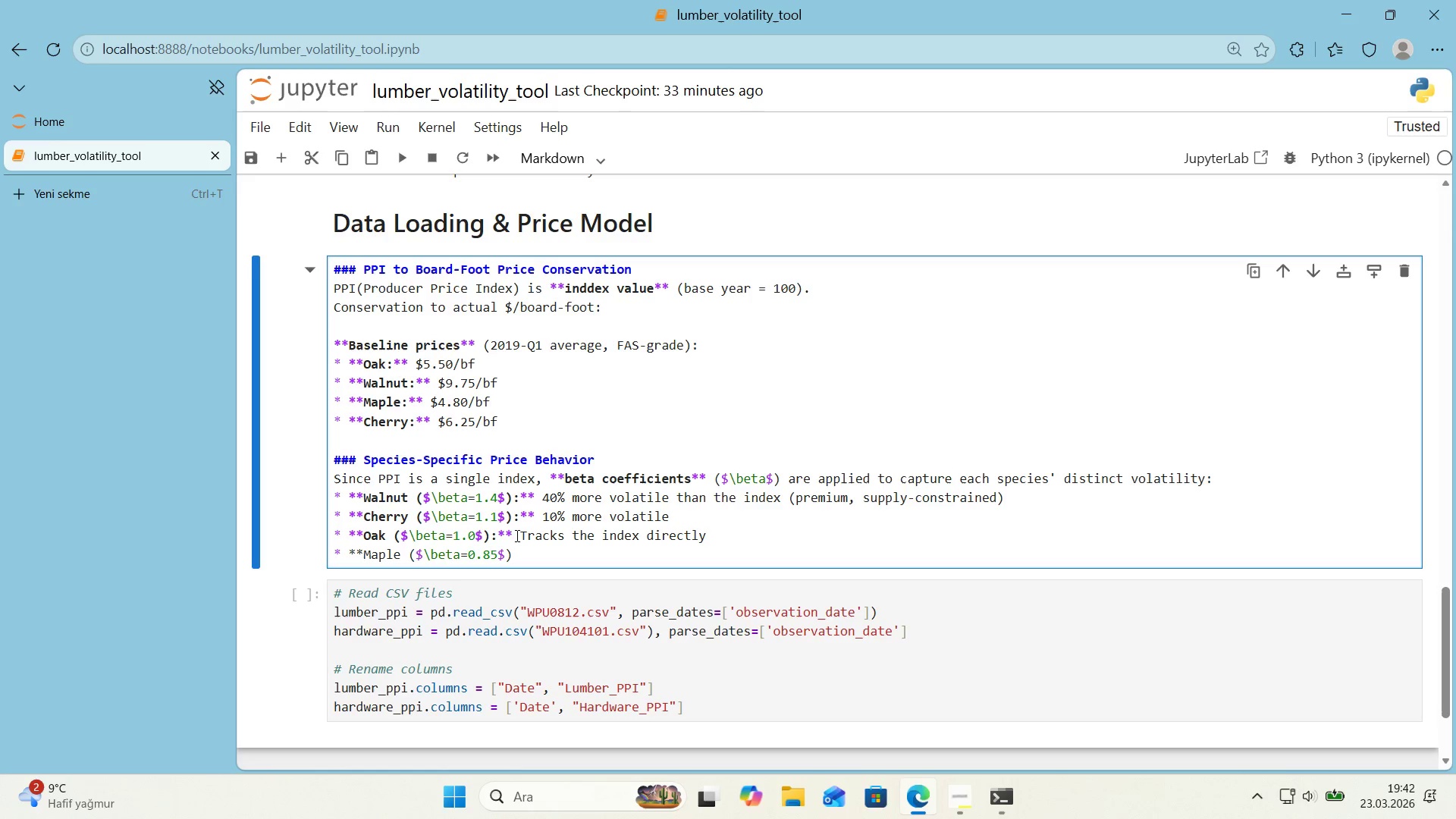 
key(ArrowRight)
 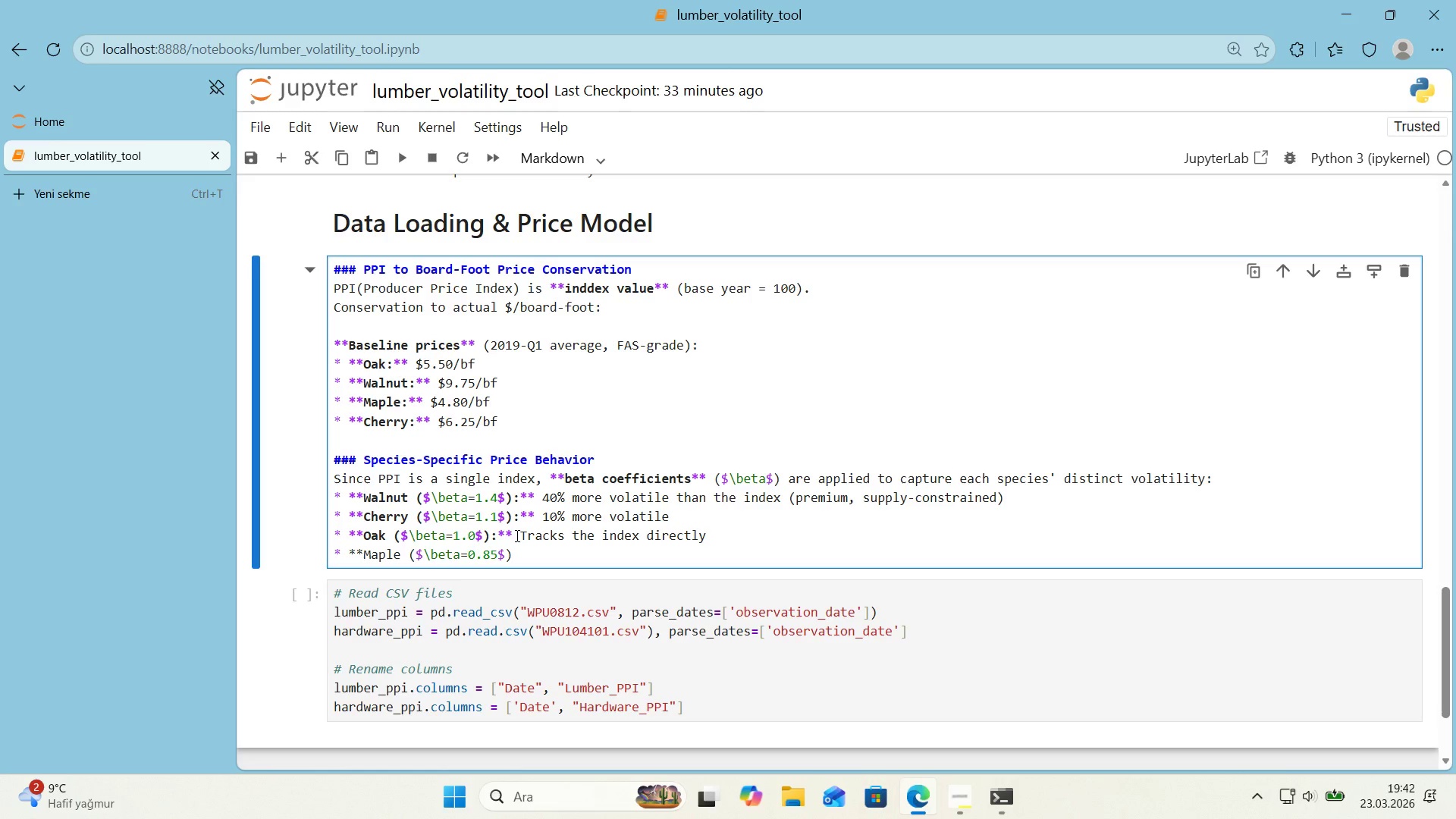 
type(>** 15% less volal')
key(Backspace)
key(Backspace)
type(t'le *()
 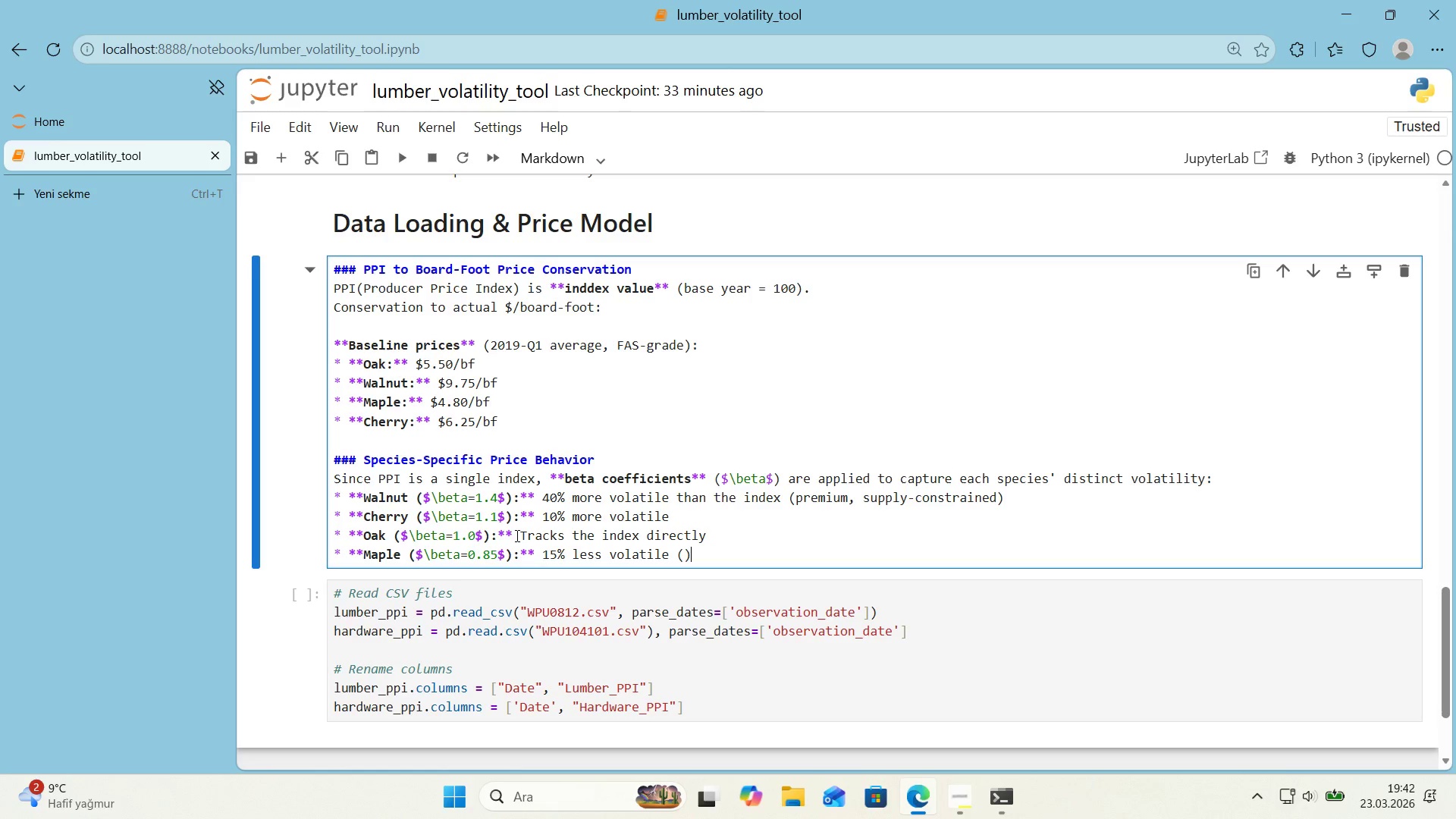 
key(ArrowLeft)
 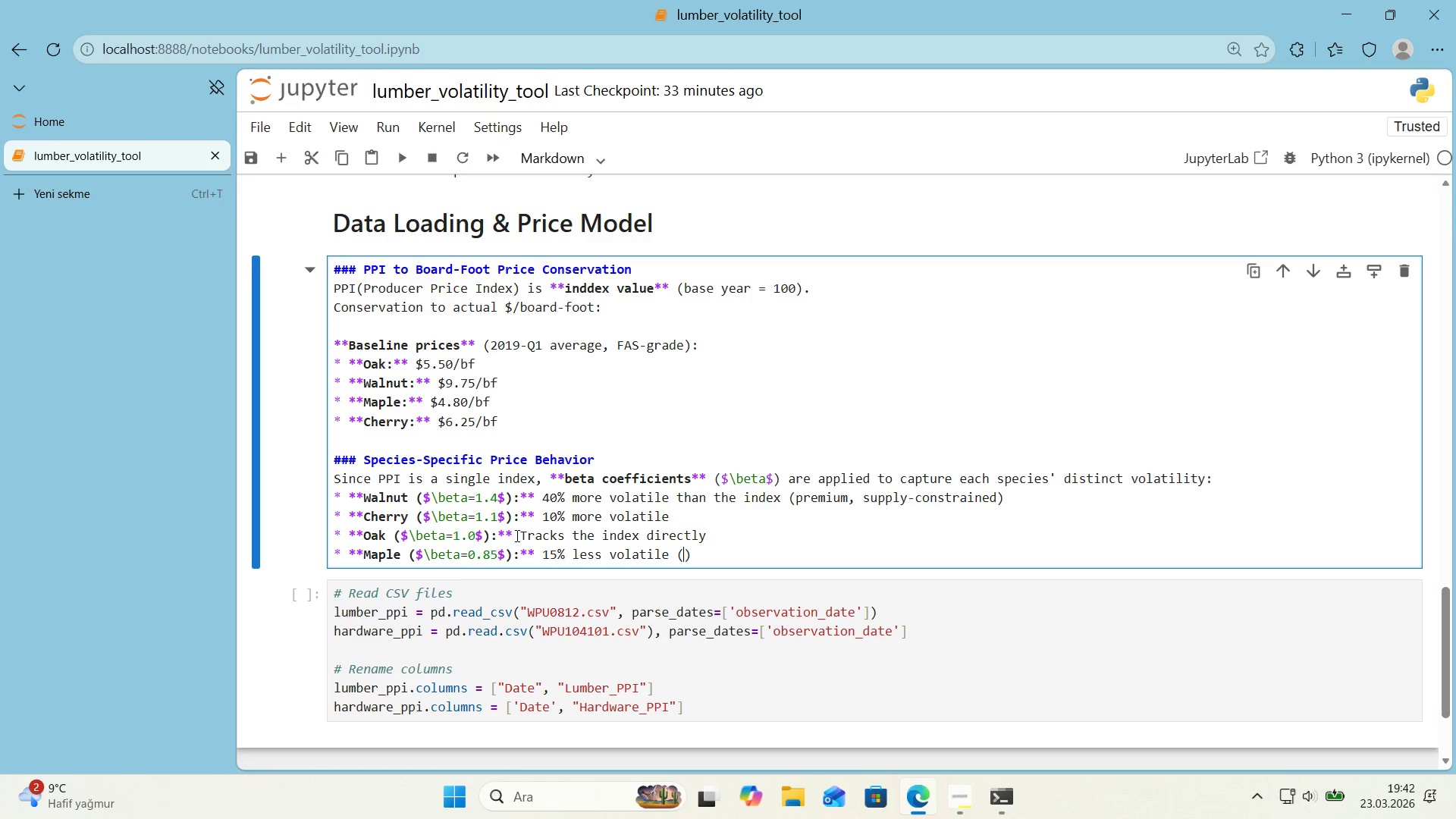 
type(bora)
key(Backspace)
key(Backspace)
key(Backspace)
type(ra)
key(Backspace)
type(oad supply)
 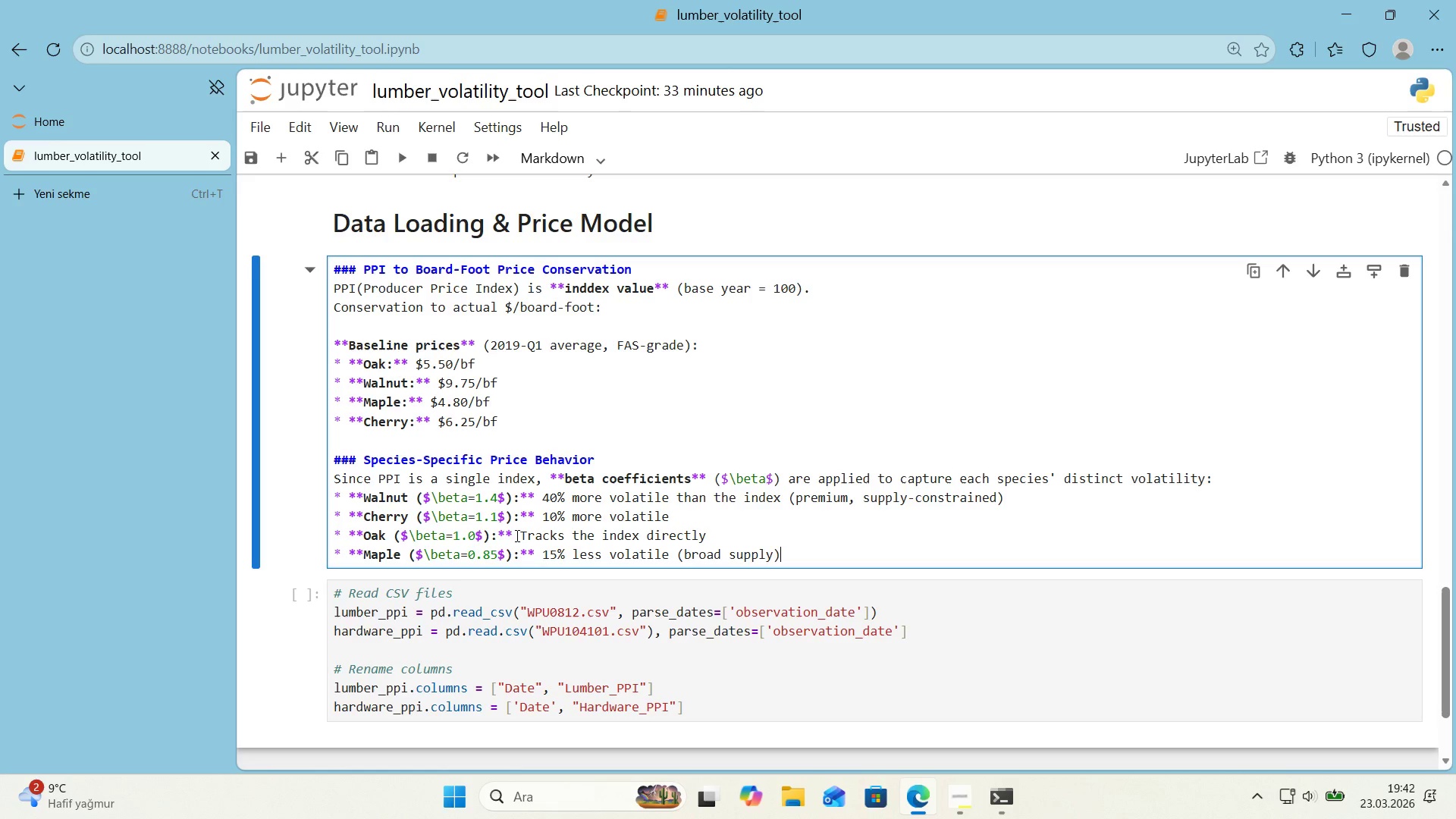 
key(ArrowRight)
 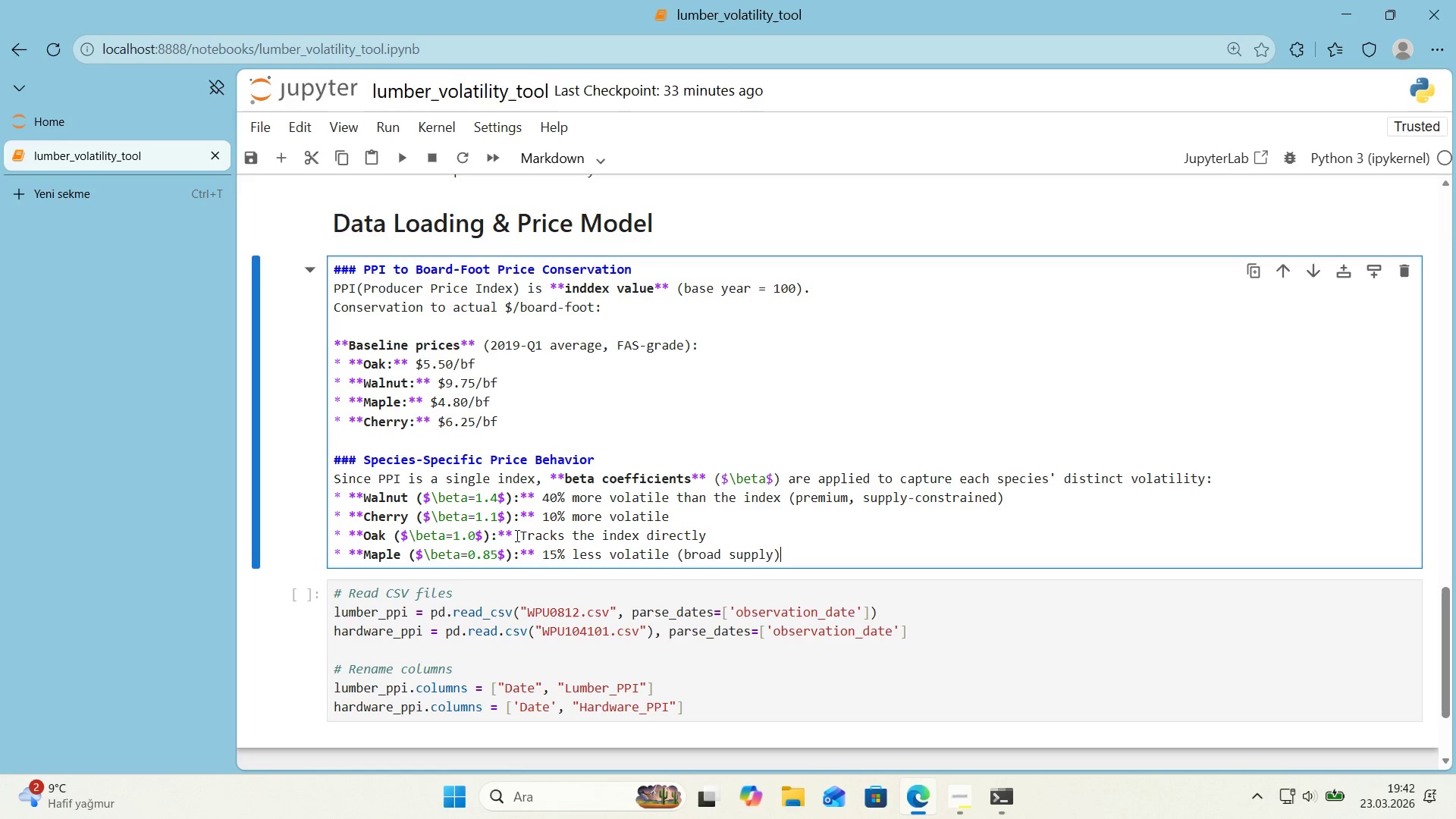 
key(Shift+Enter)
 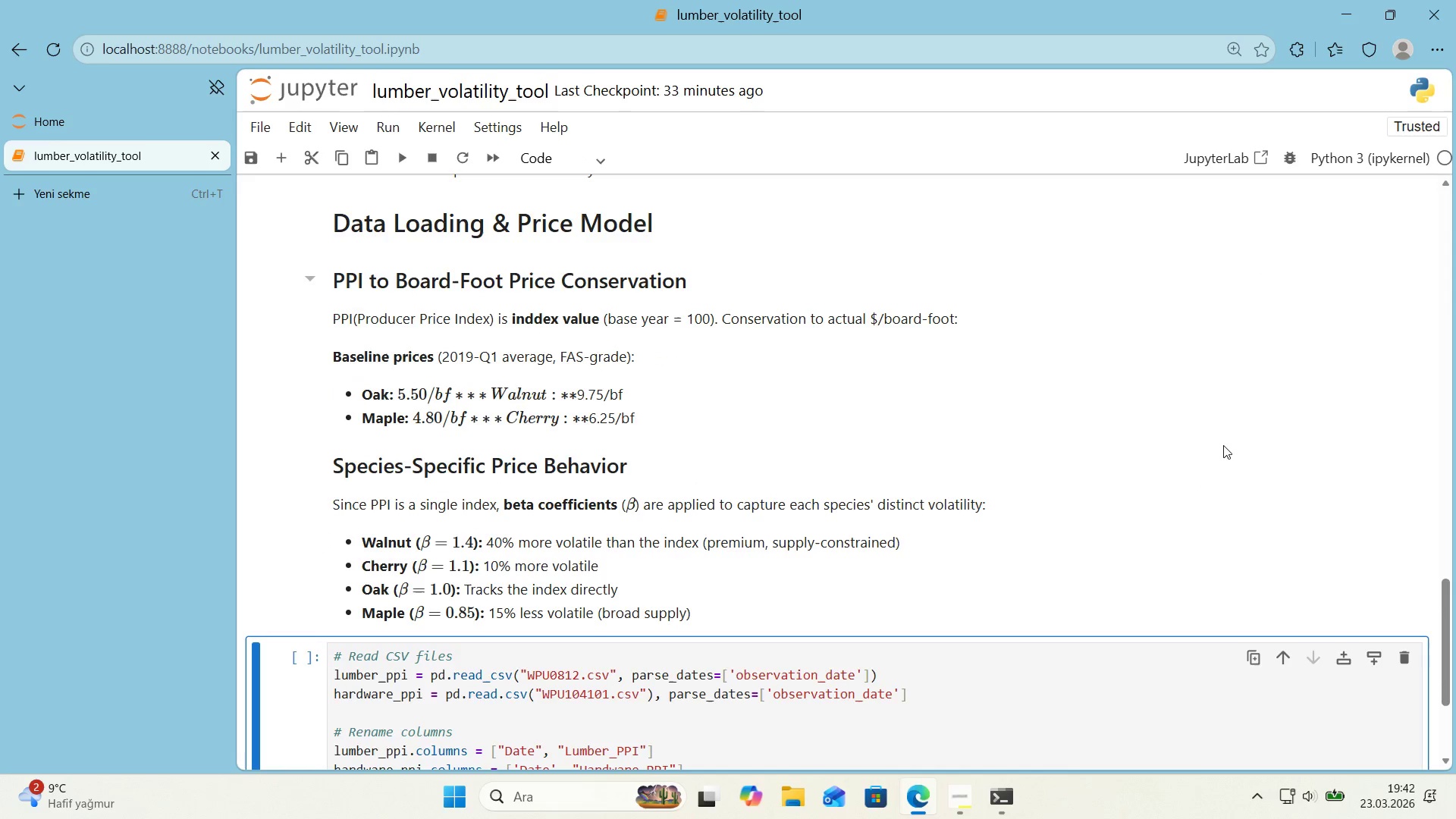 
left_click([510, 398])
 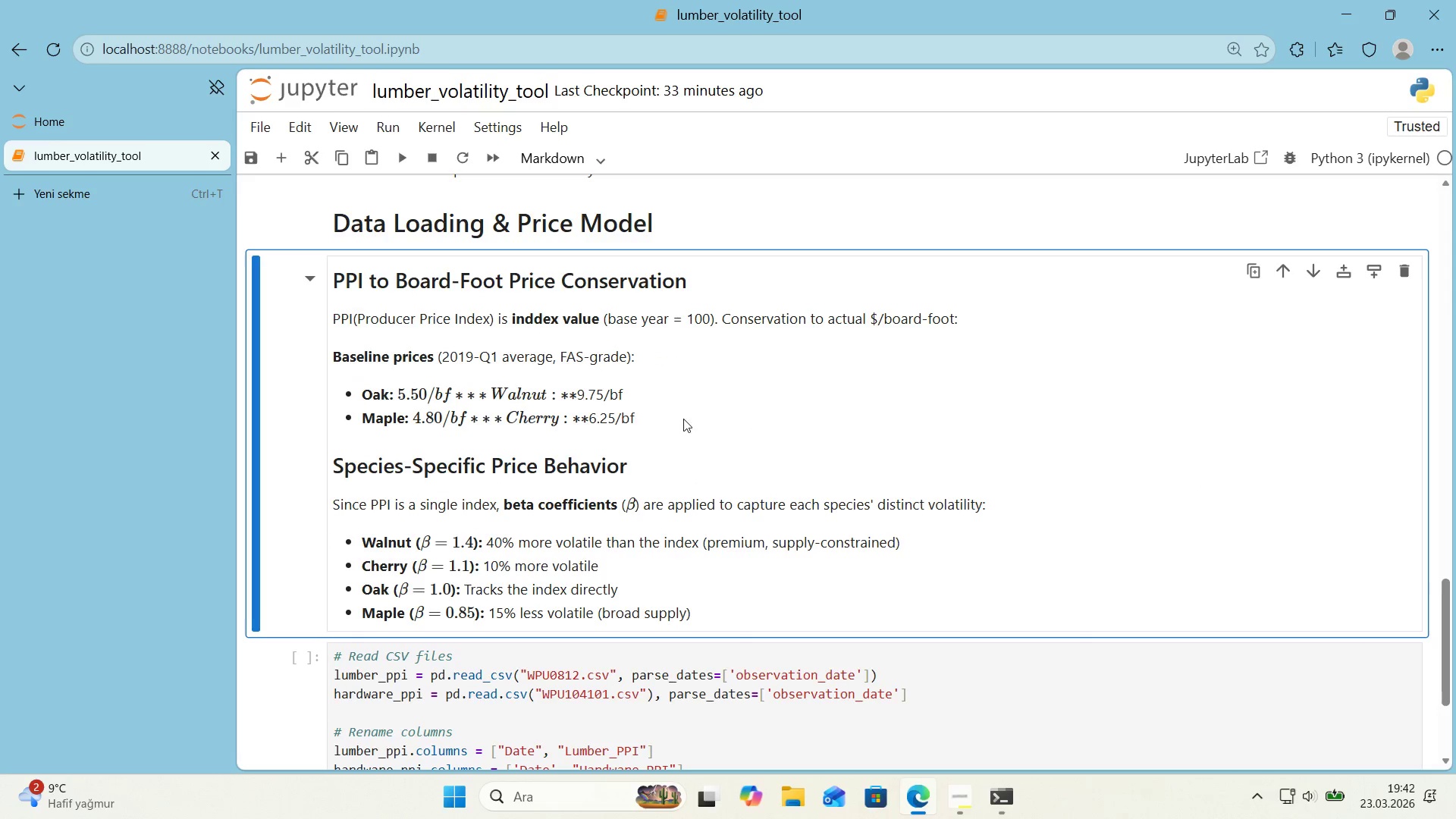 
double_click([683, 419])
 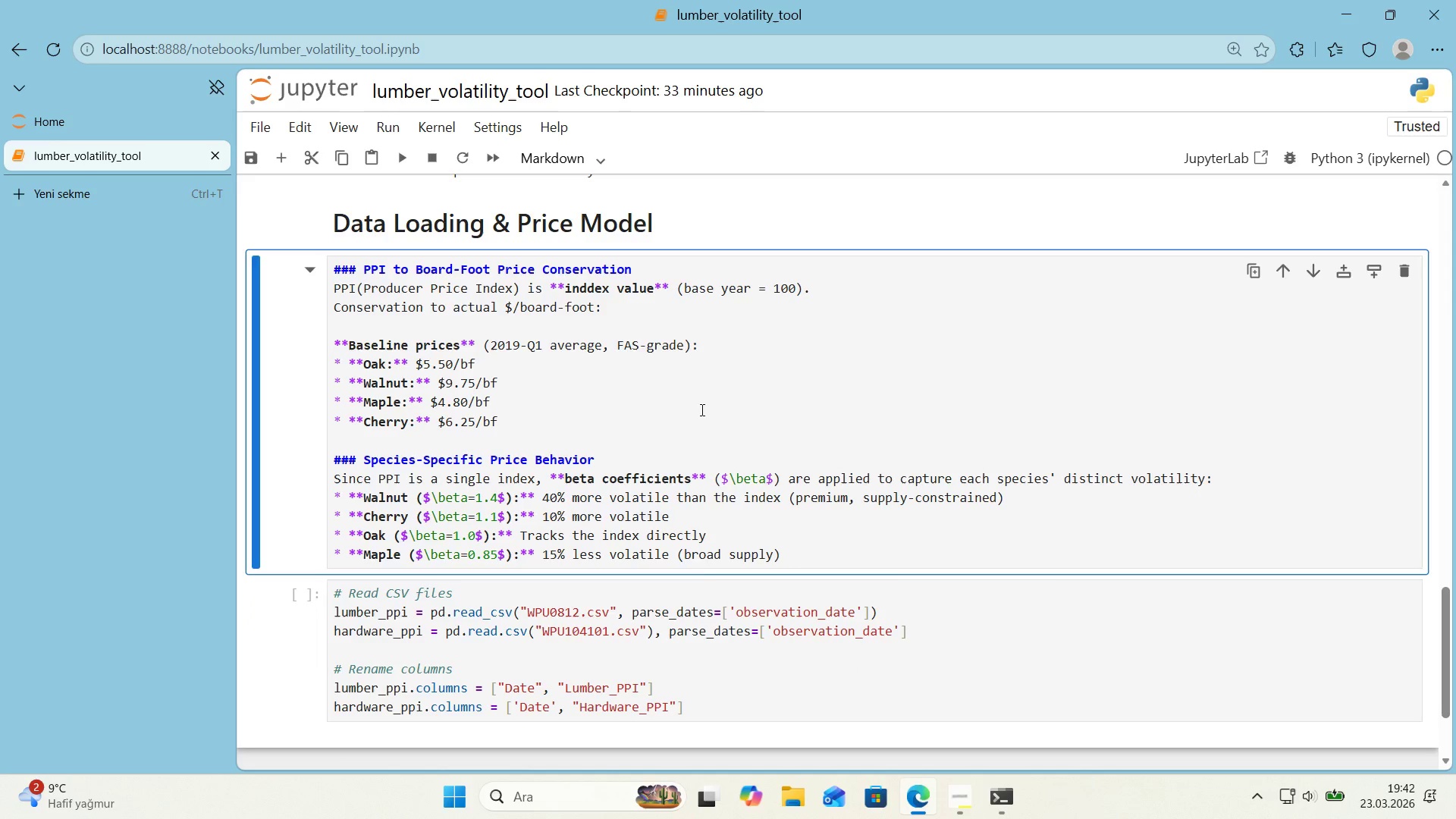 
left_click([701, 410])
 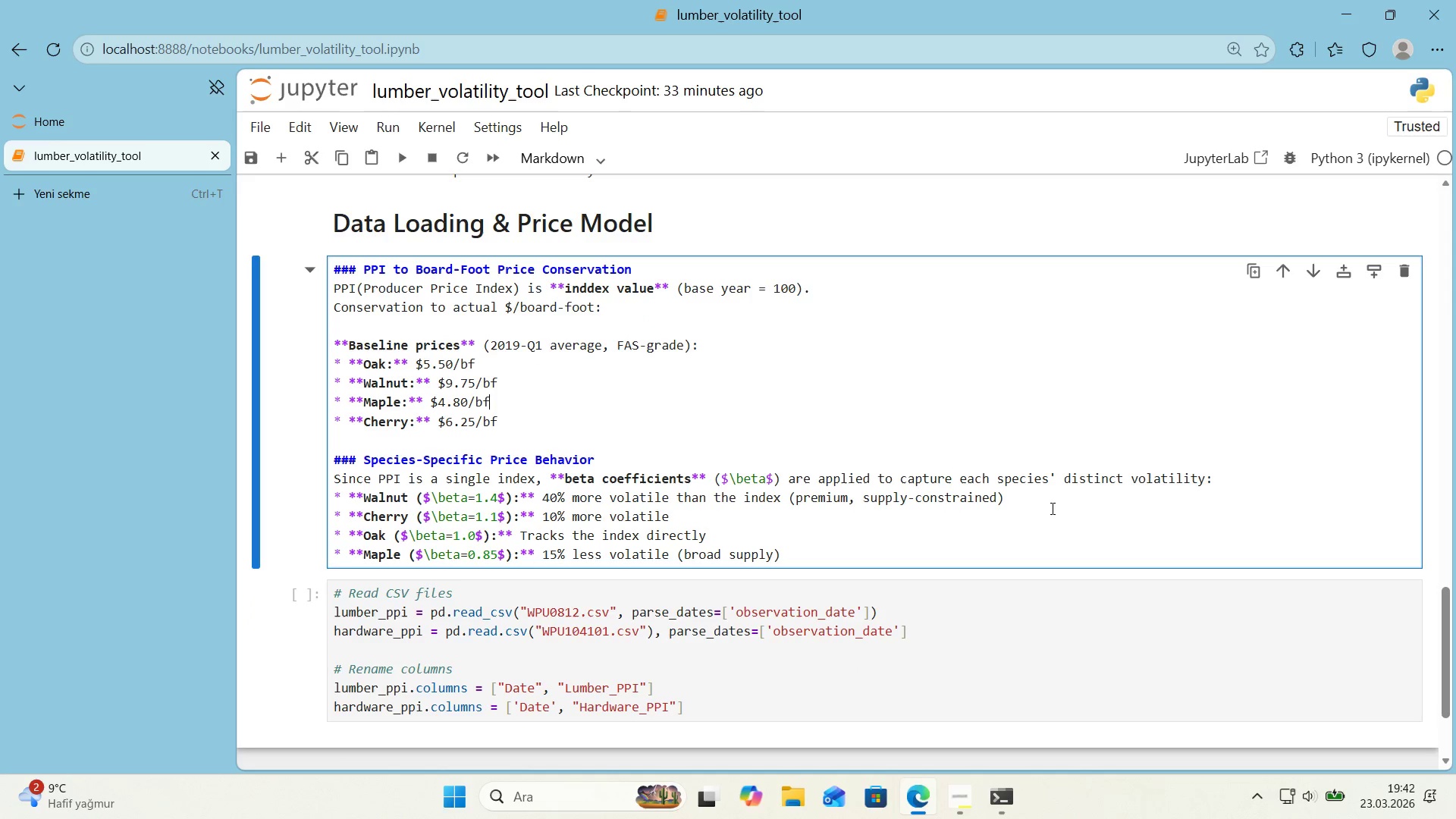 
left_click([1041, 533])
 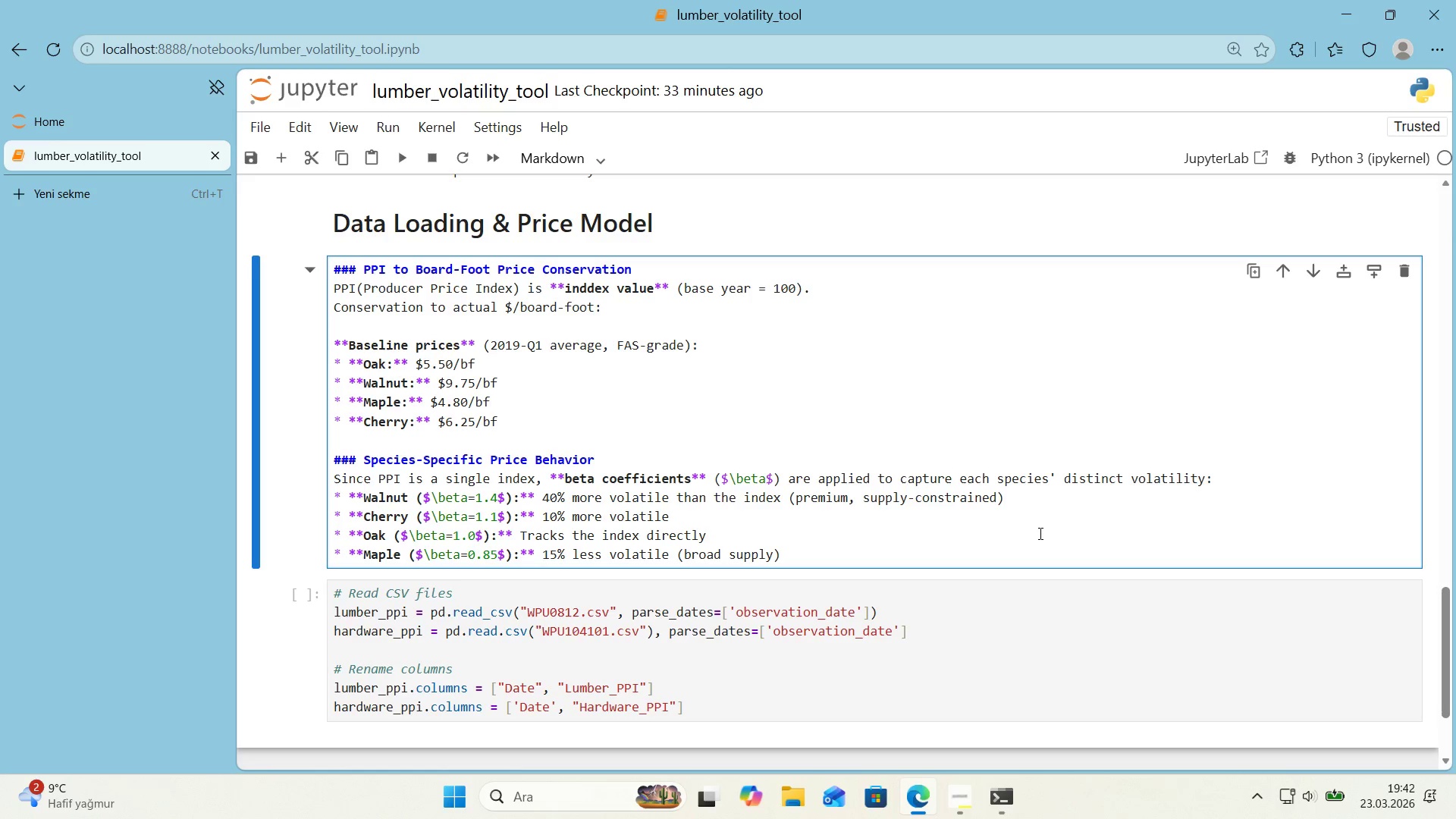 
wait(13.27)
 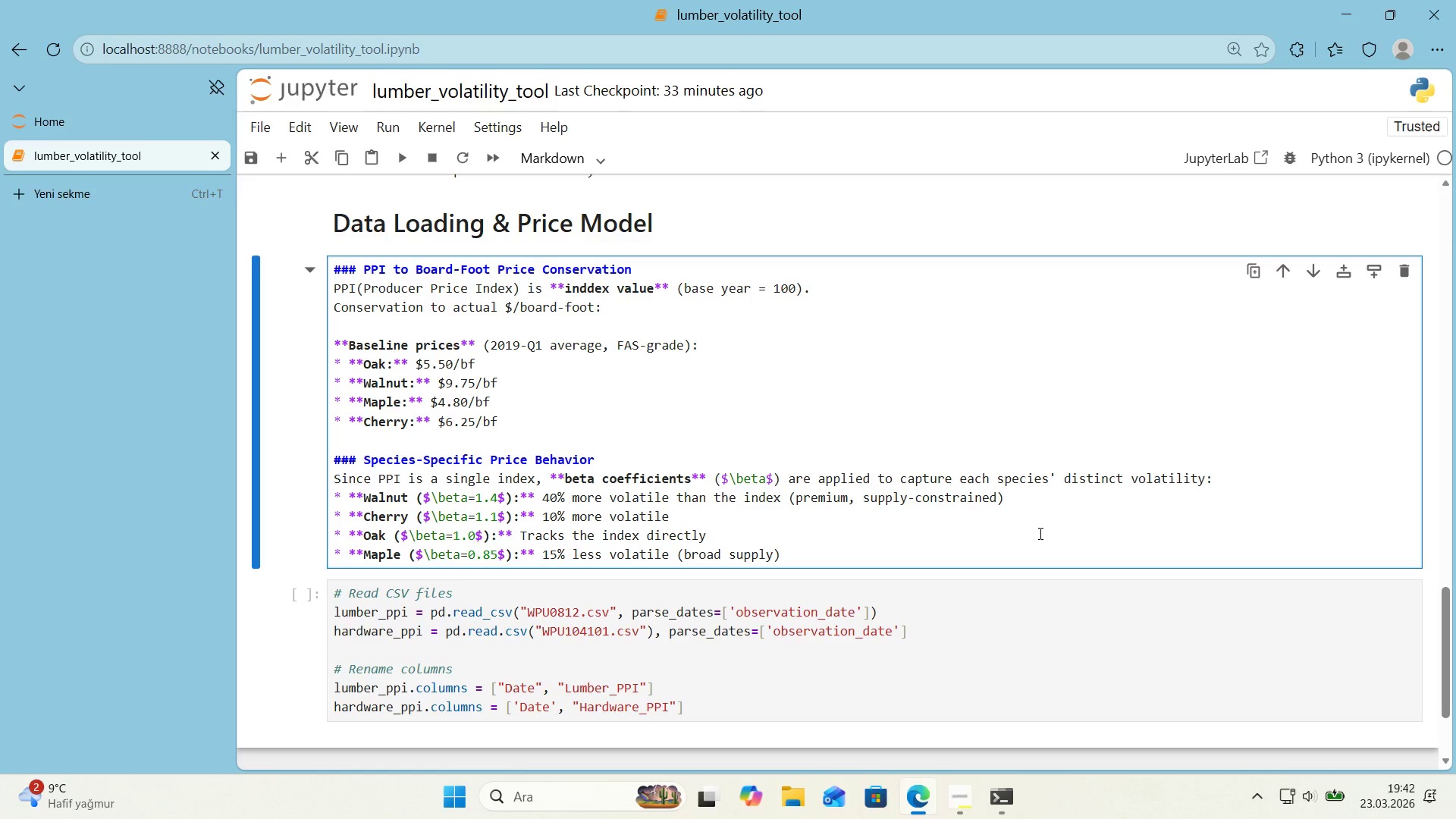 
key(Shift+Enter)
 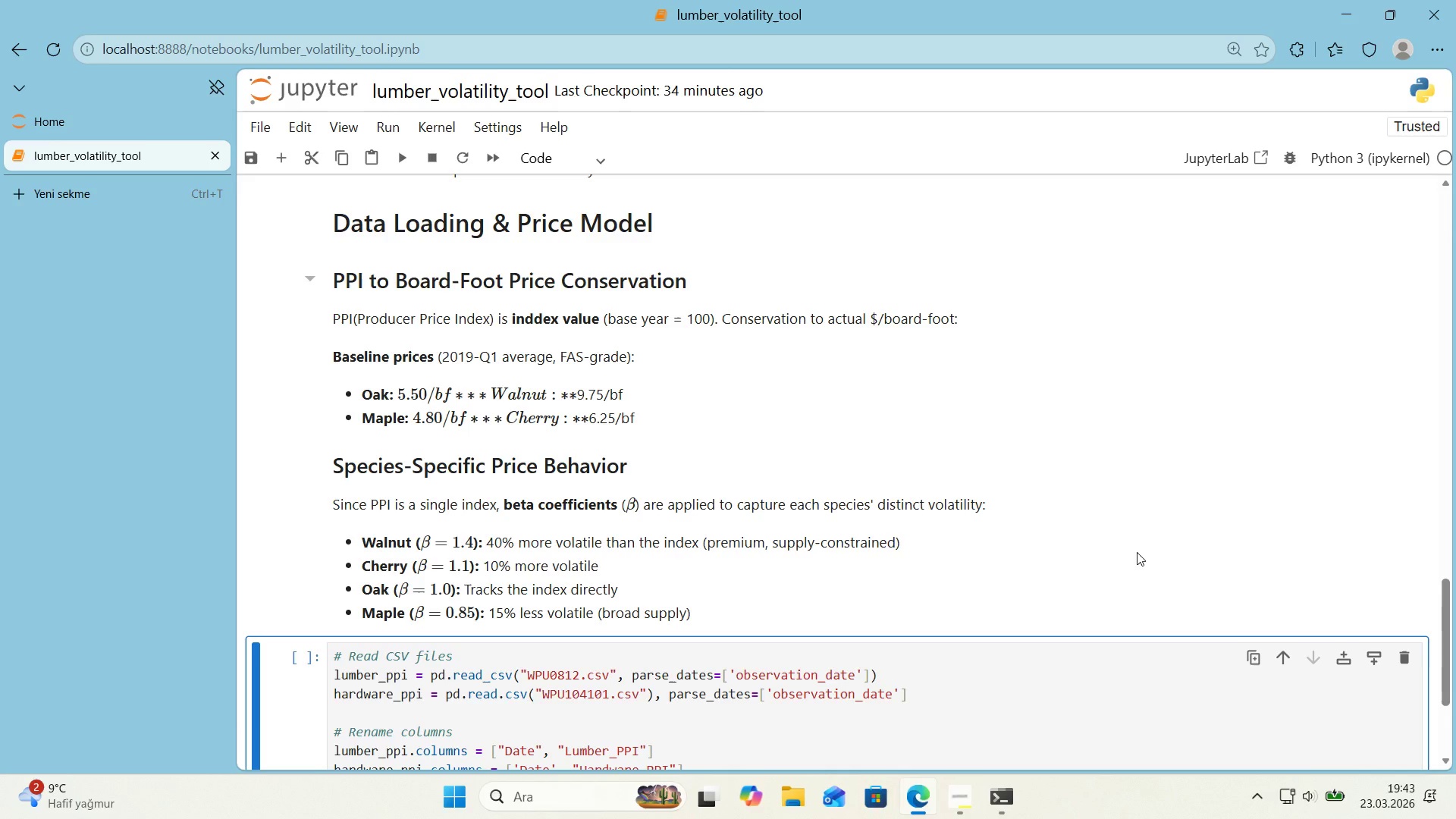 
wait(26.53)
 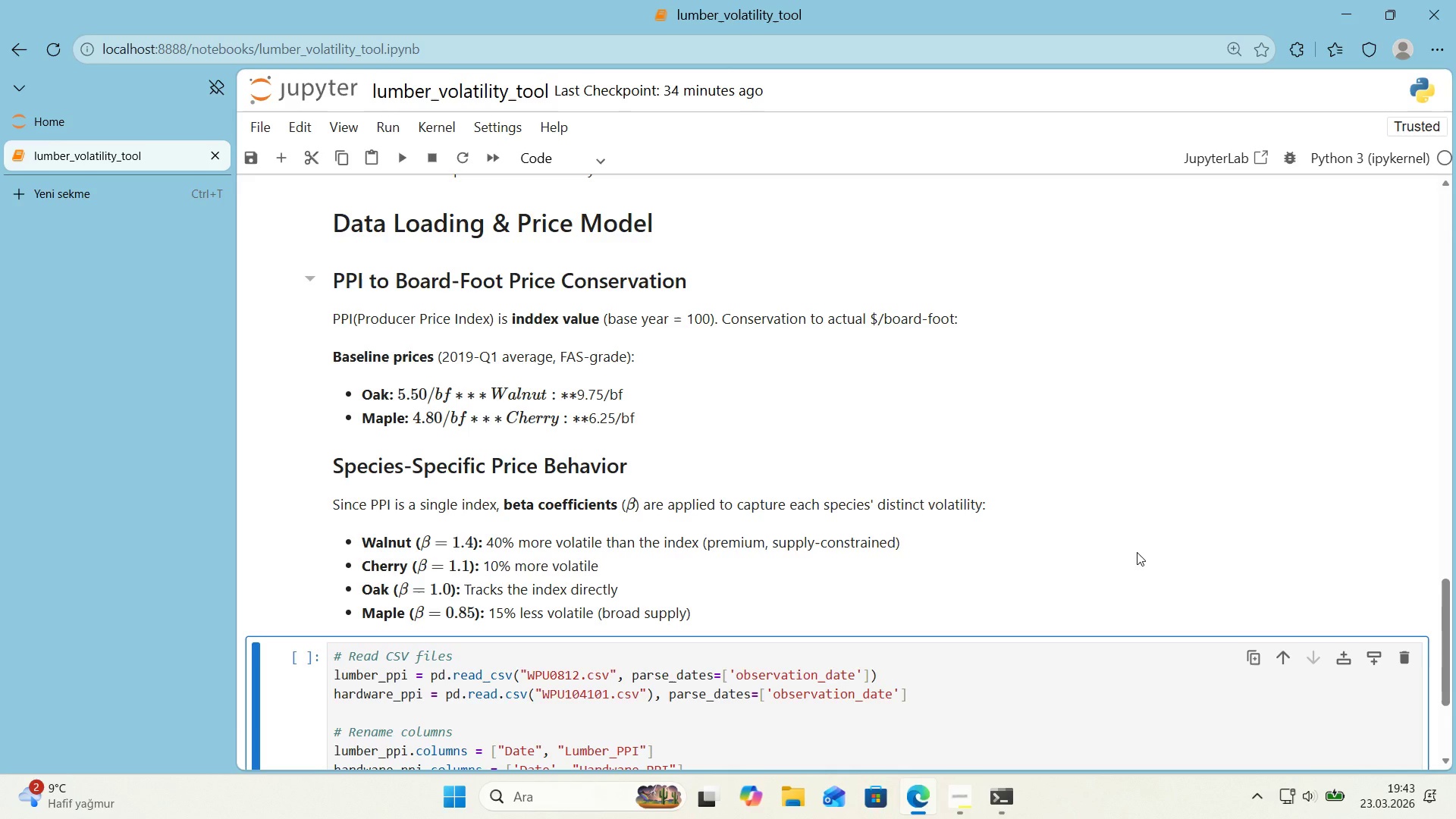 
double_click([783, 445])
 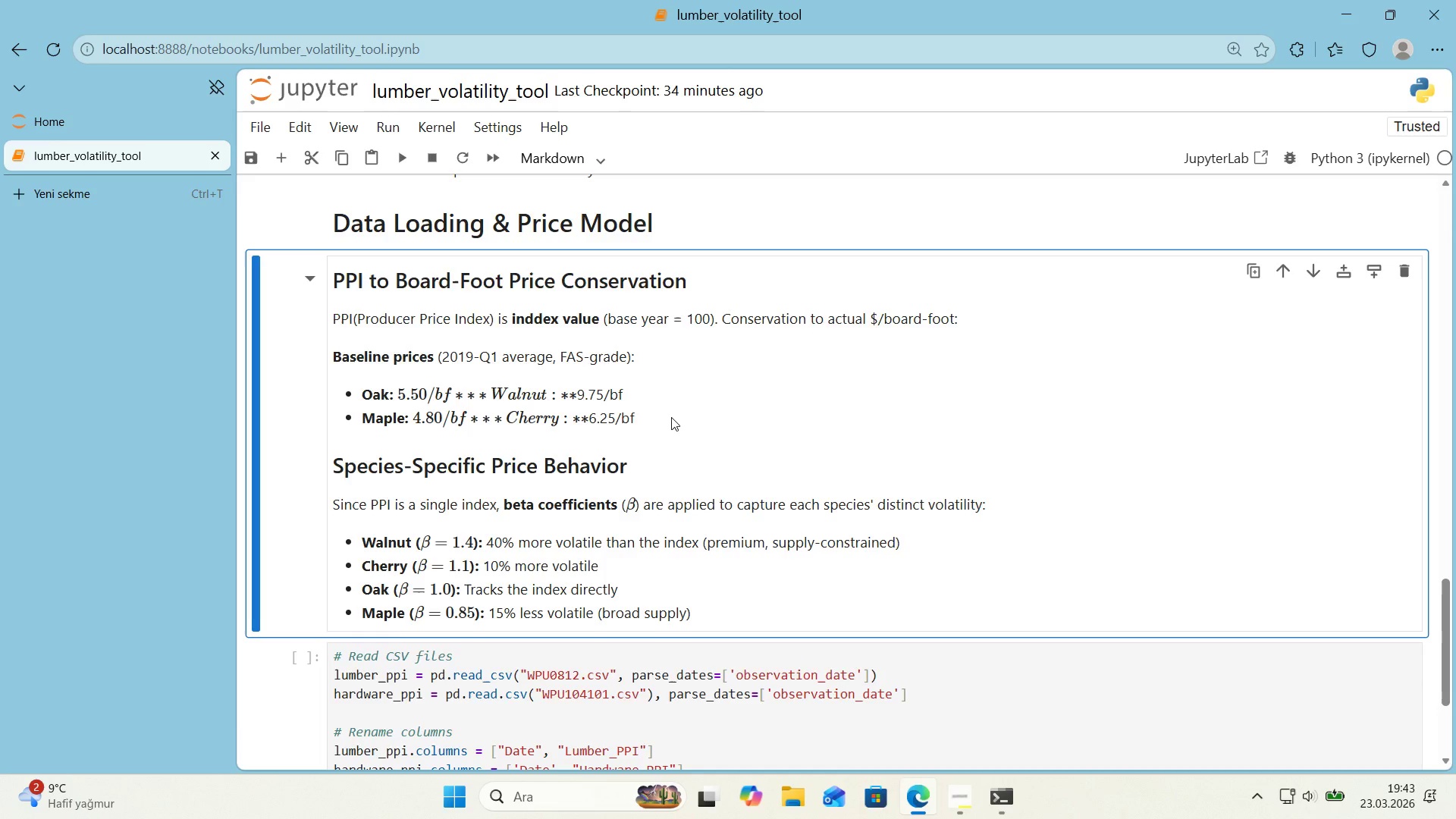 
double_click([671, 417])
 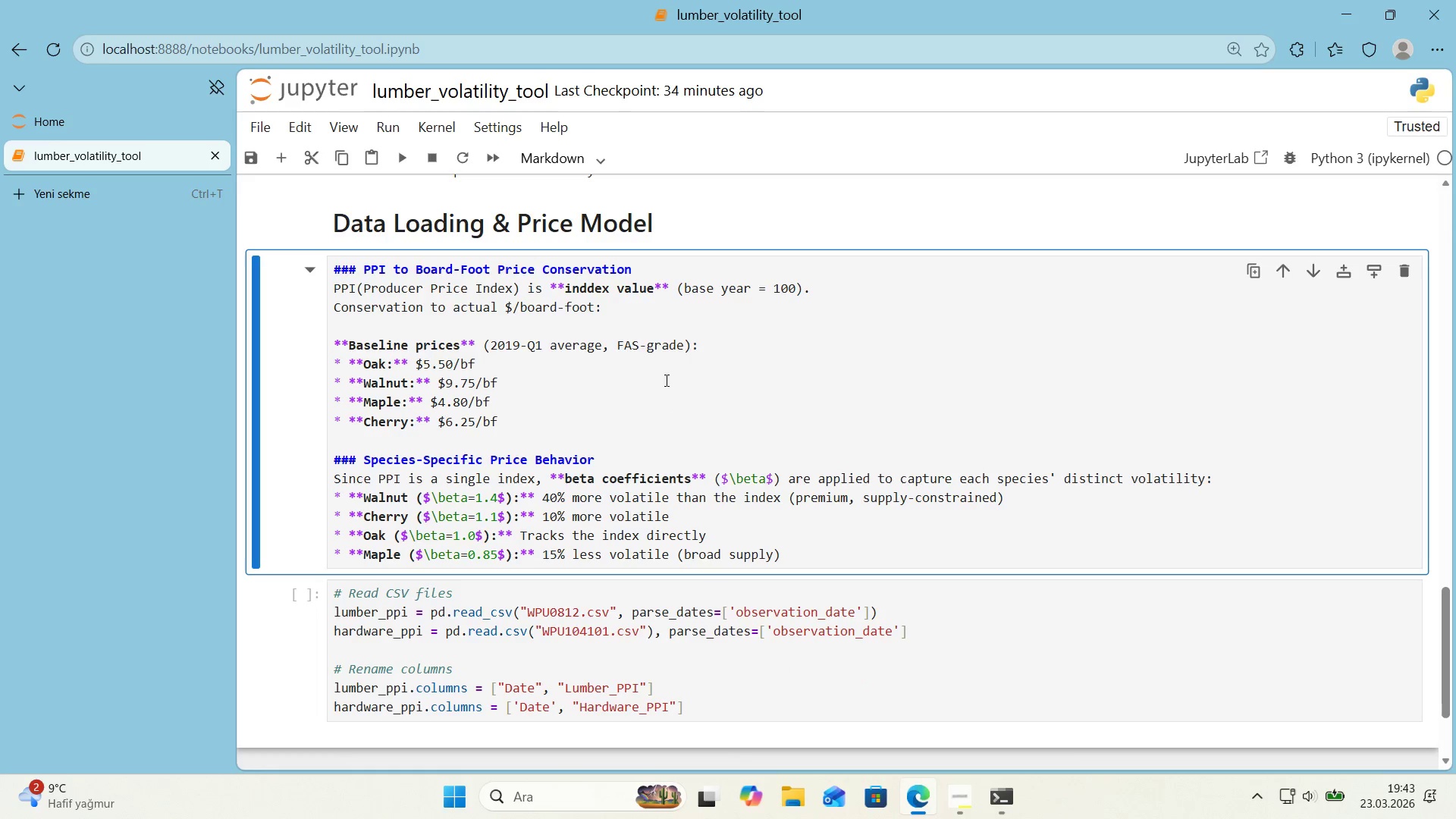 
left_click([660, 380])
 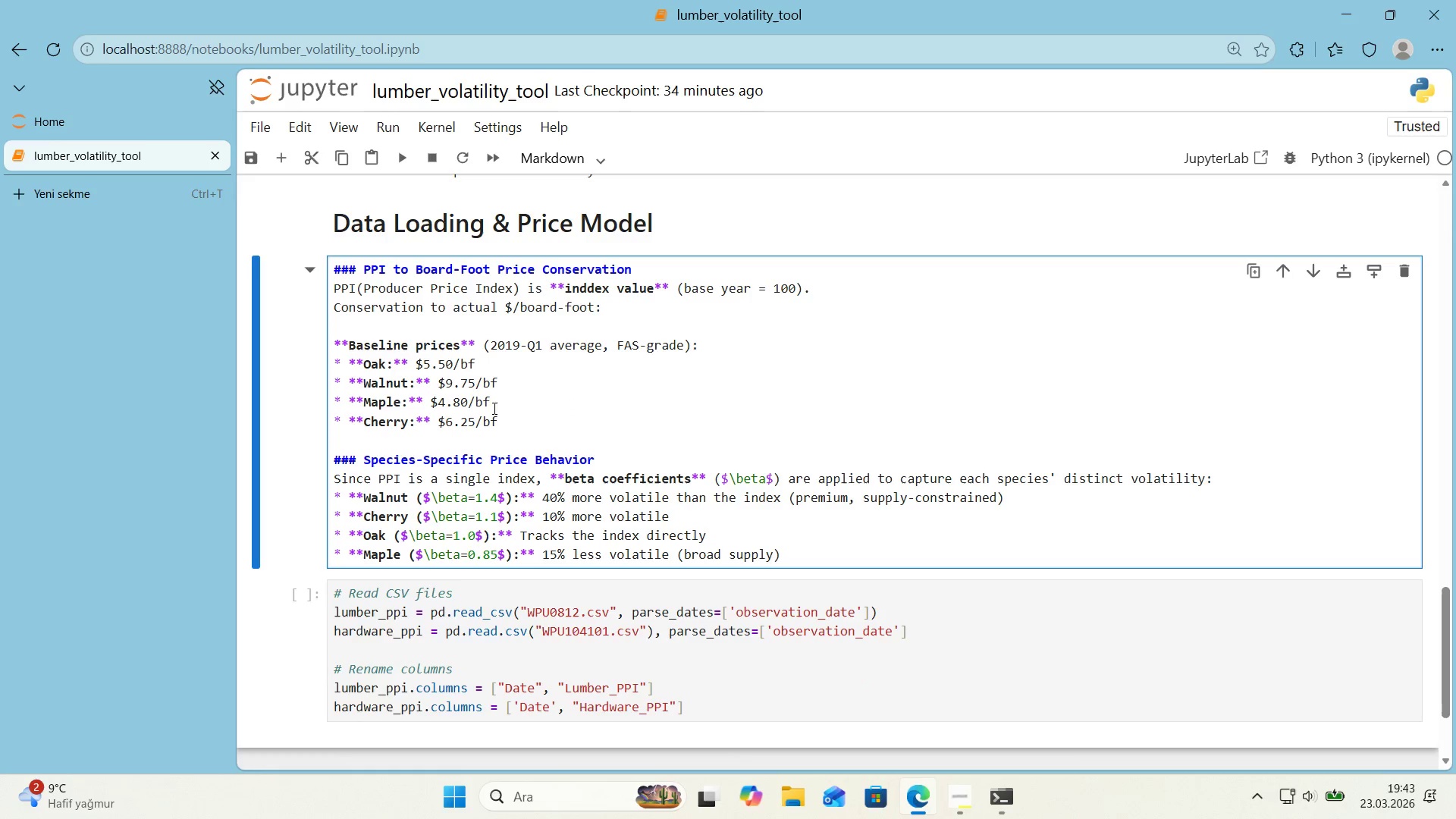 
left_click([416, 366])
 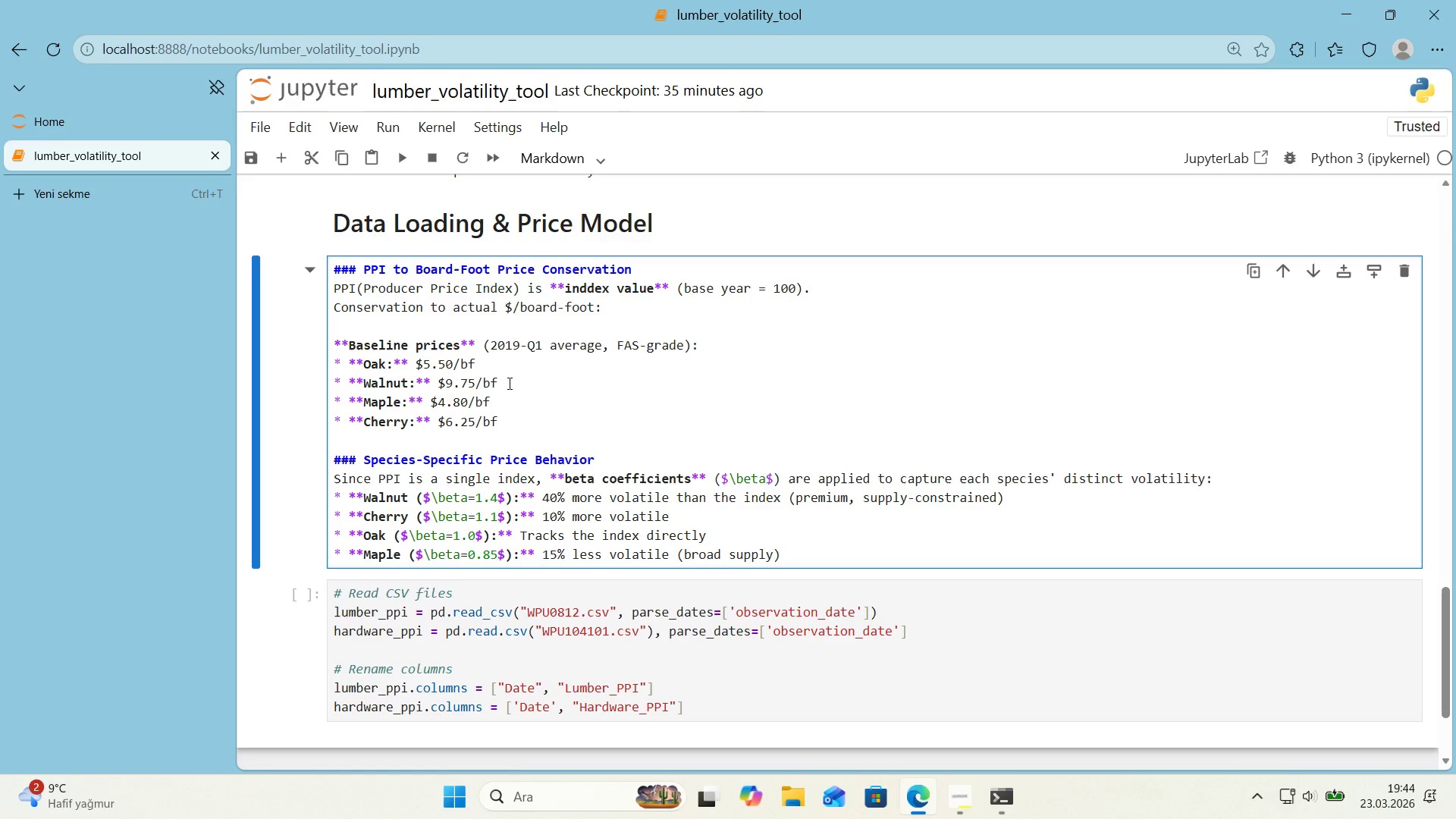 
wait(87.61)
 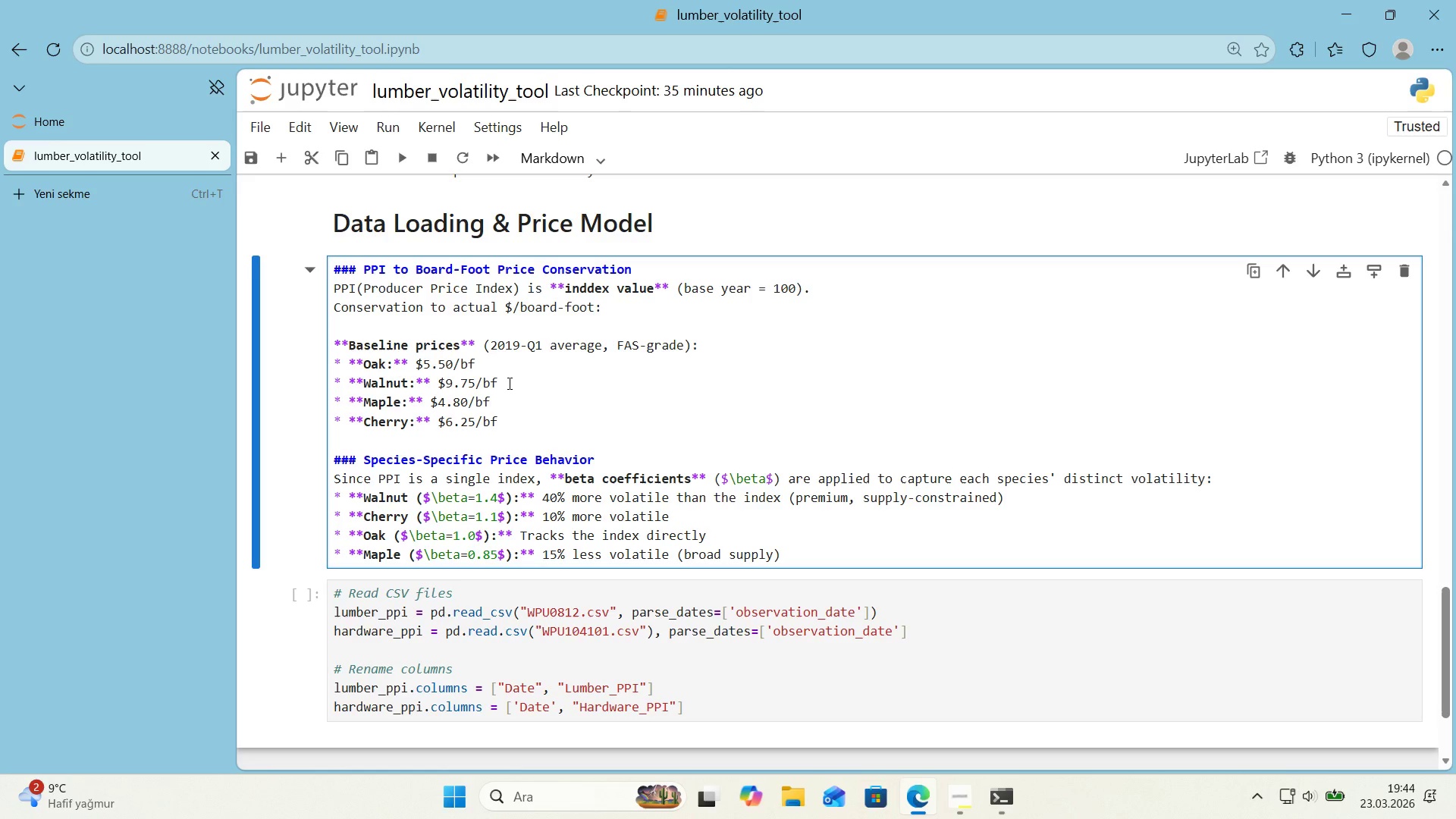 
key(Shift+Enter)
 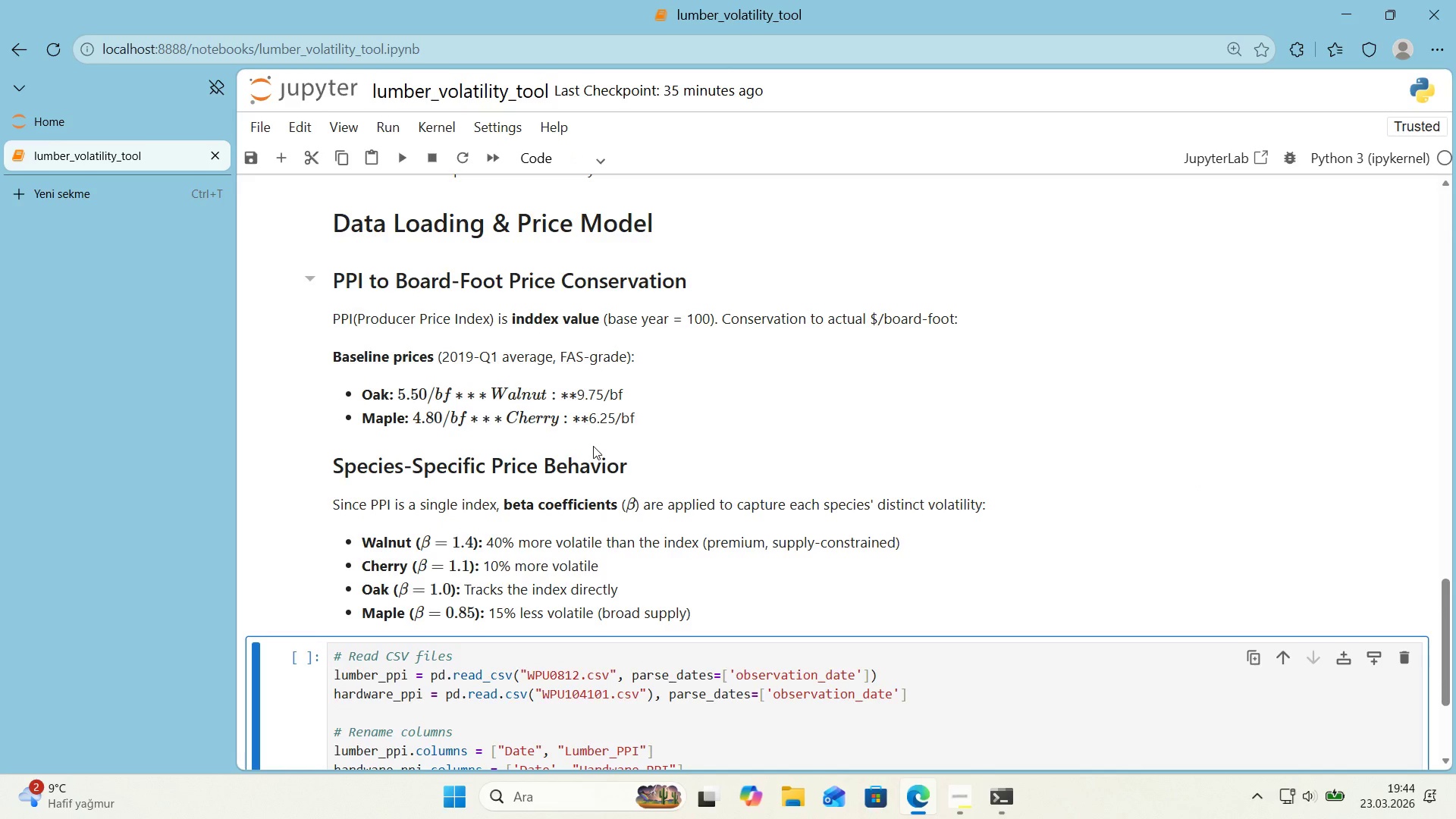 
left_click([547, 432])
 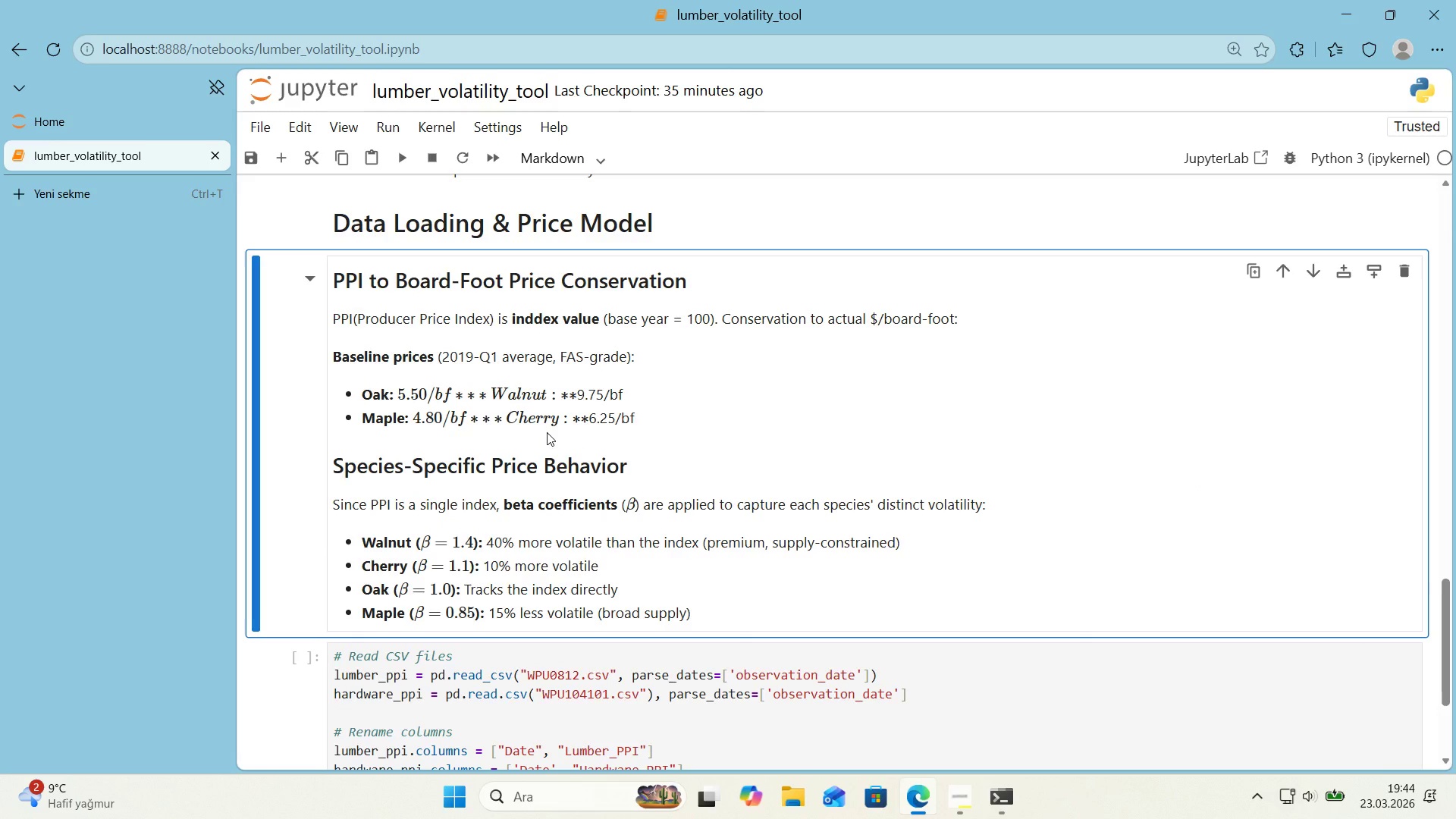 
double_click([547, 432])
 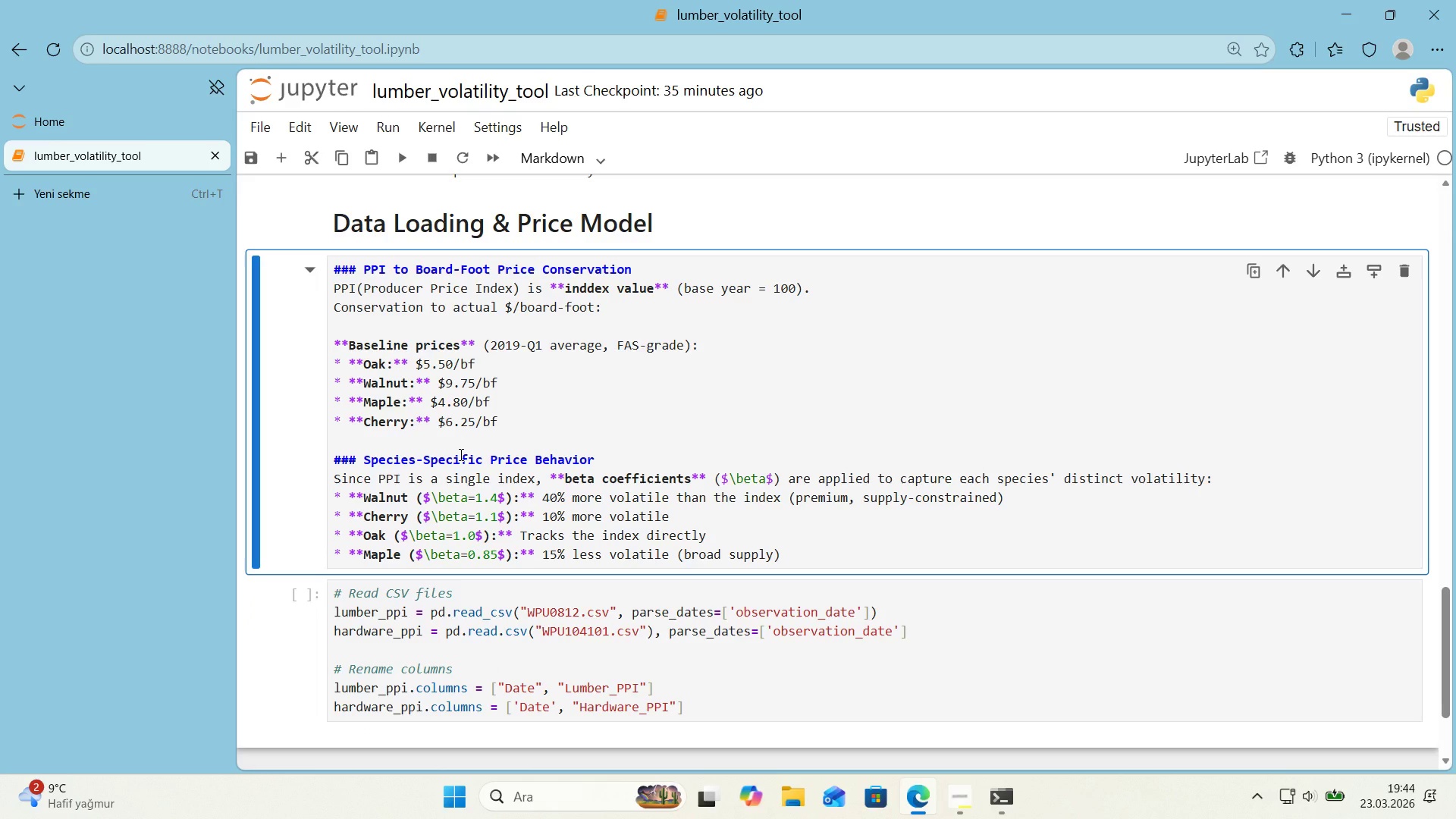 
wait(7.16)
 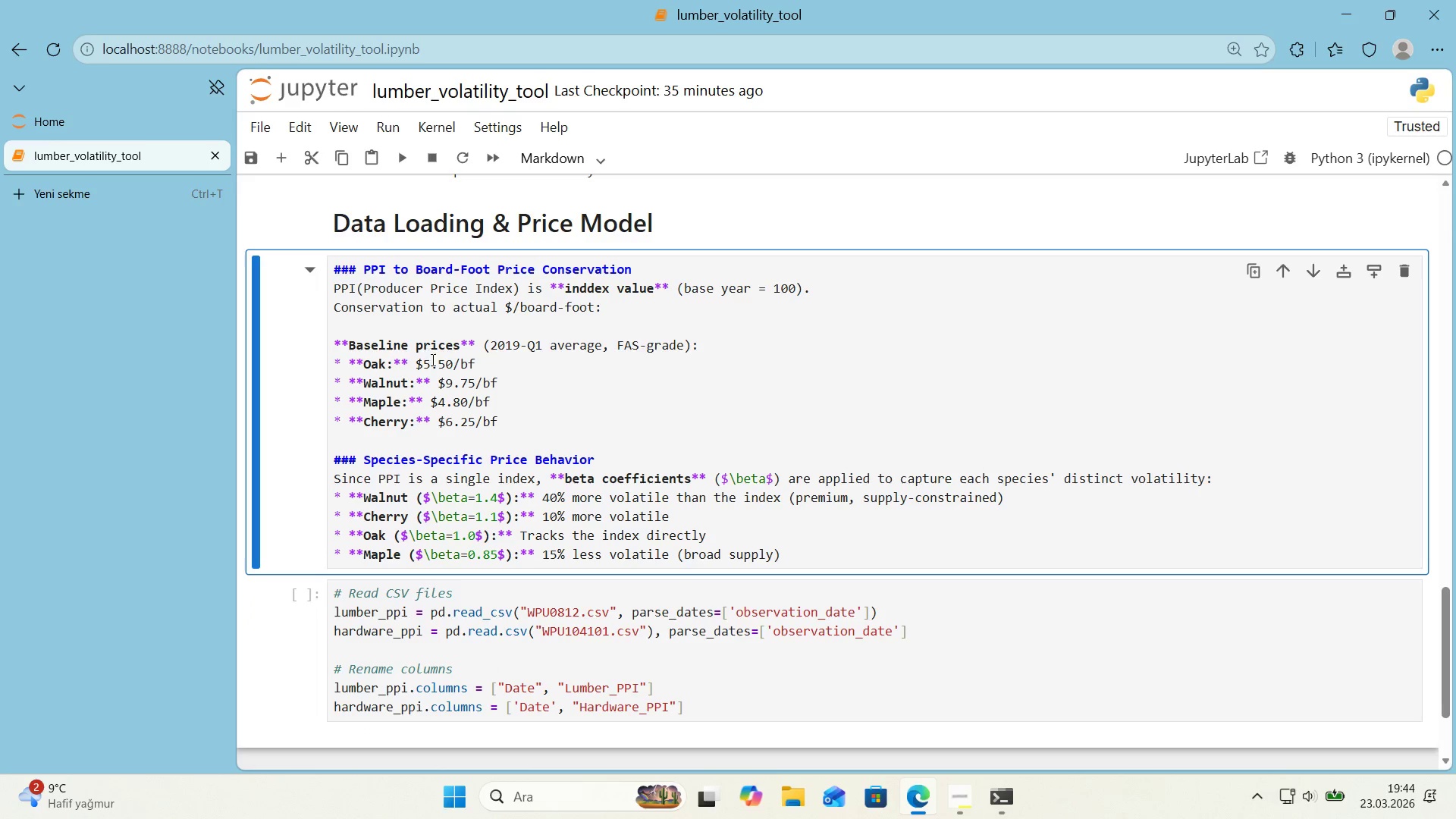 
left_click([415, 403])
 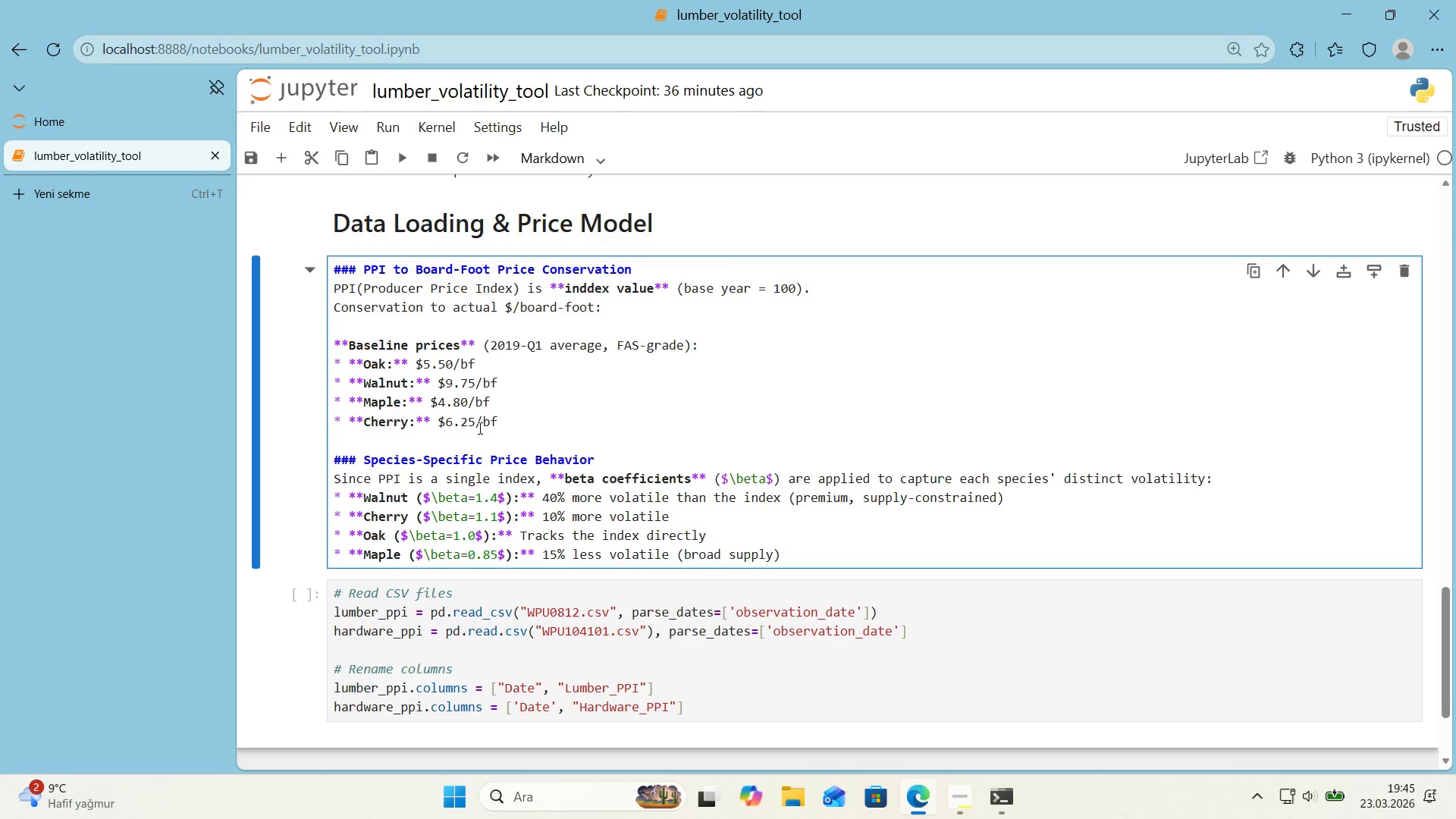 
wait(9.23)
 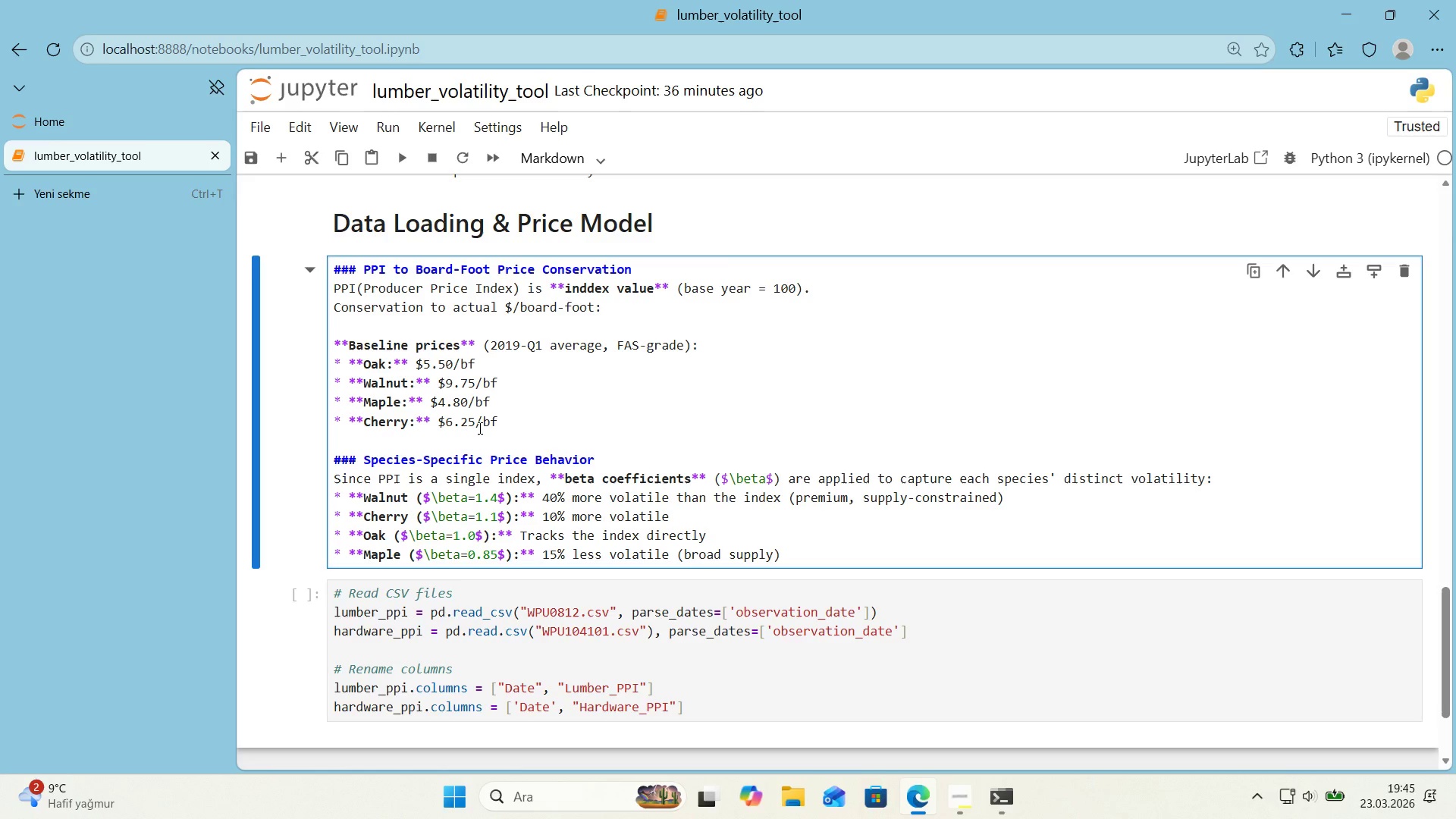 
left_click_drag(start_coordinate=[394, 364], to_coordinate=[406, 364])
 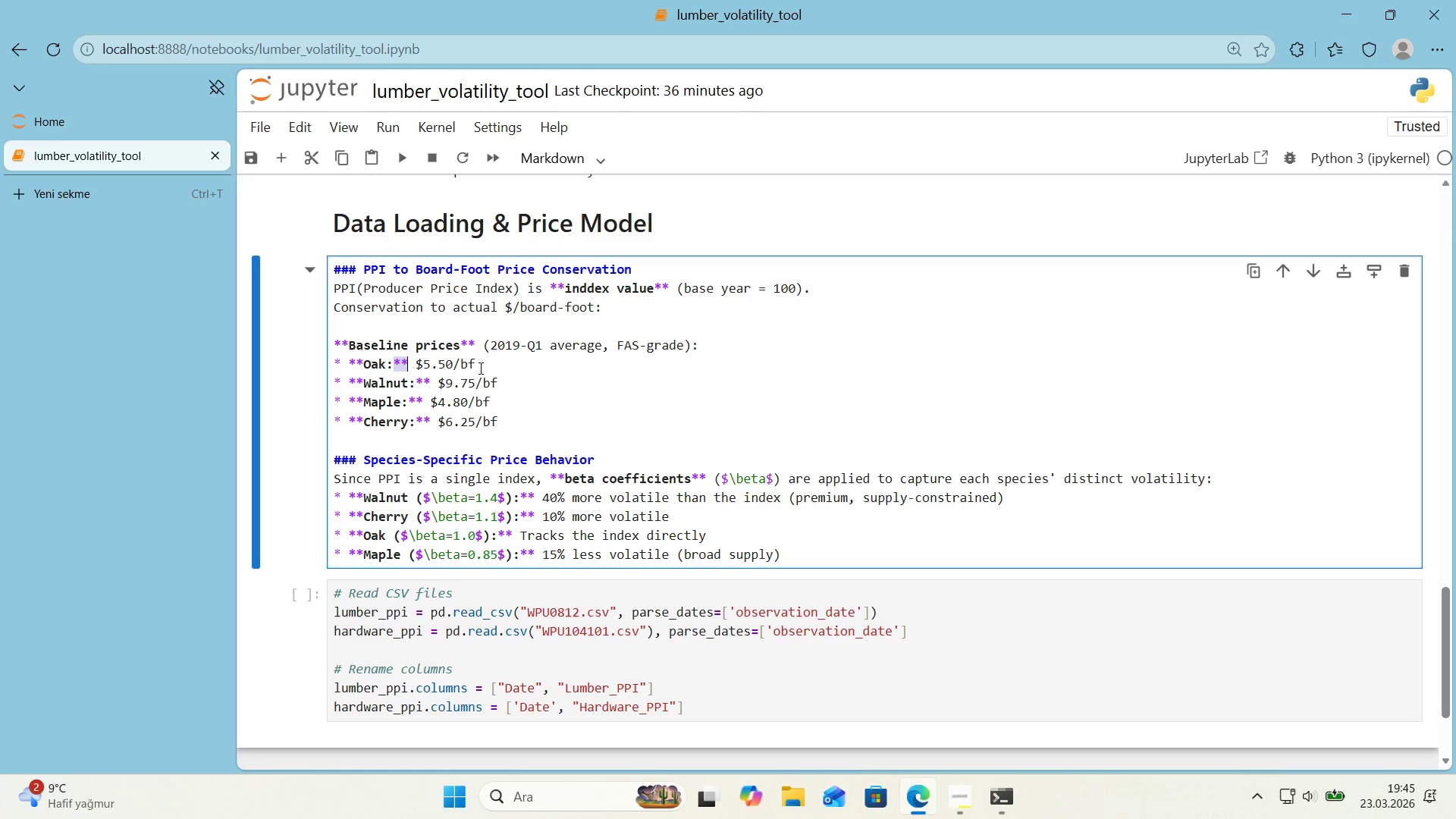 
key(Control+X)
 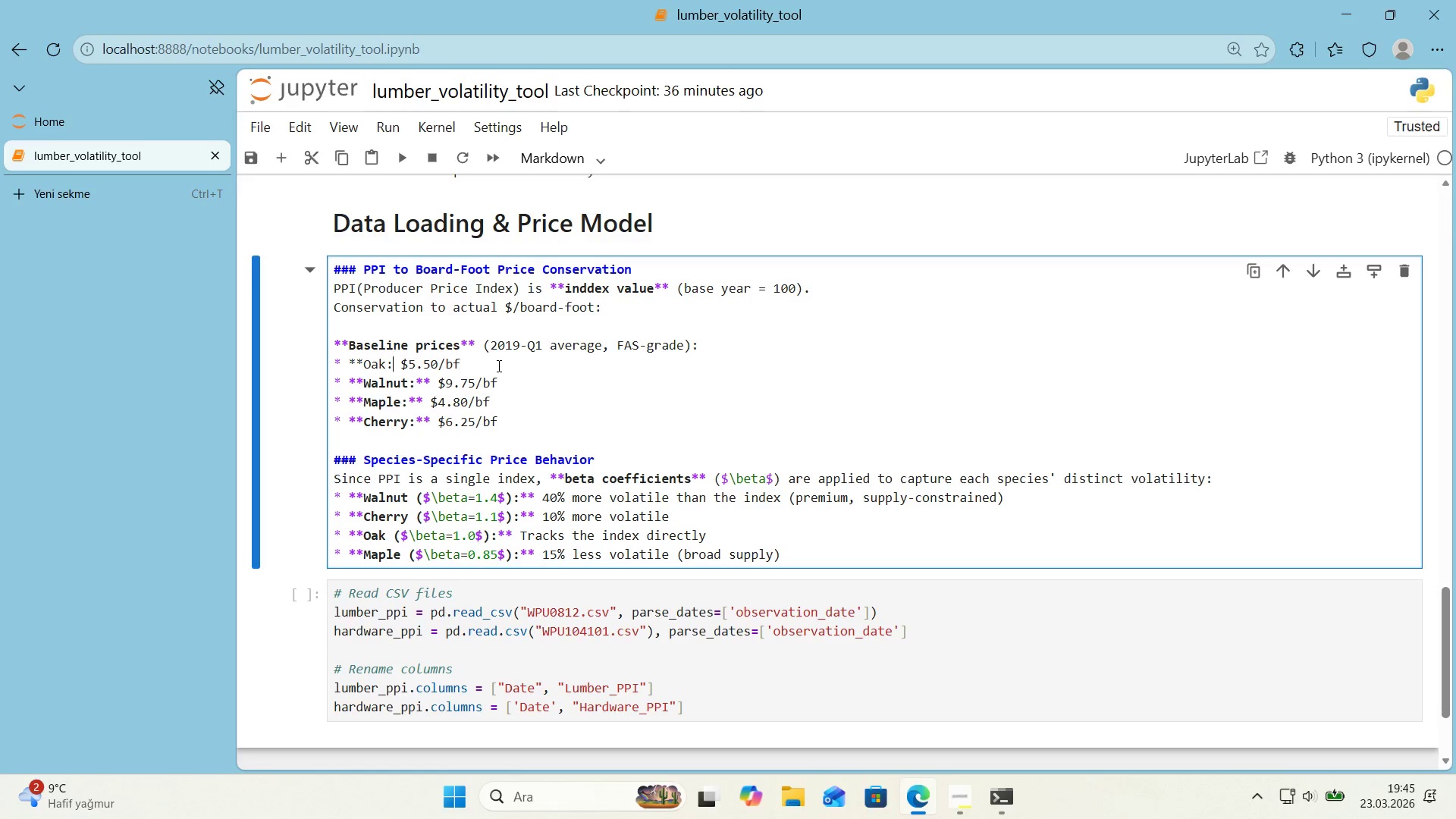 
left_click([504, 366])
 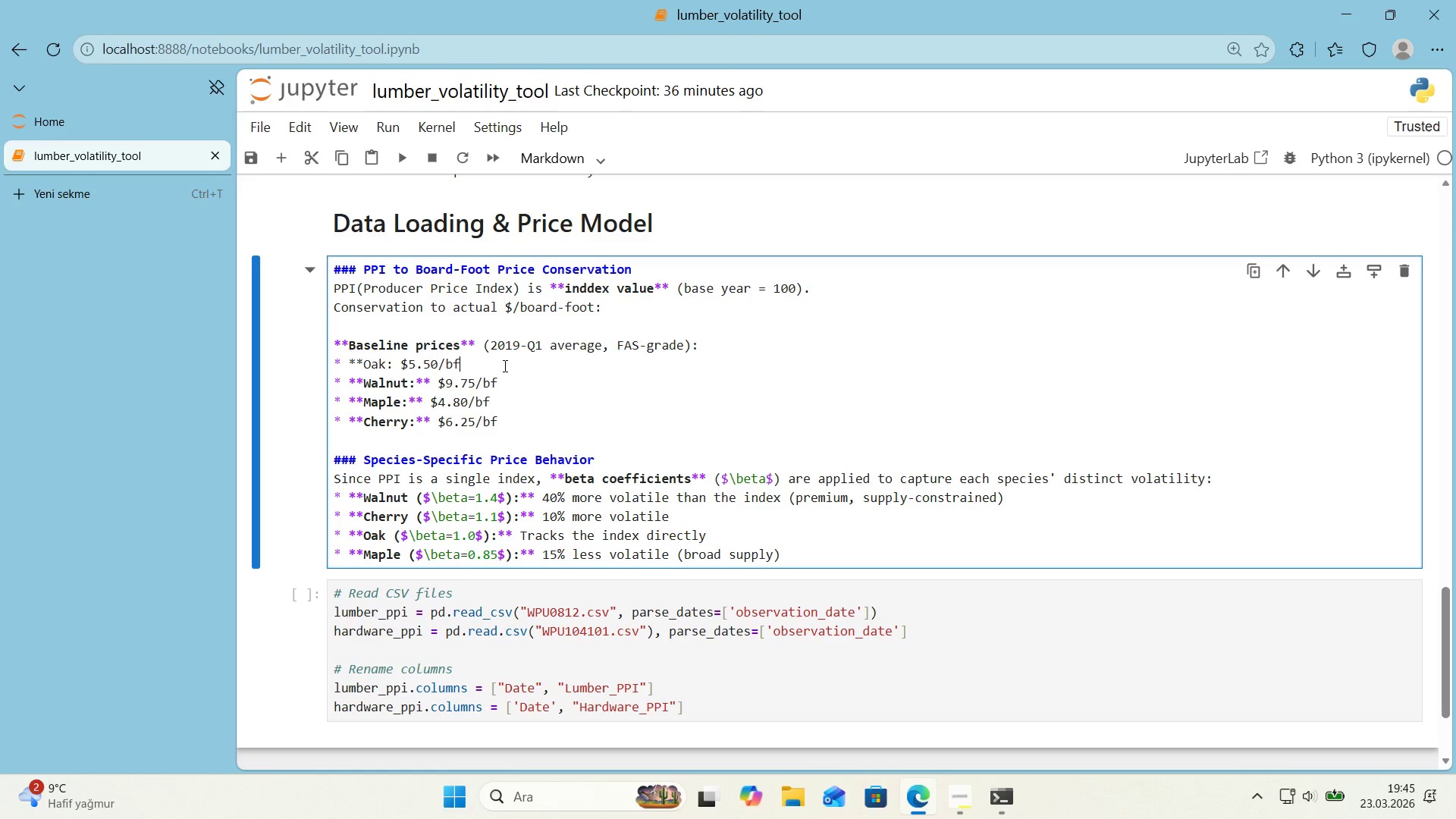 
key(Control+ControlLeft)
 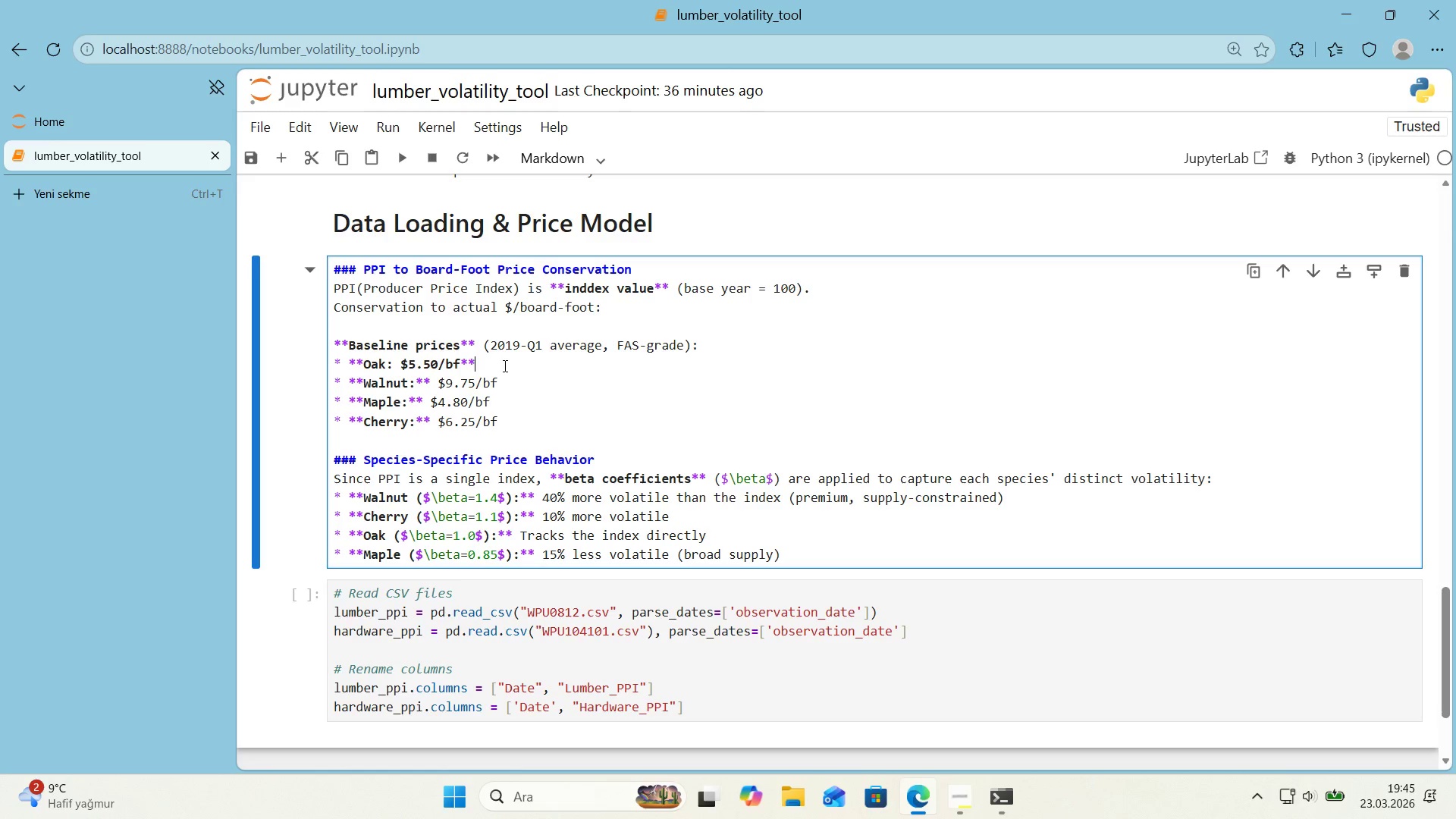 
key(Control+V)
 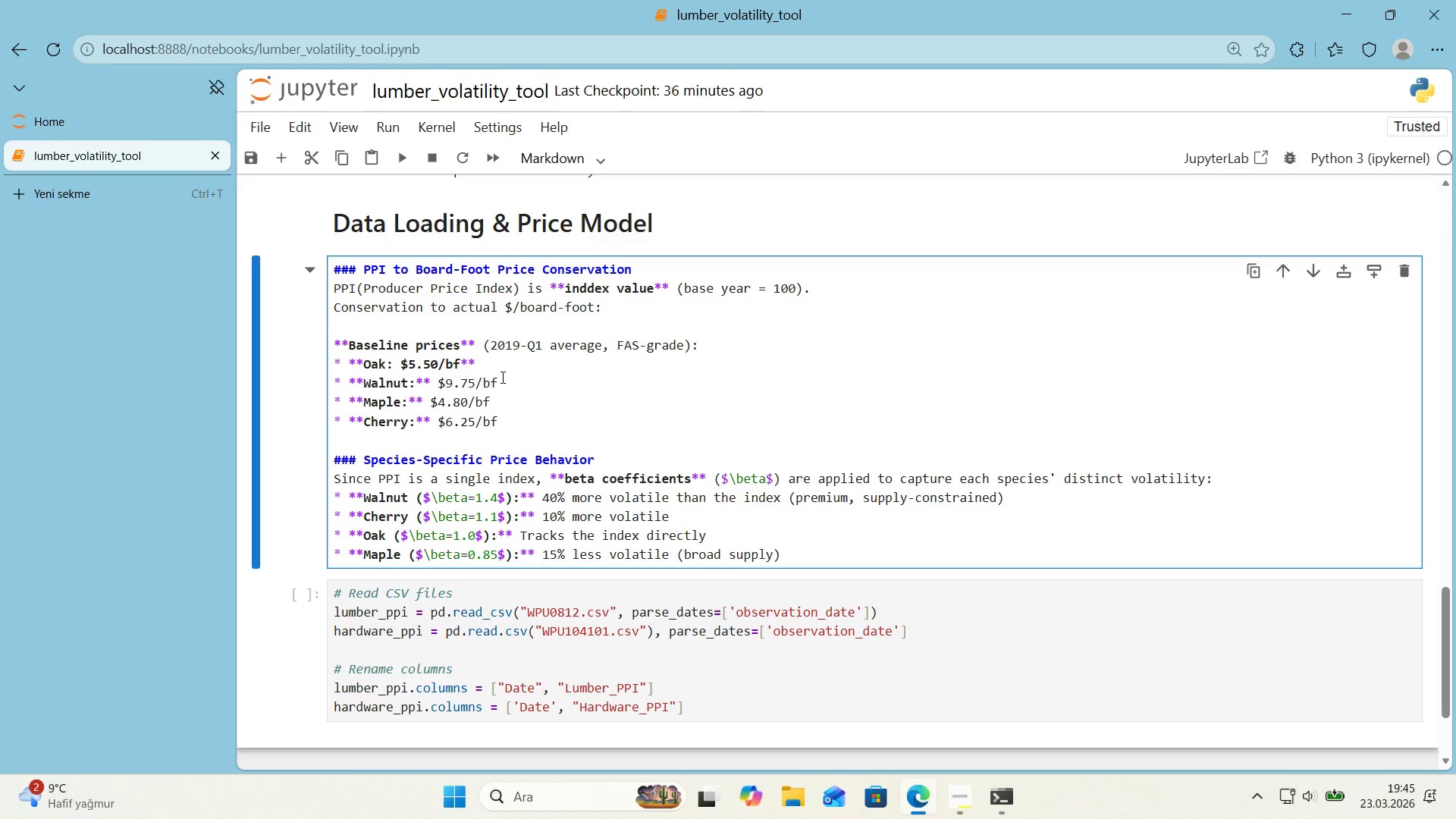 
key(Control+ControlLeft)
 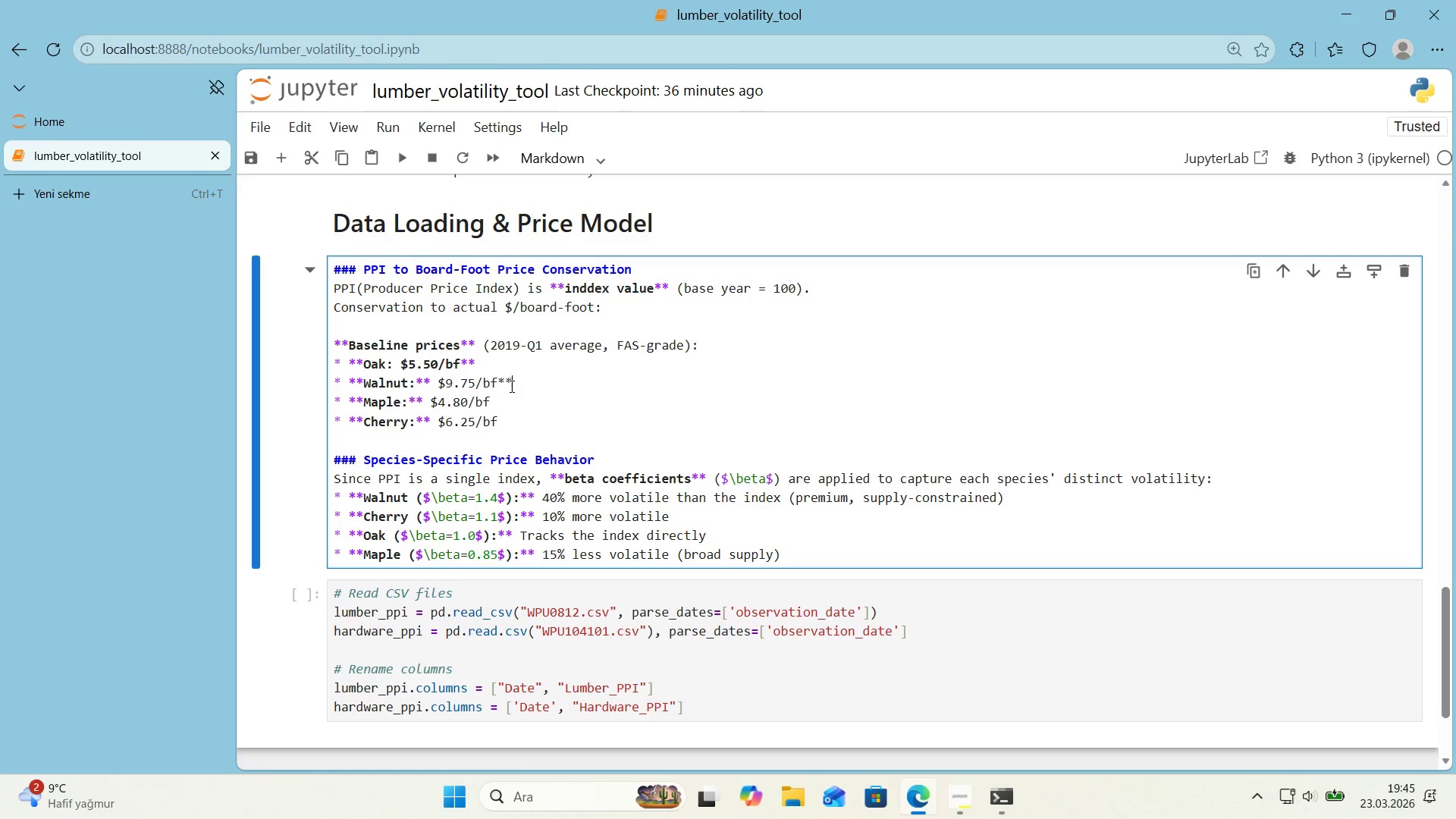 
key(Control+V)
 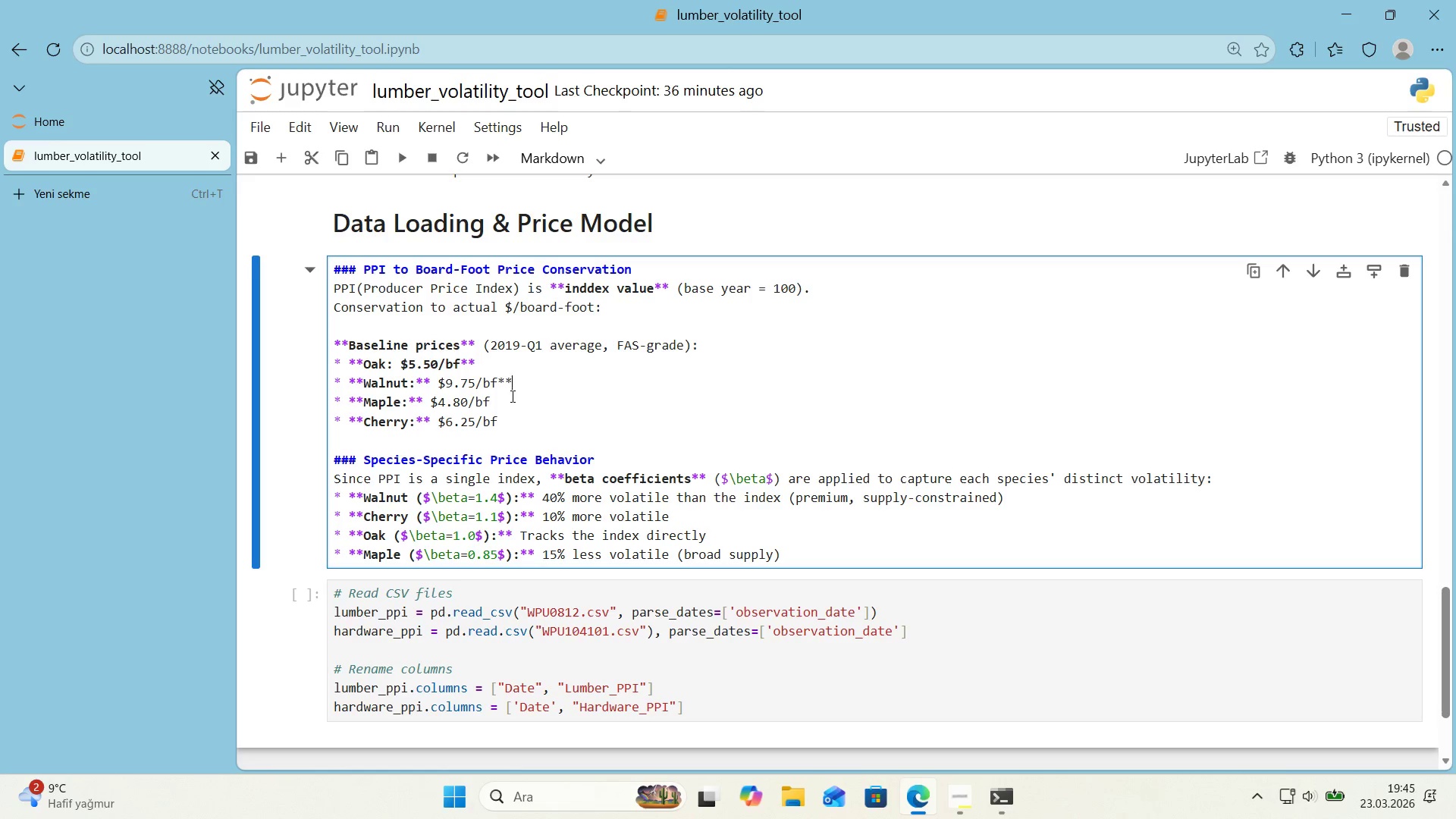 
left_click([511, 397])
 